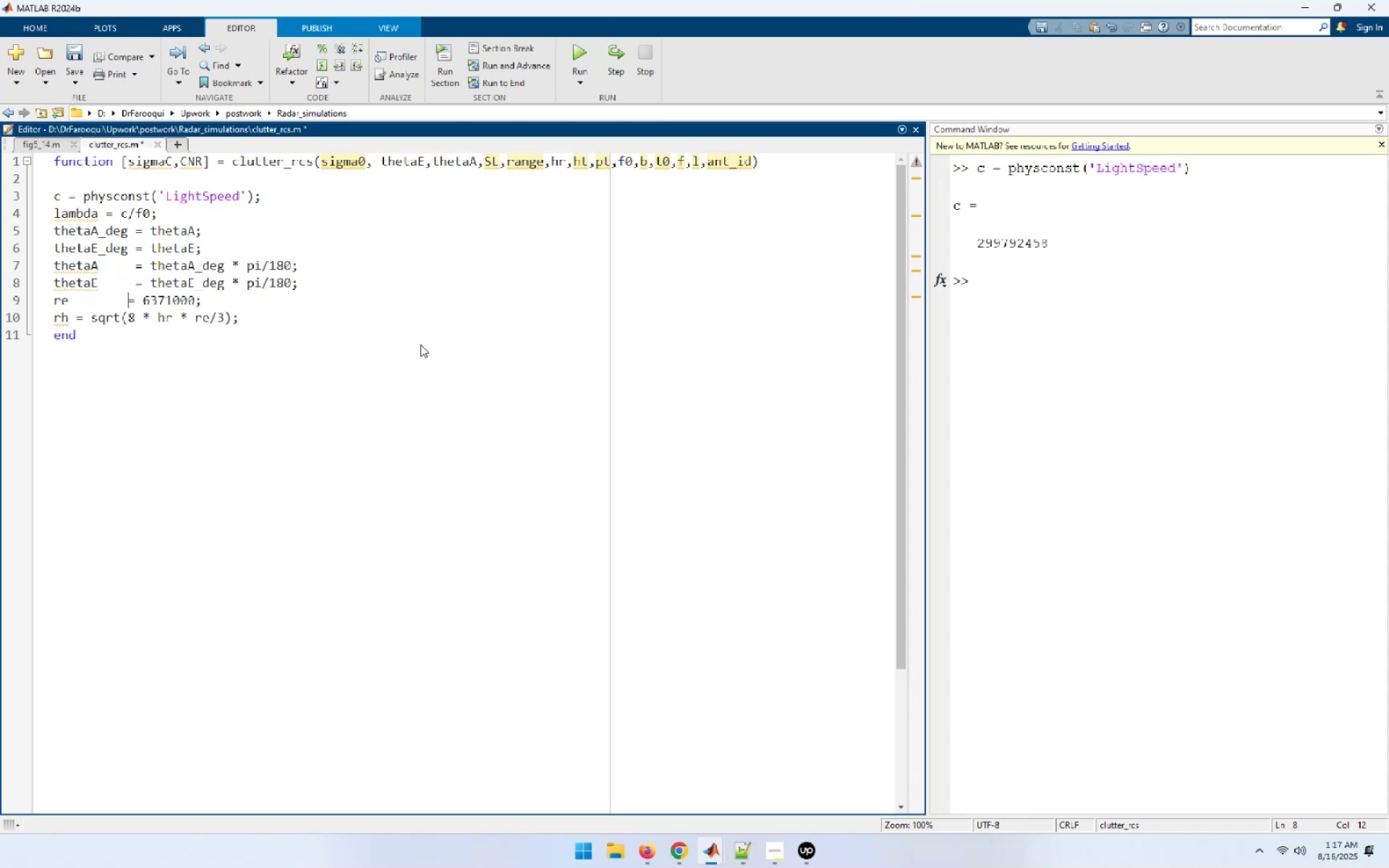 
key(Space)
 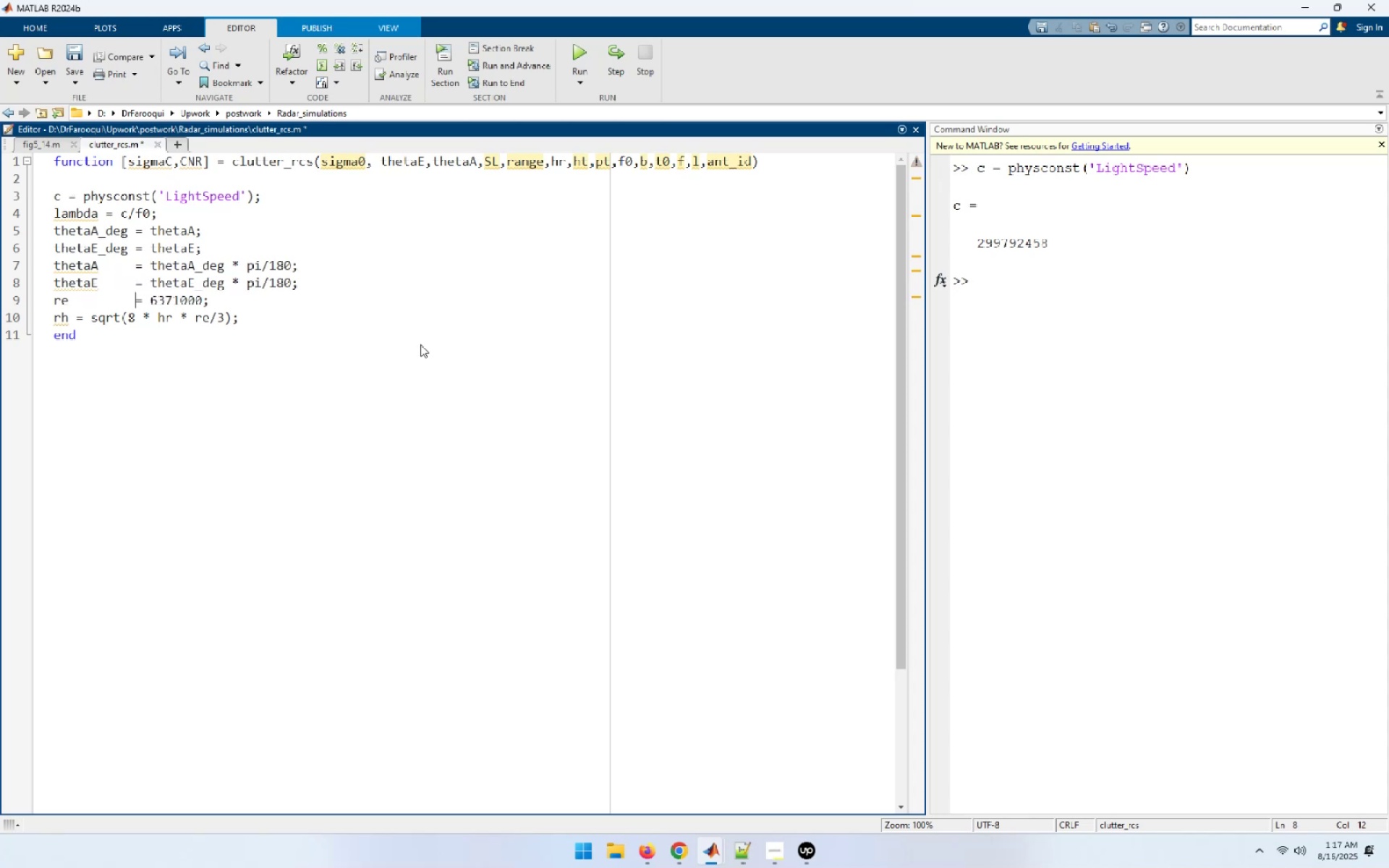 
key(ArrowDown)
 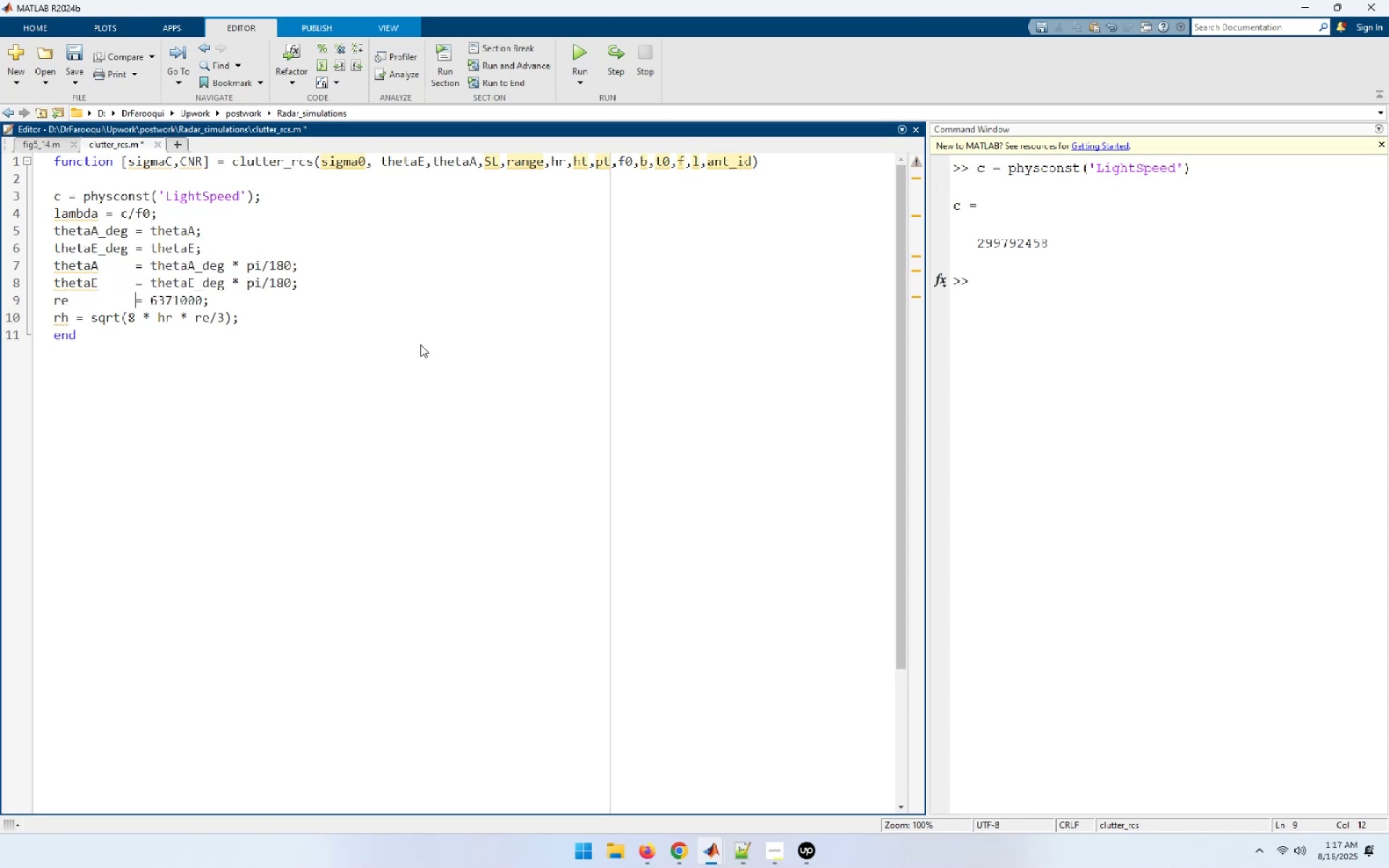 
key(ArrowLeft)
 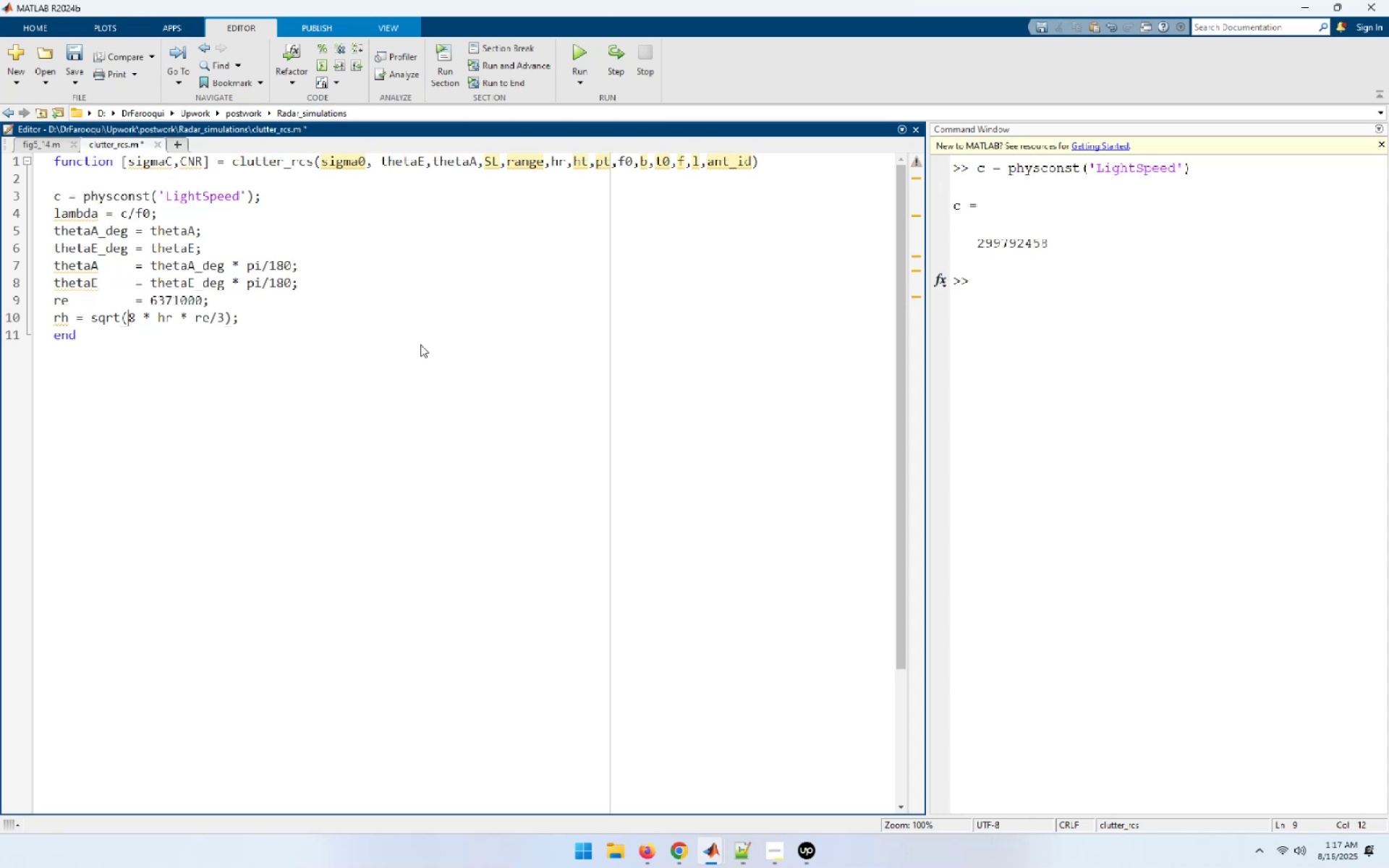 
key(ArrowLeft)
 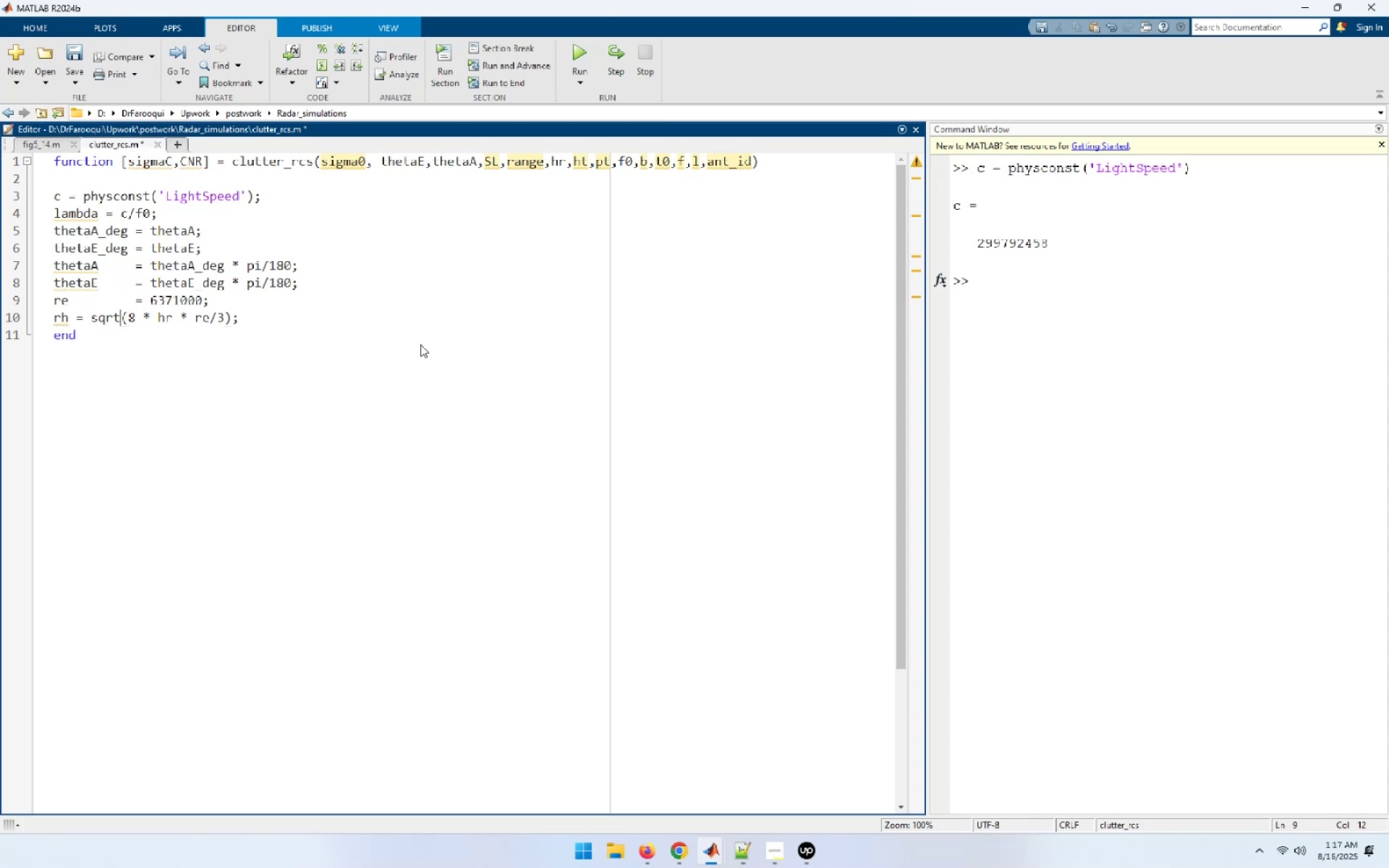 
key(ArrowLeft)
 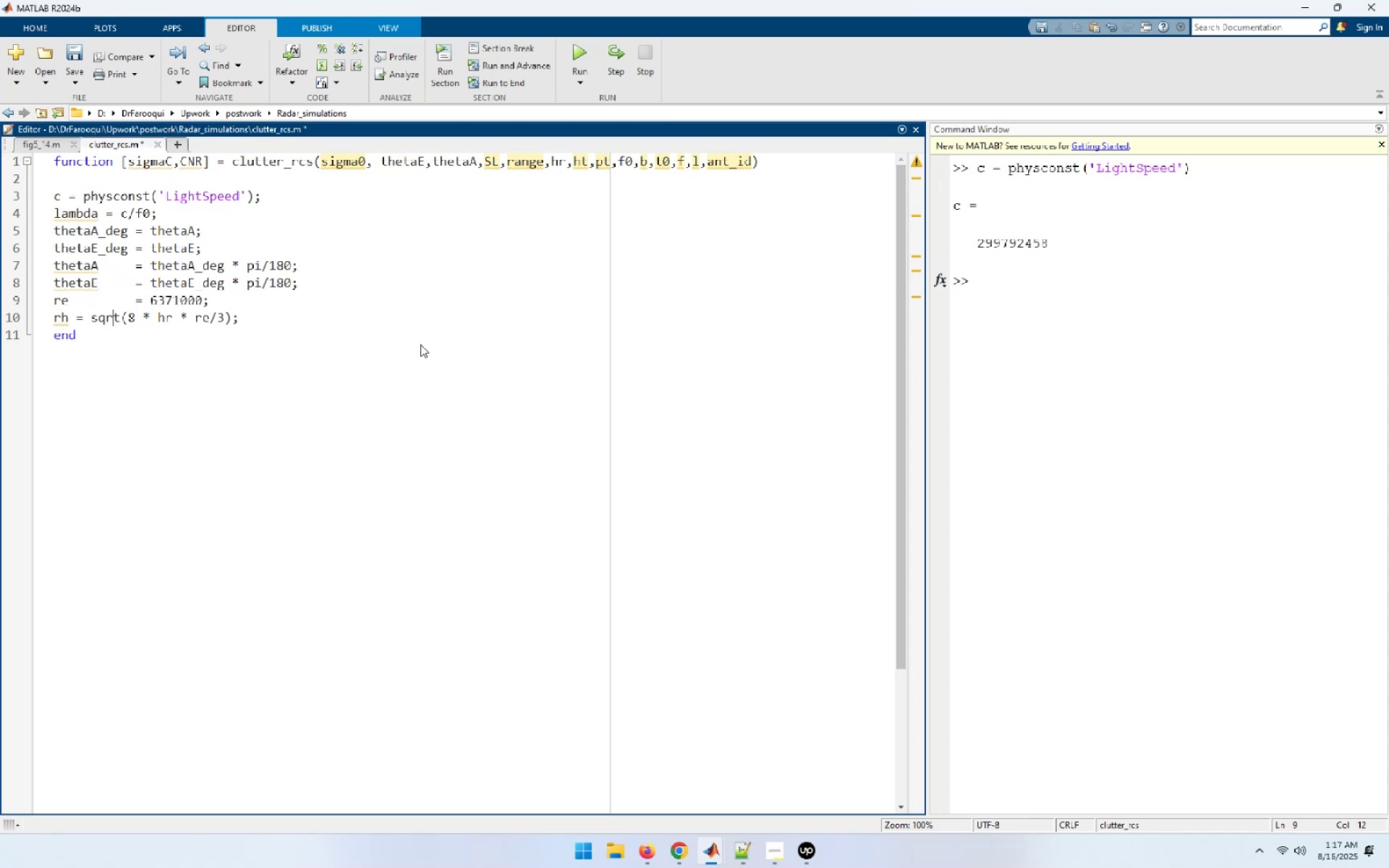 
key(ArrowLeft)
 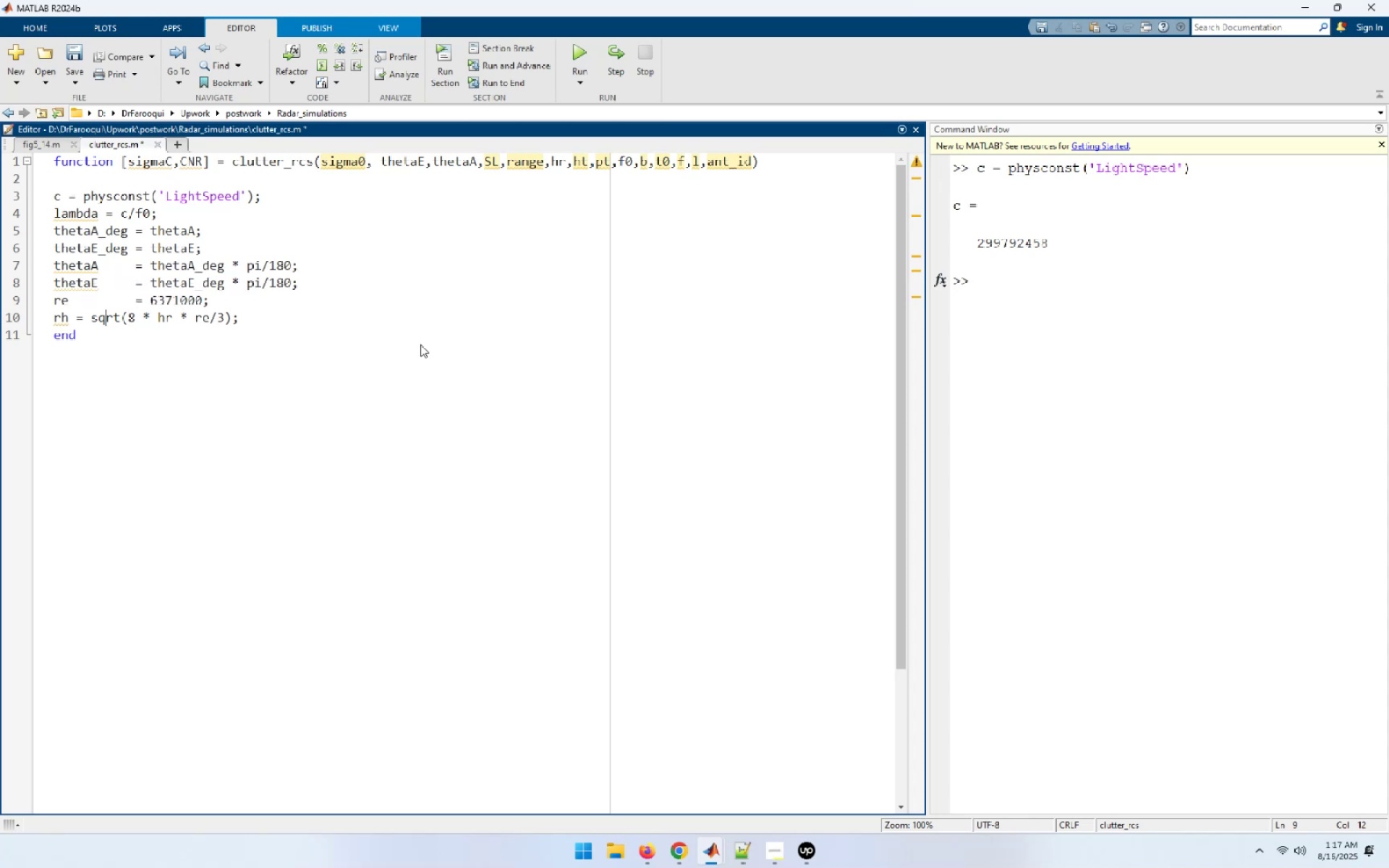 
key(ArrowLeft)
 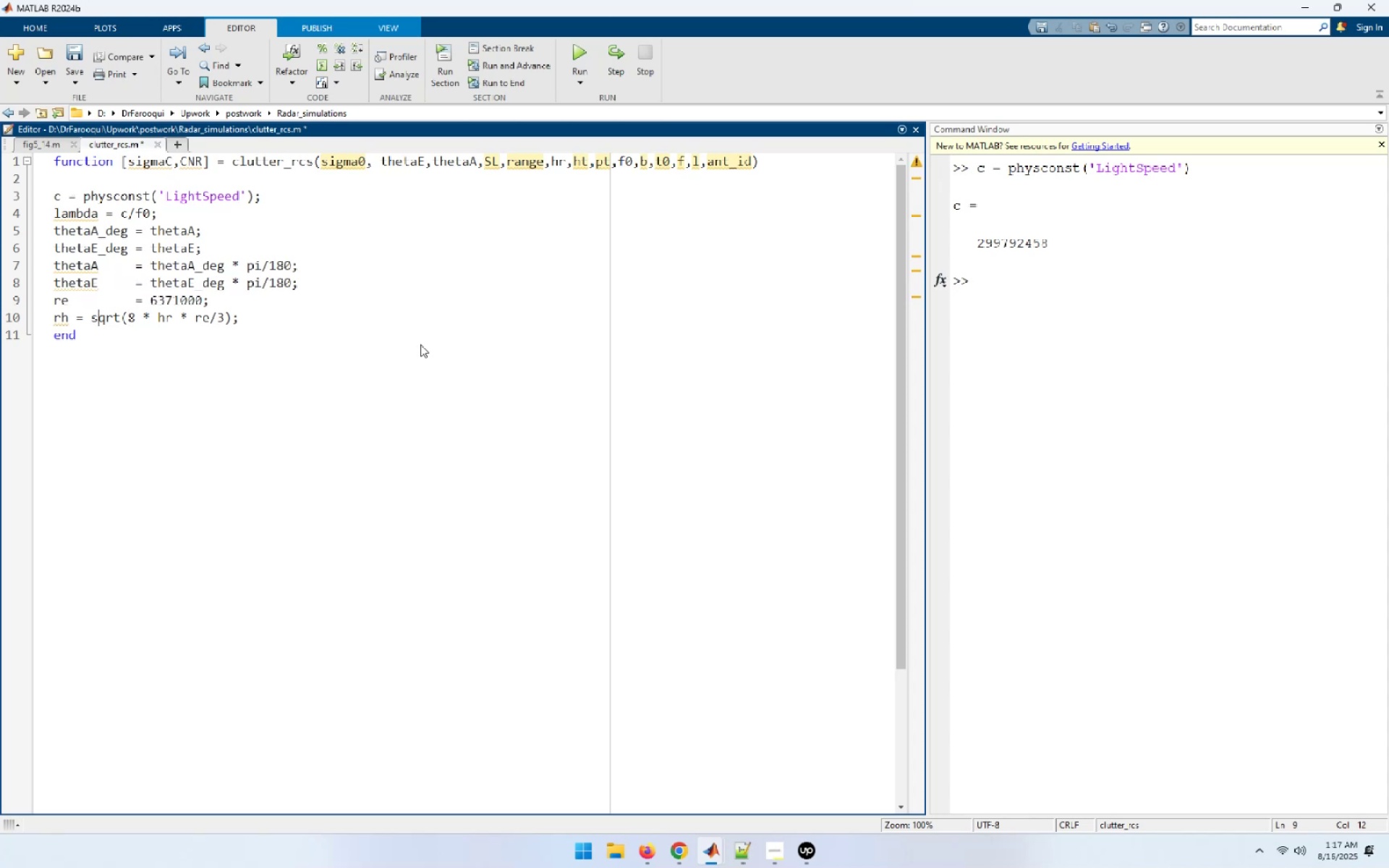 
key(ArrowLeft)
 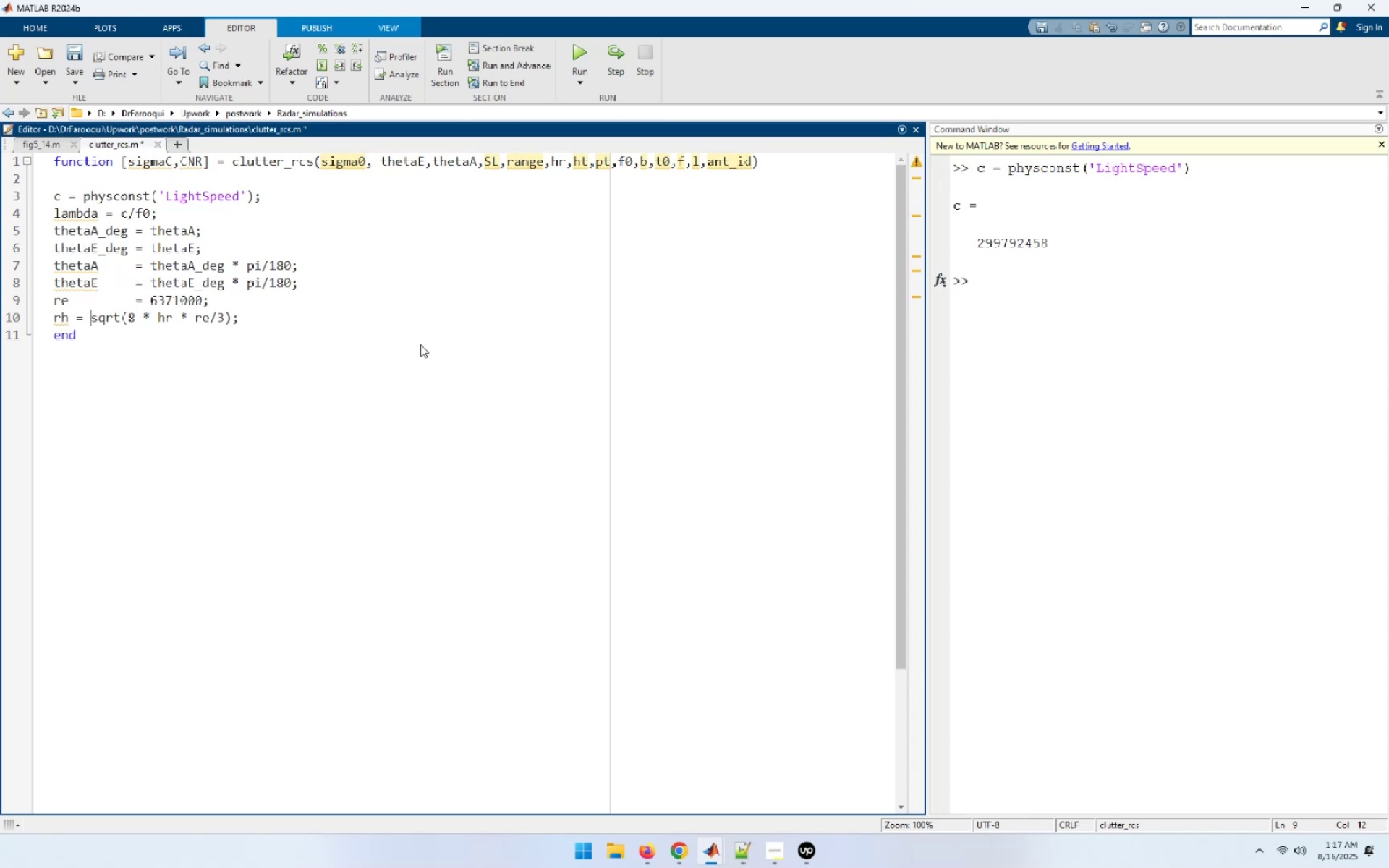 
key(ArrowLeft)
 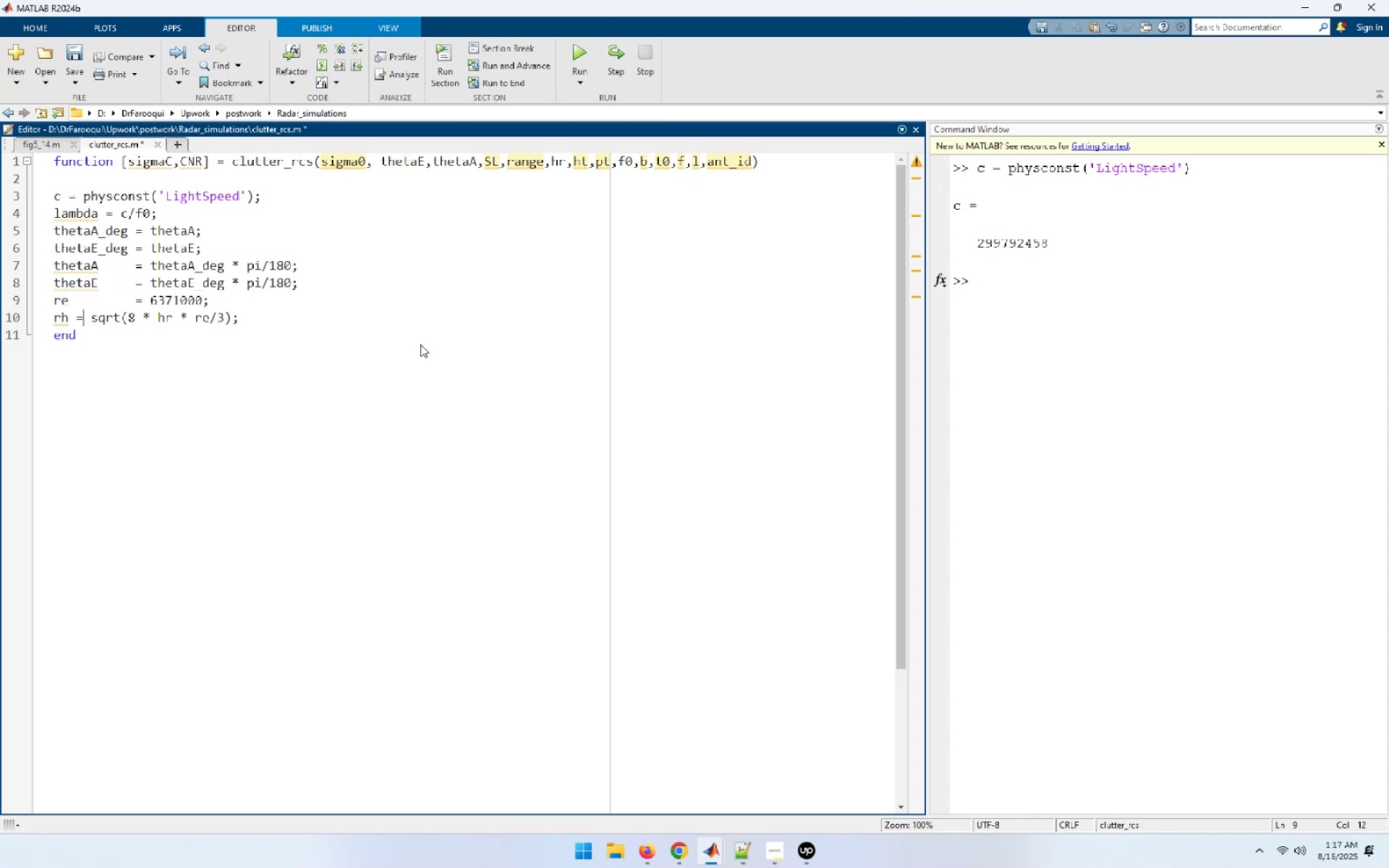 
key(ArrowLeft)
 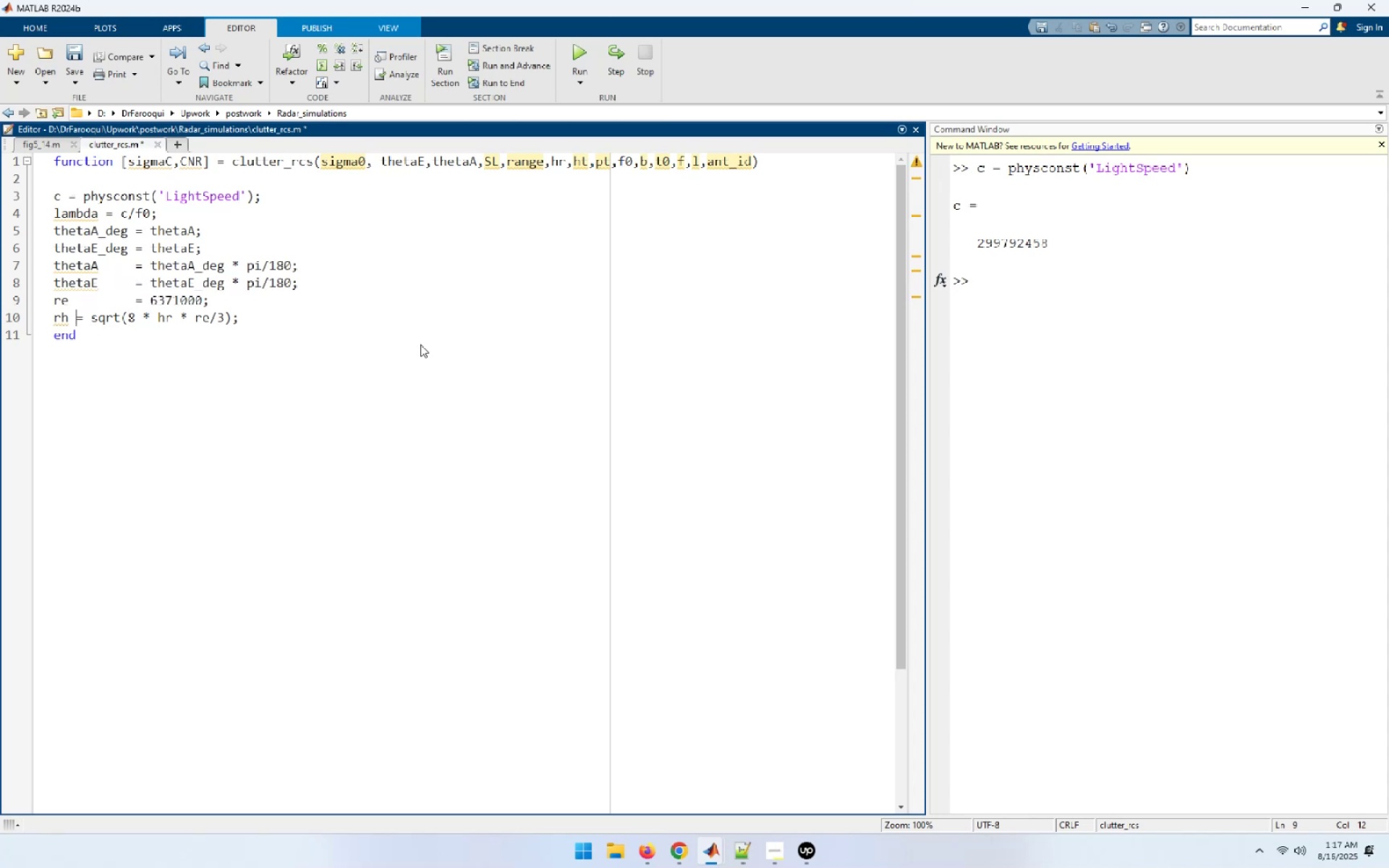 
key(Space)
 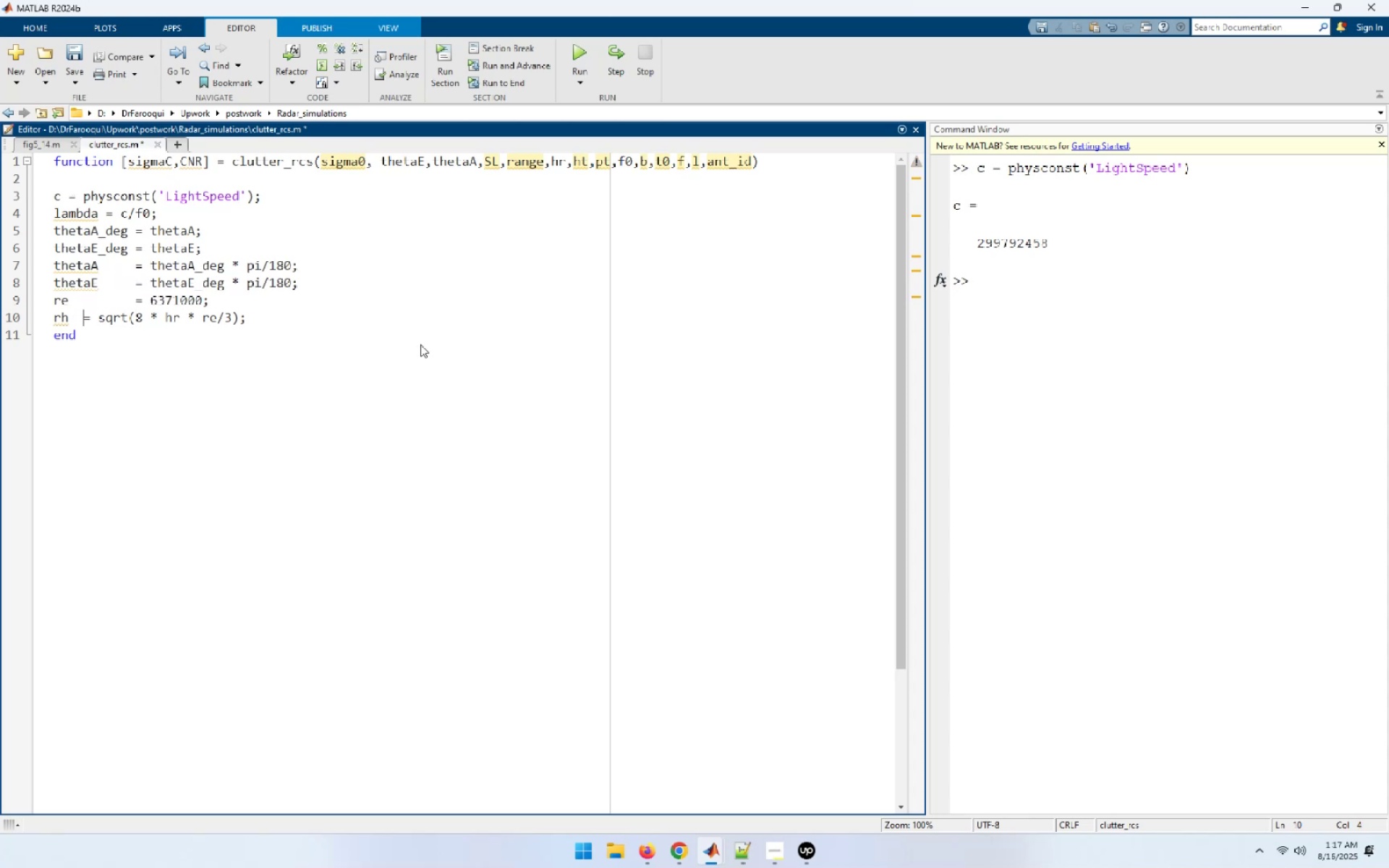 
key(Space)
 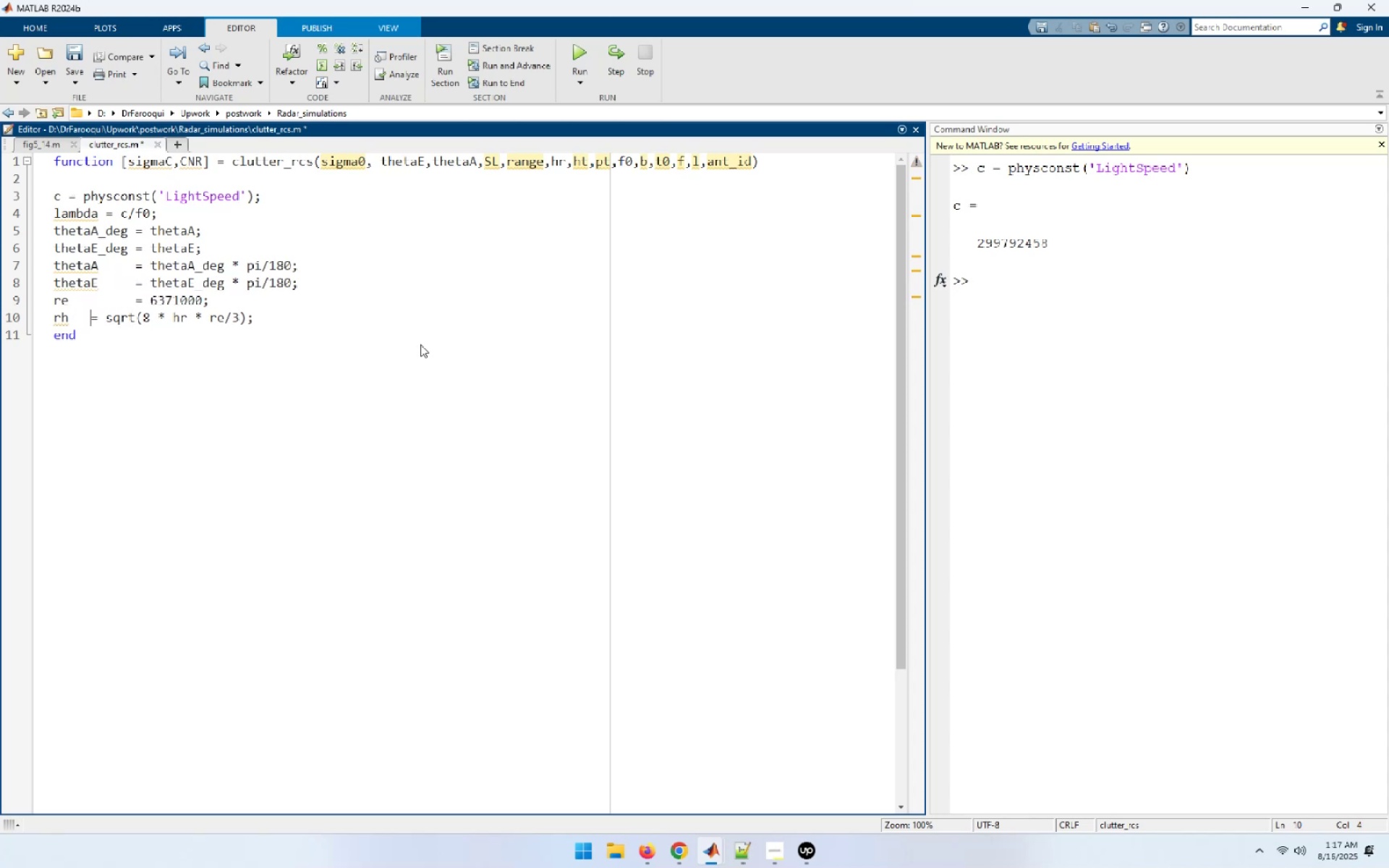 
key(Space)
 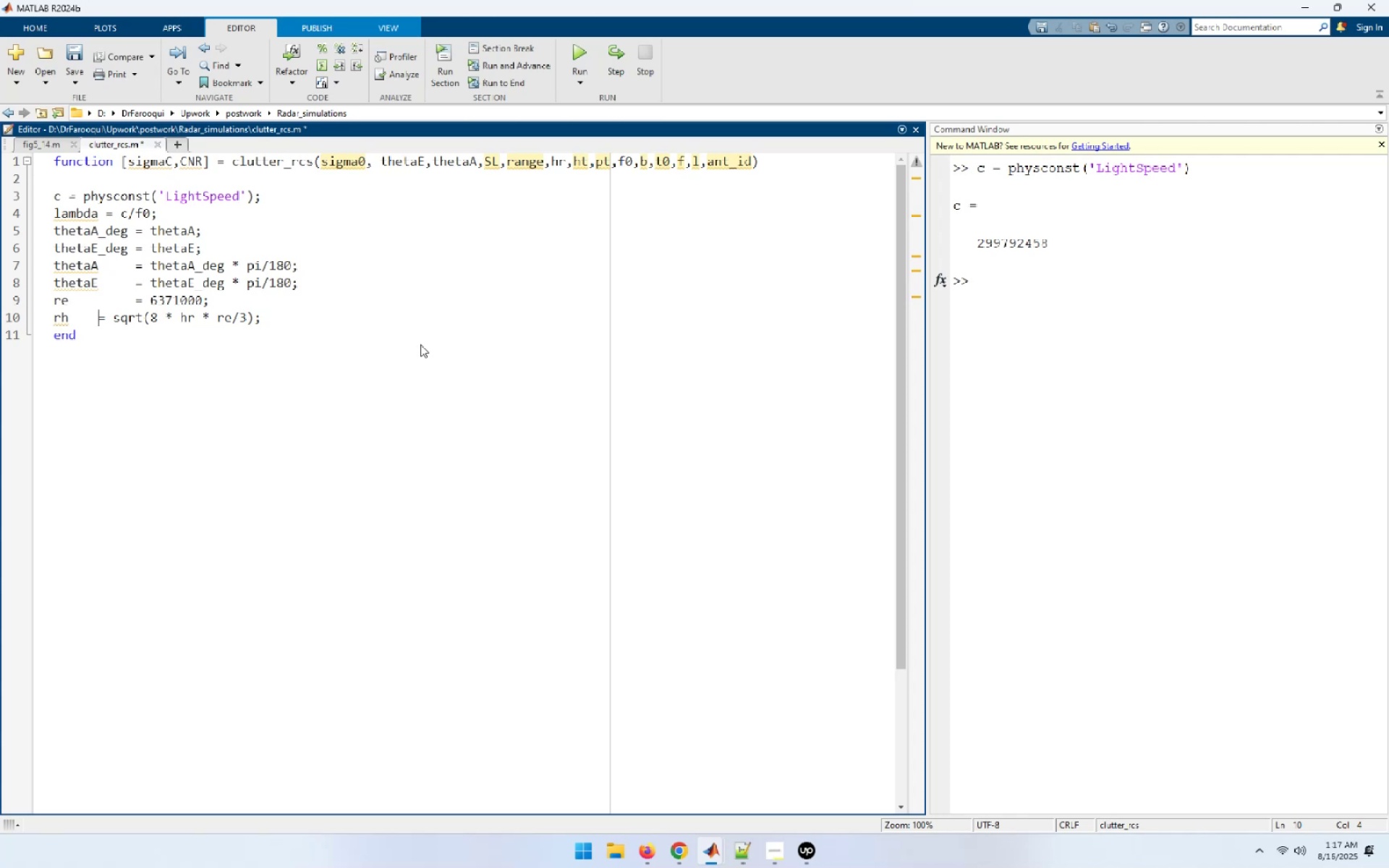 
key(Space)
 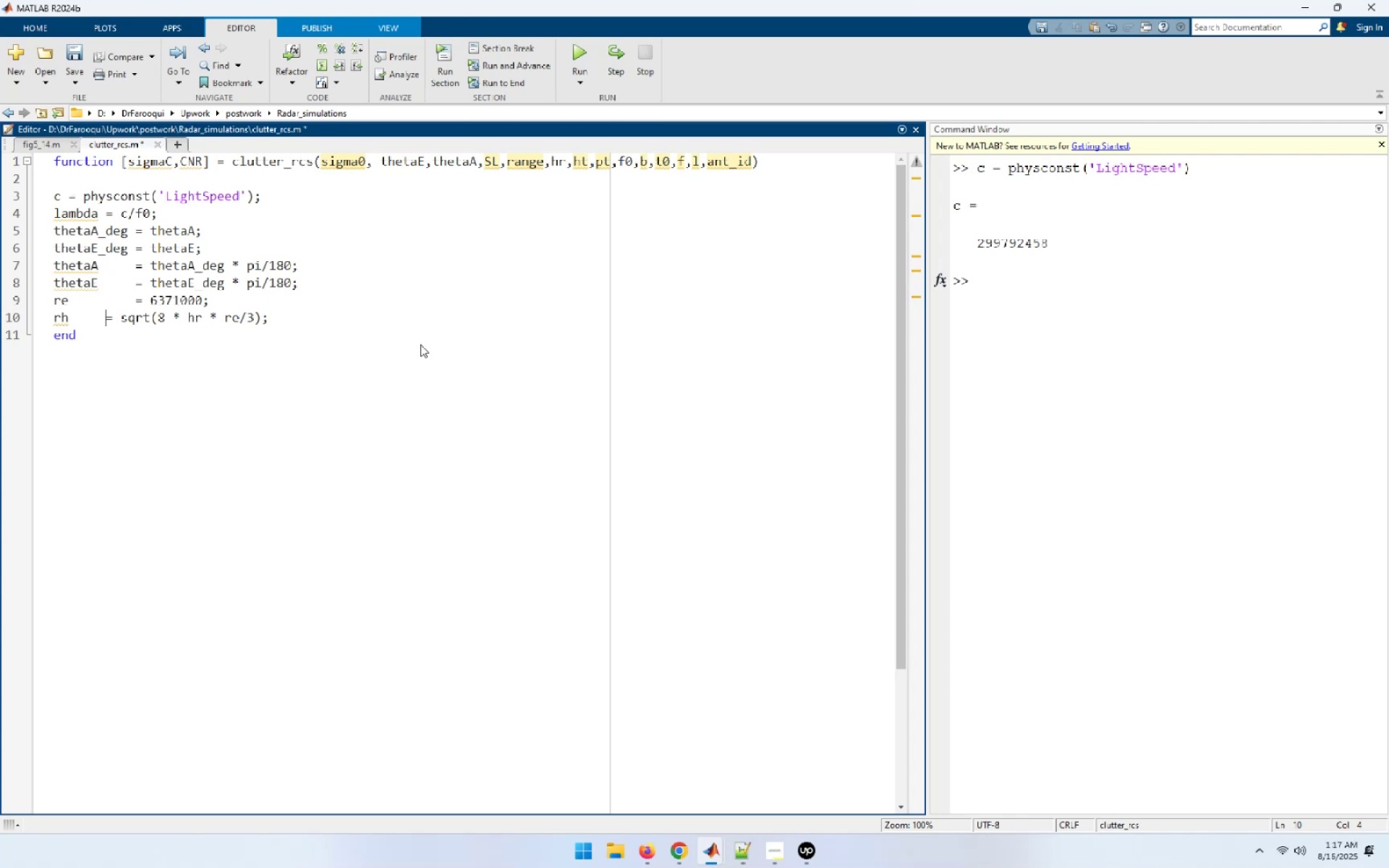 
key(Space)
 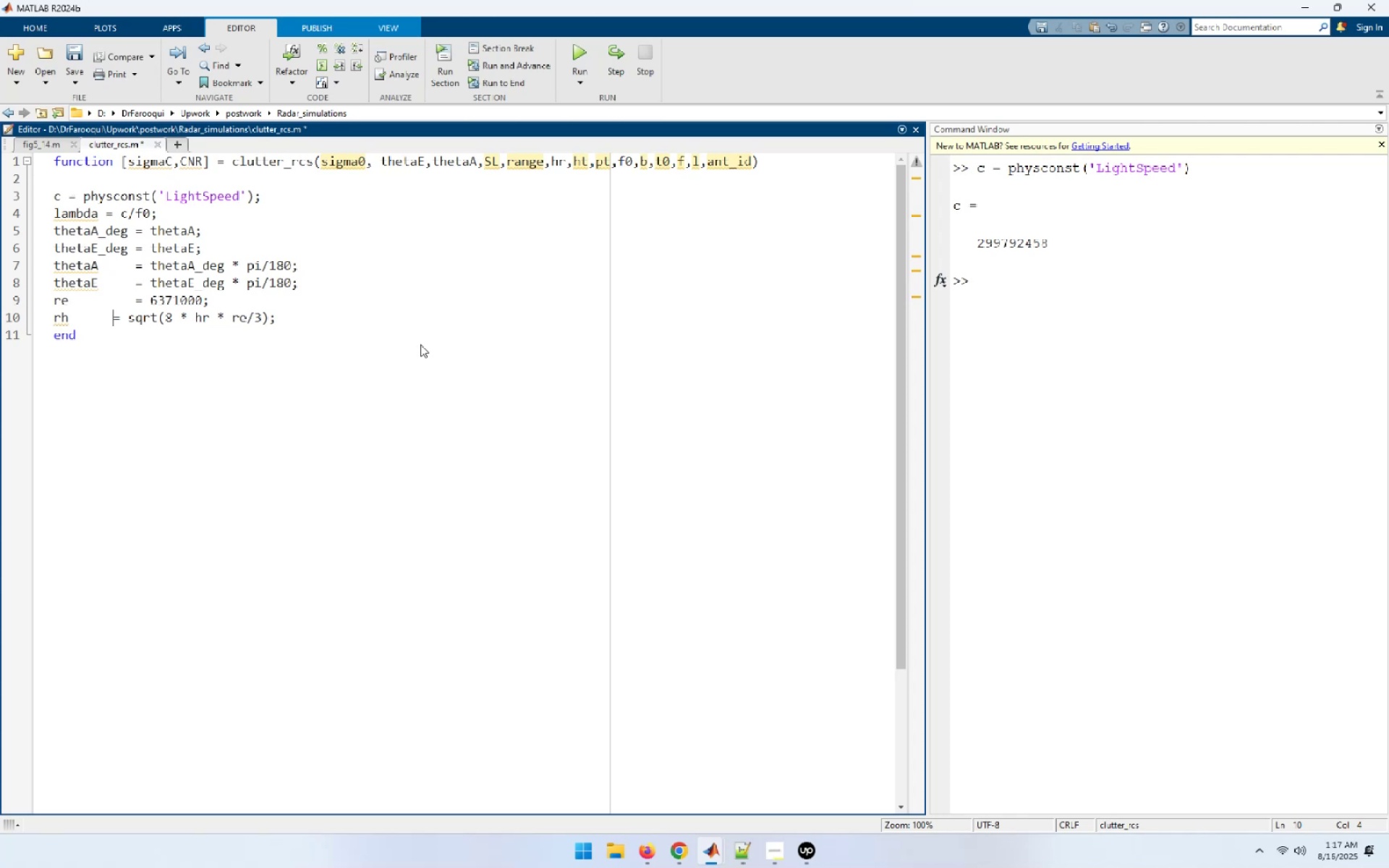 
key(Space)
 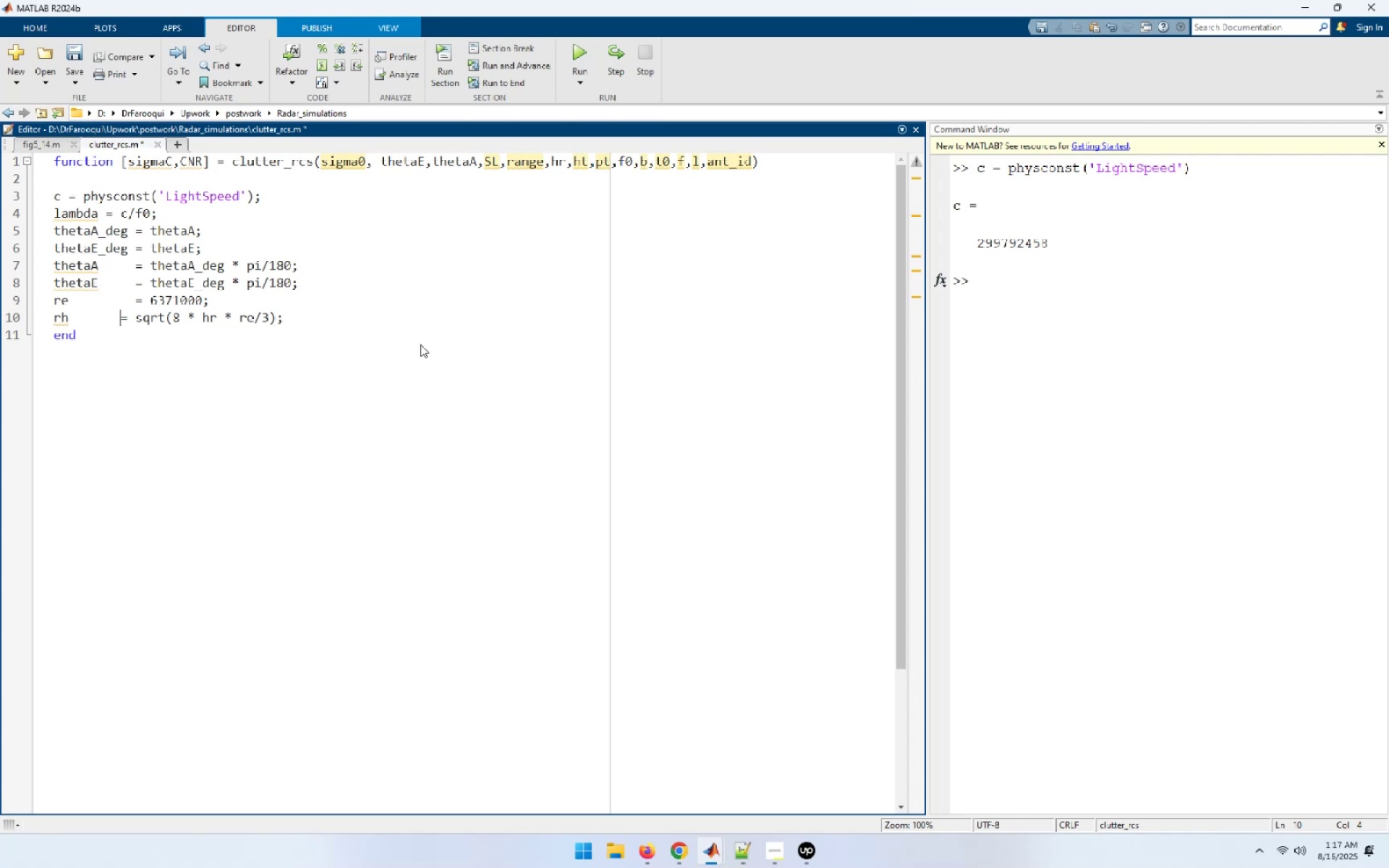 
key(Space)
 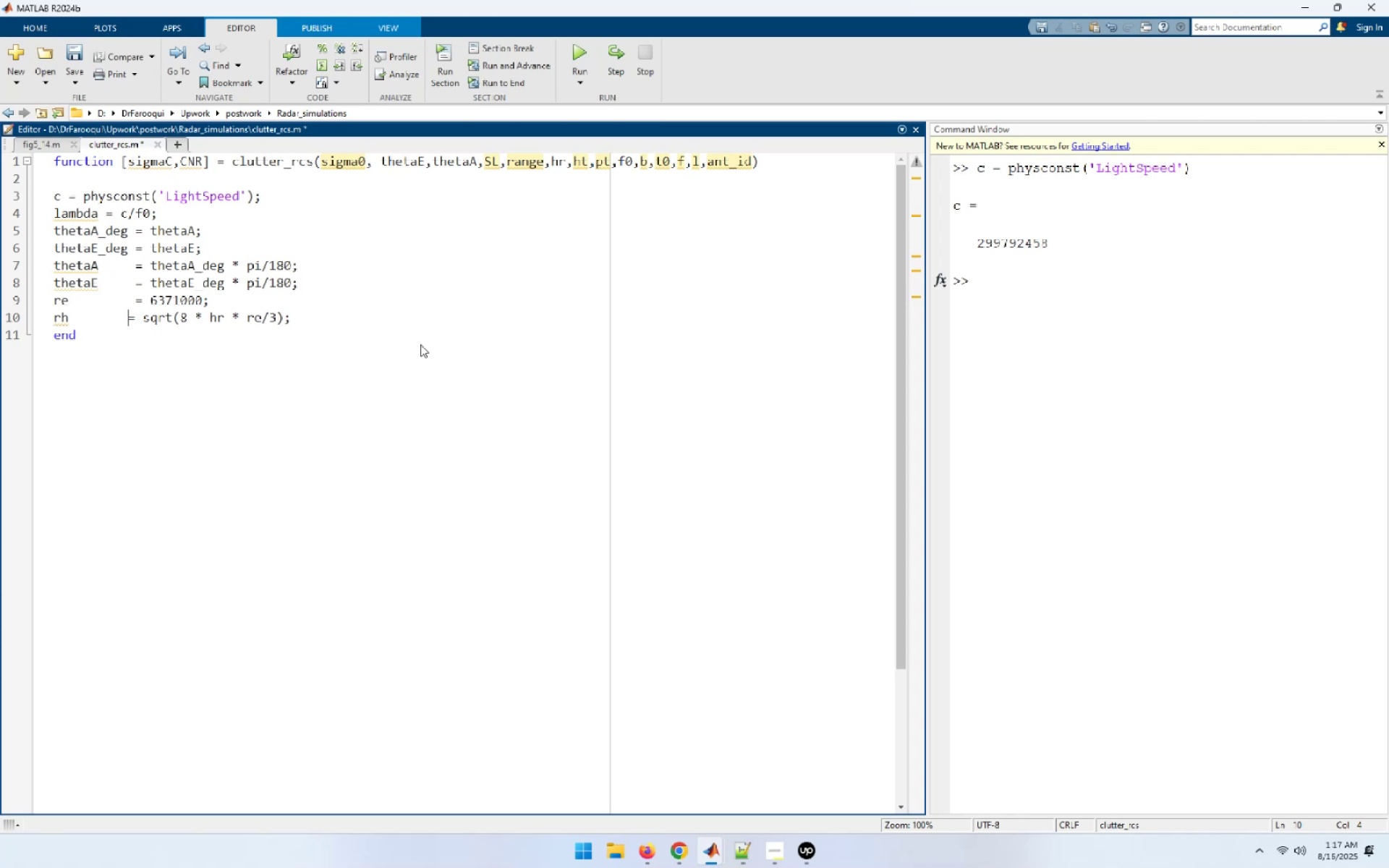 
key(Space)
 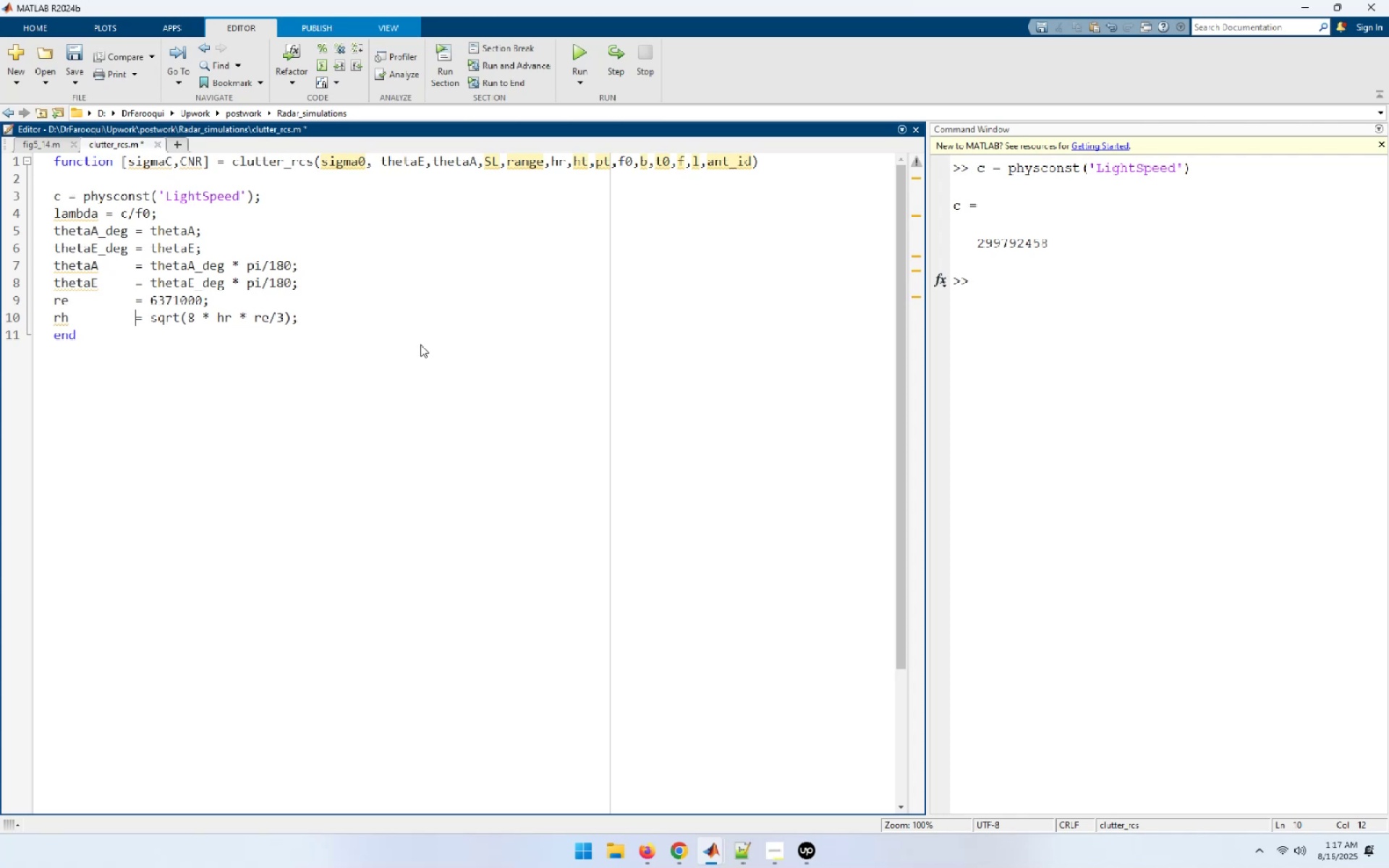 
key(ArrowUp)
 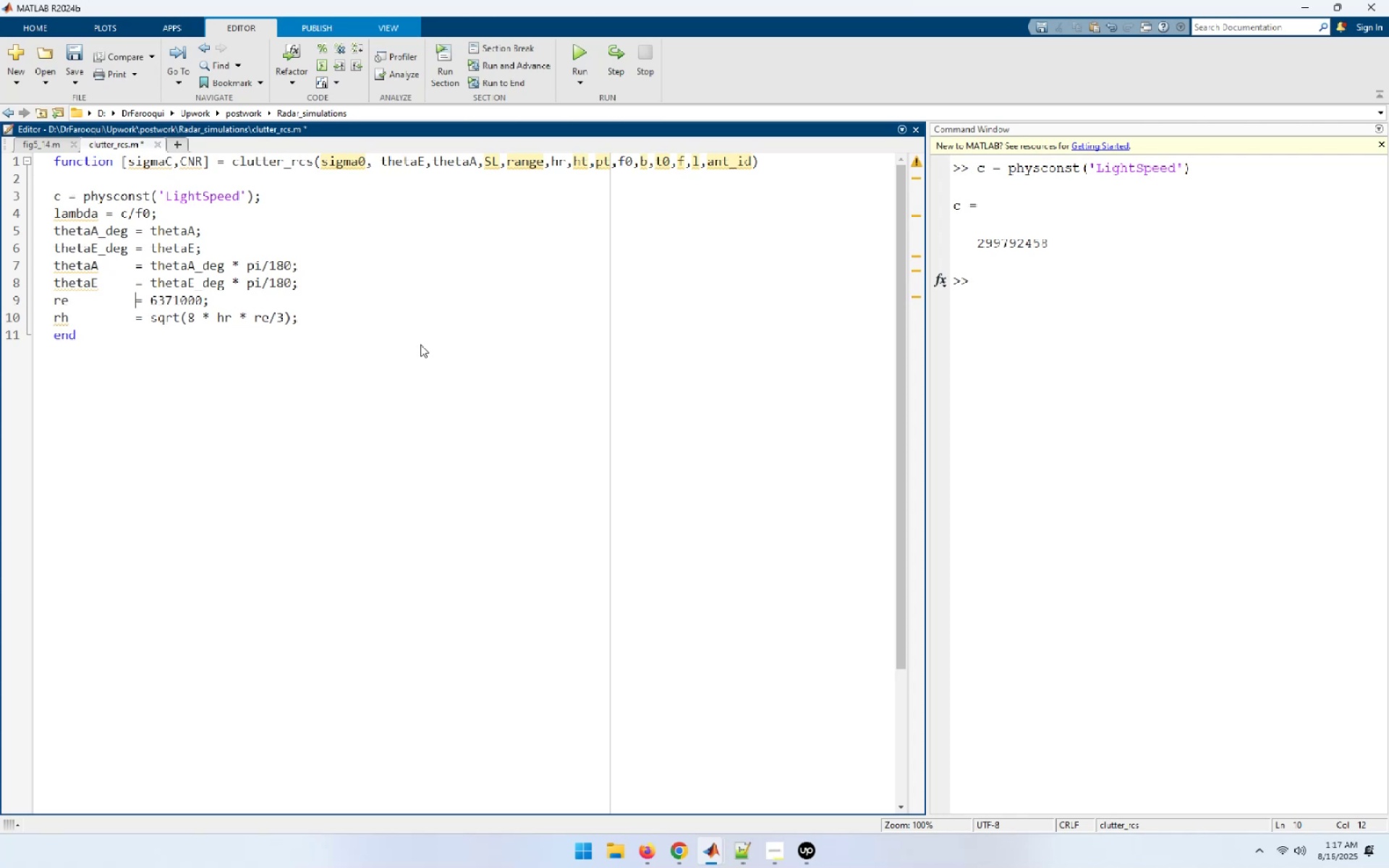 
key(ArrowUp)
 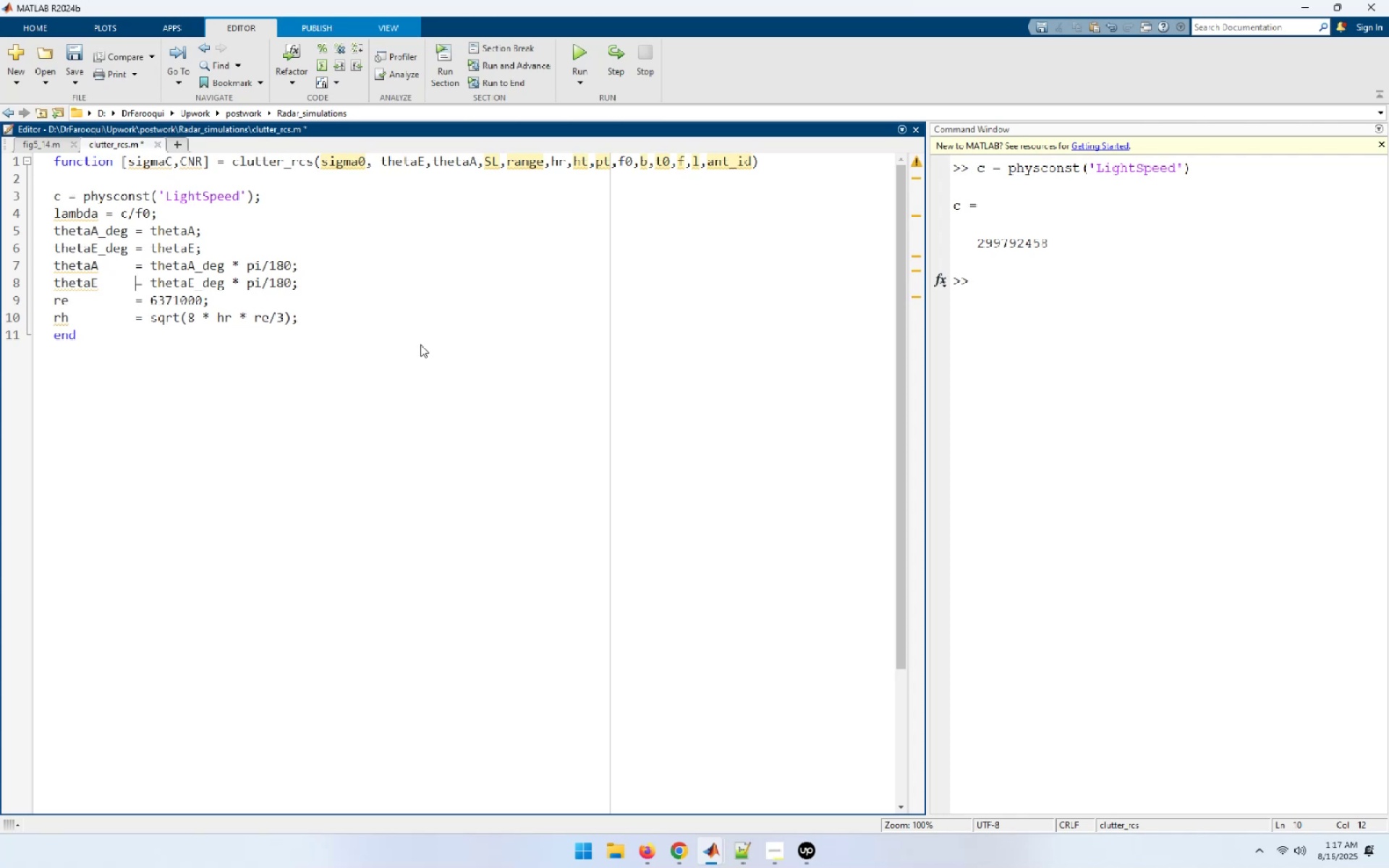 
key(ArrowUp)
 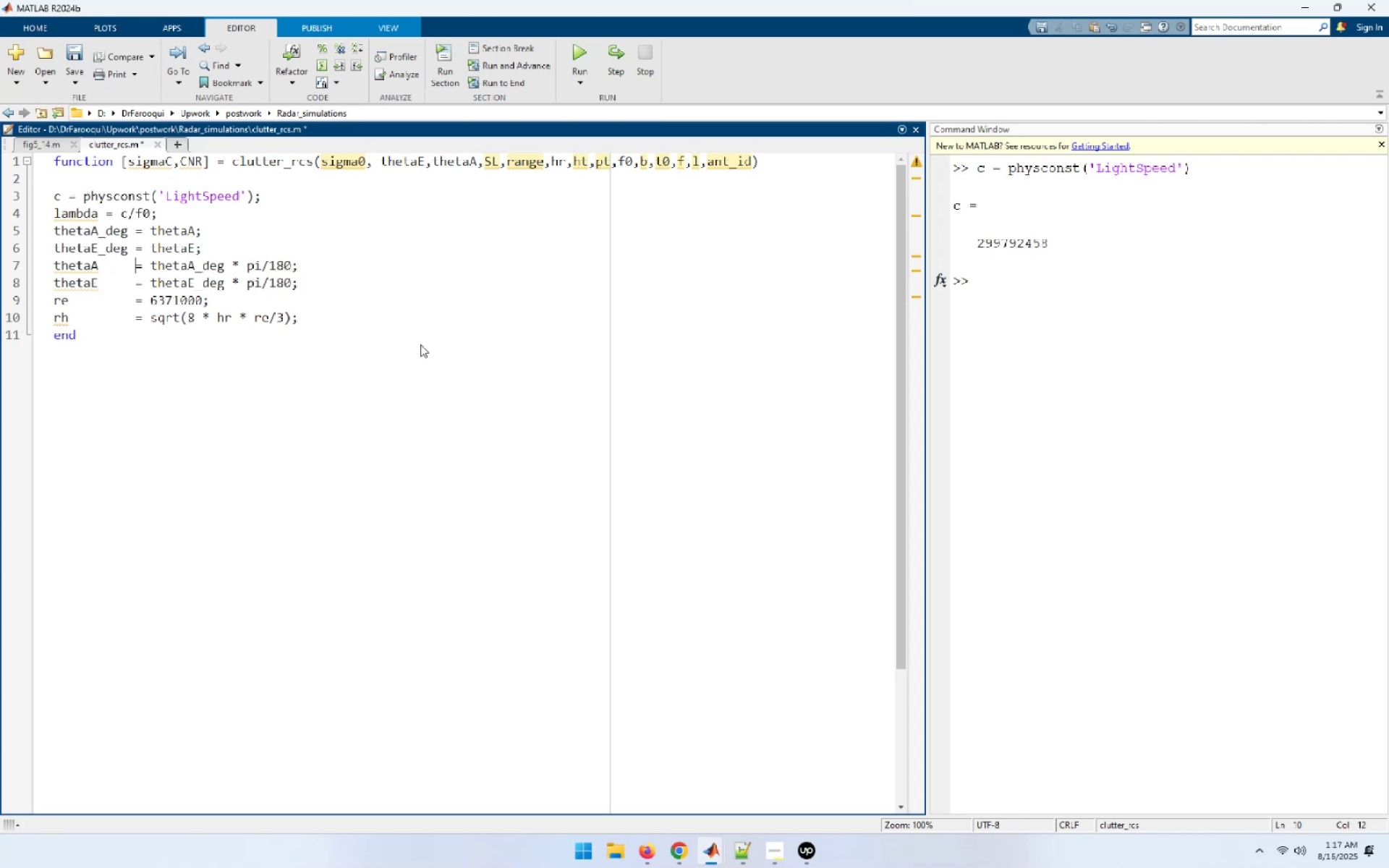 
key(ArrowUp)
 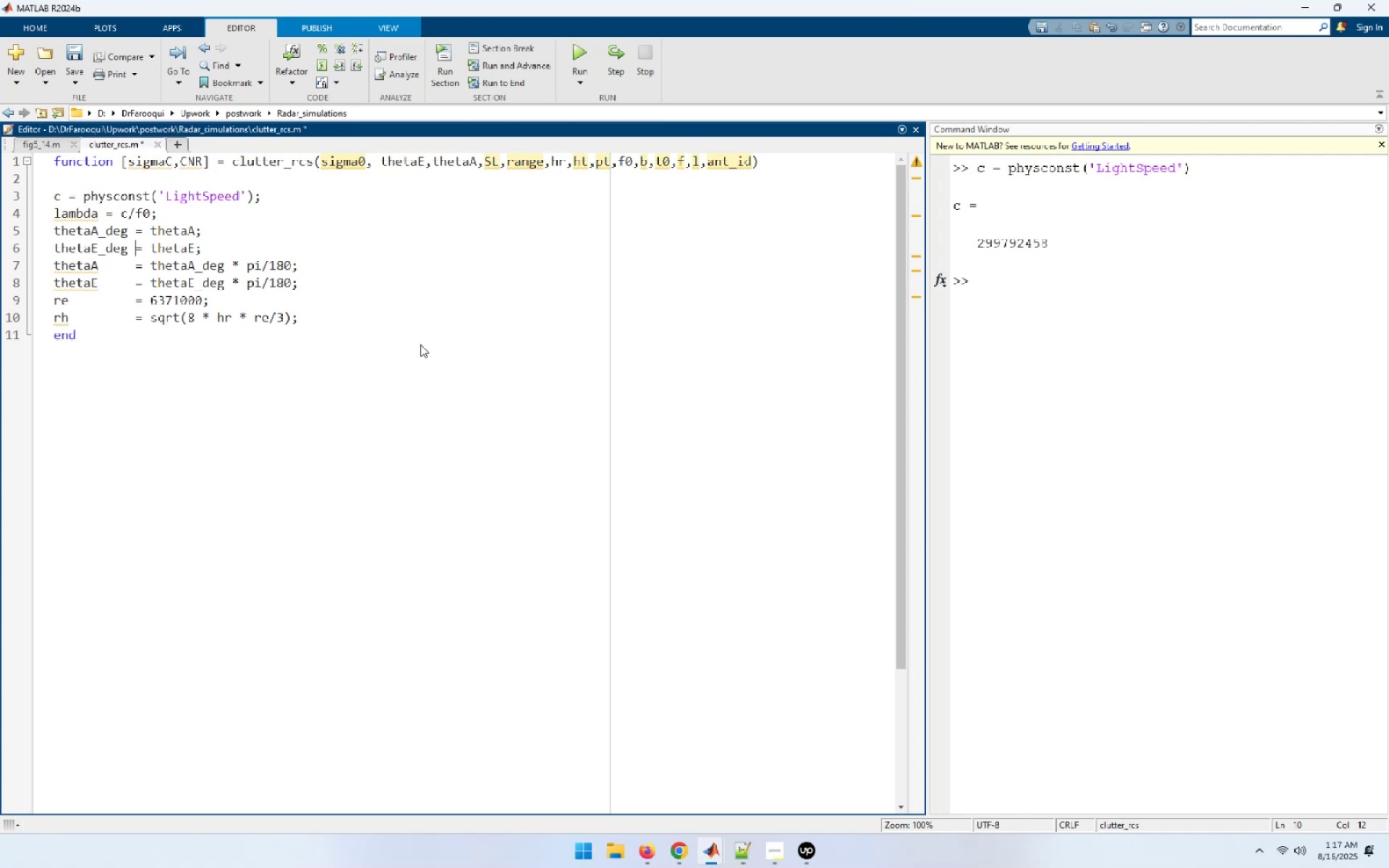 
key(ArrowUp)
 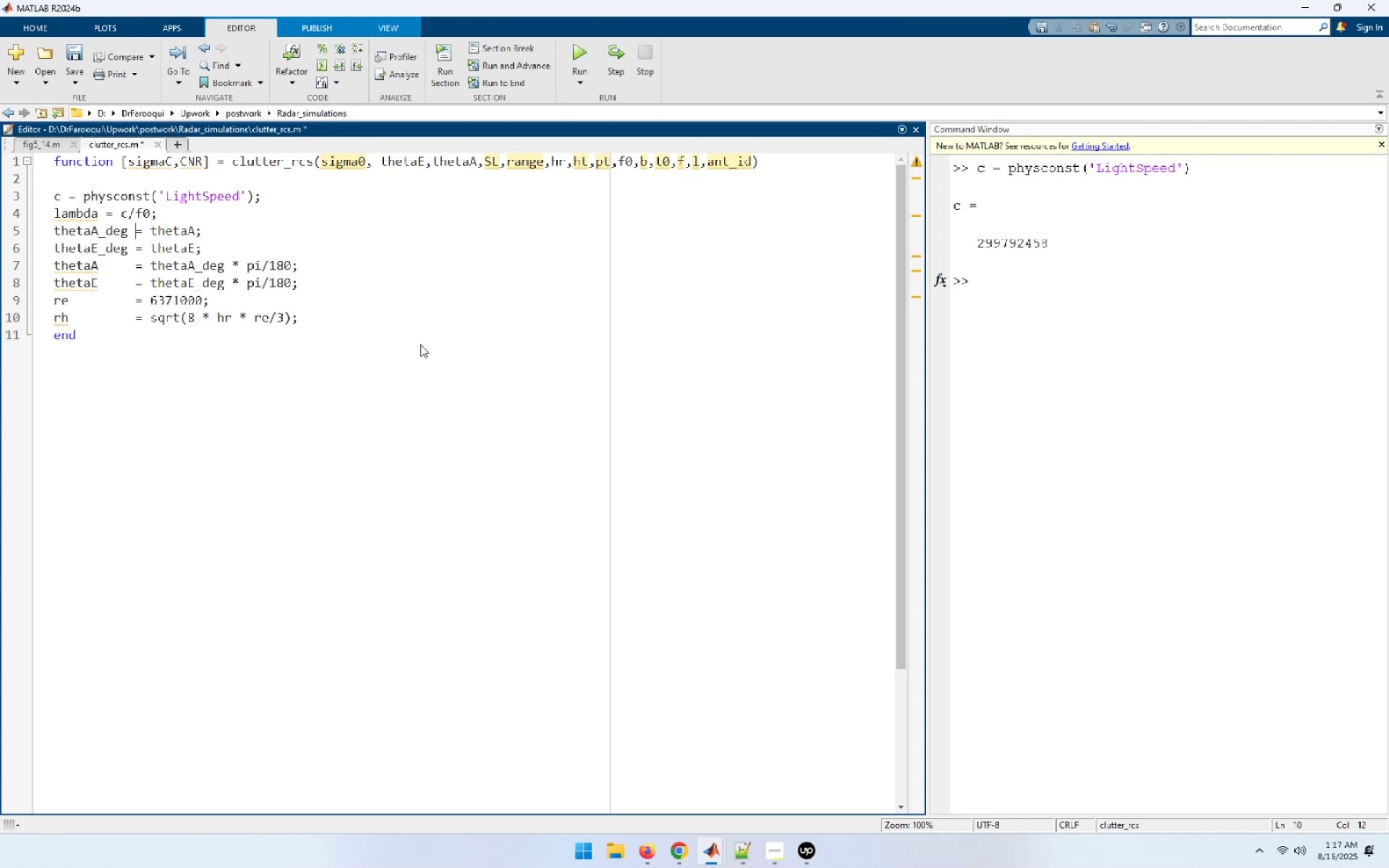 
key(ArrowUp)
 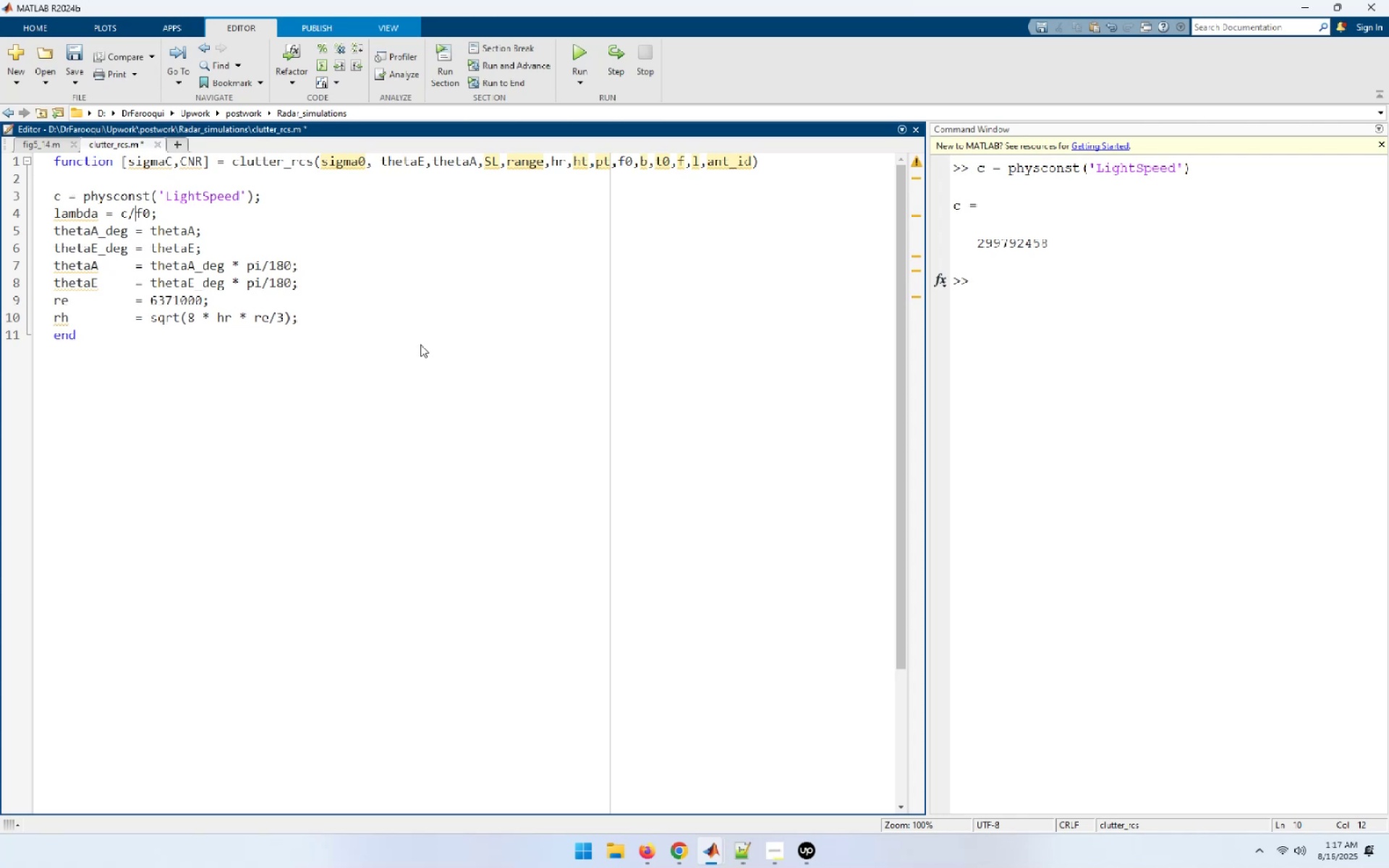 
key(ArrowLeft)
 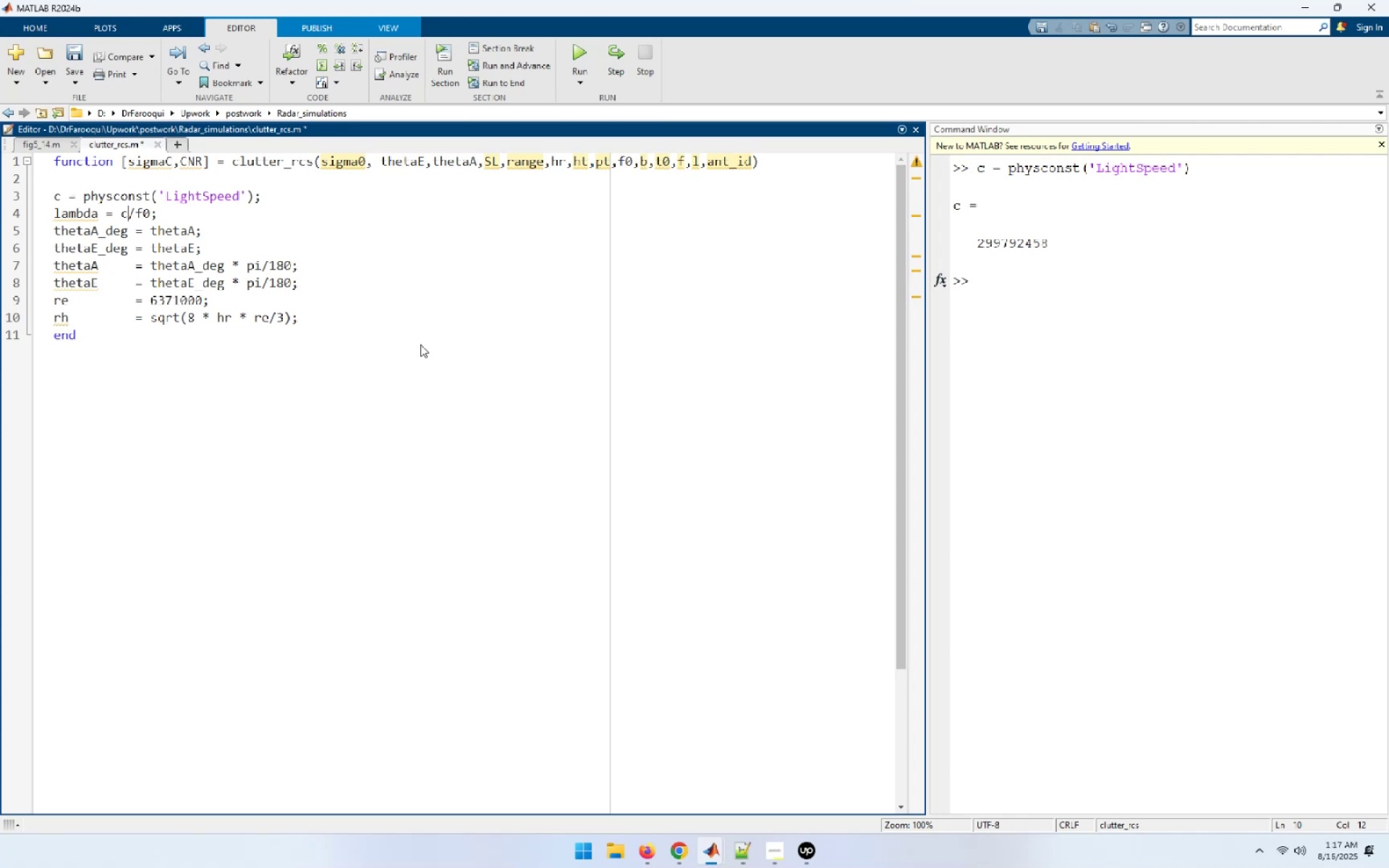 
key(ArrowLeft)
 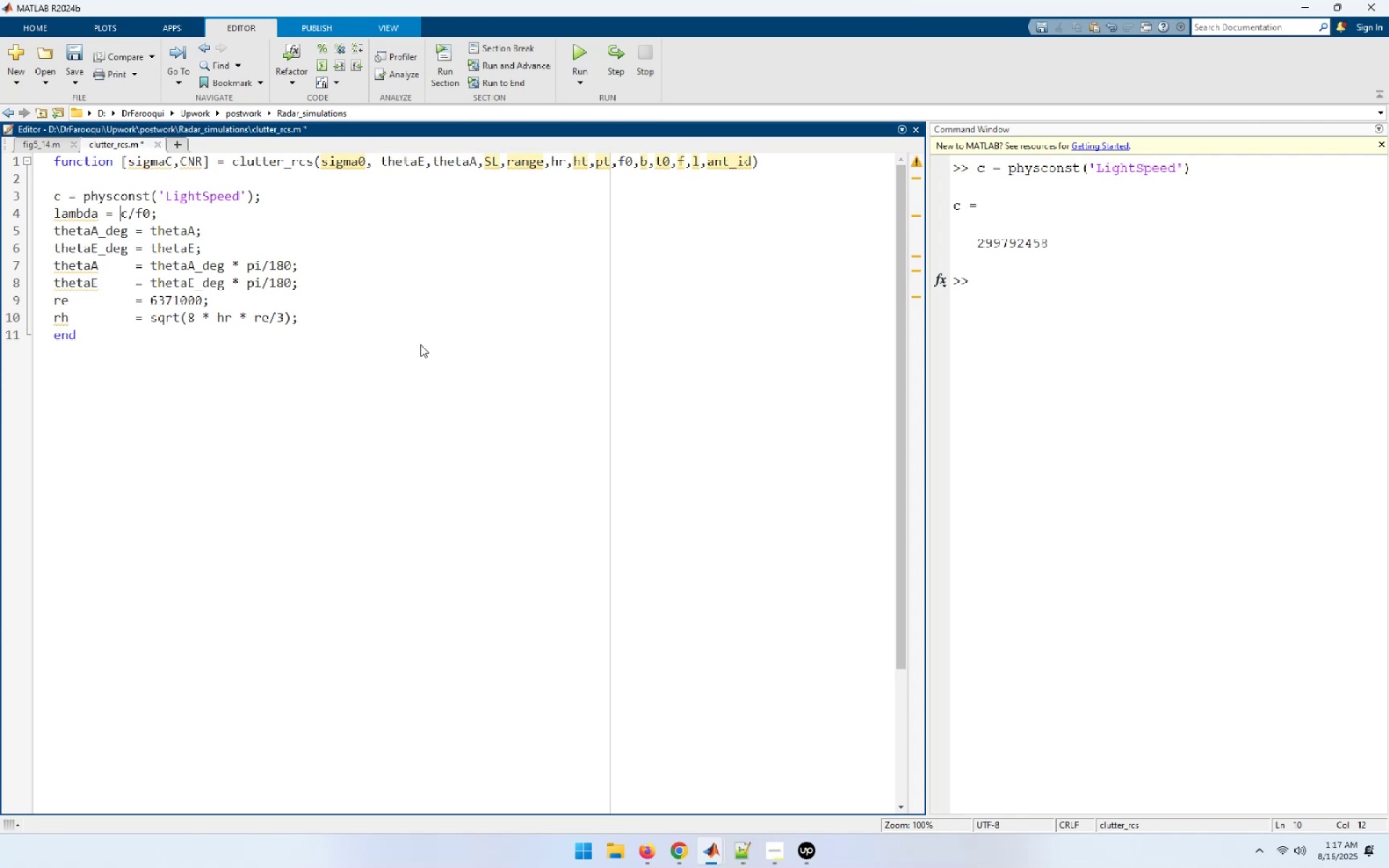 
key(ArrowLeft)
 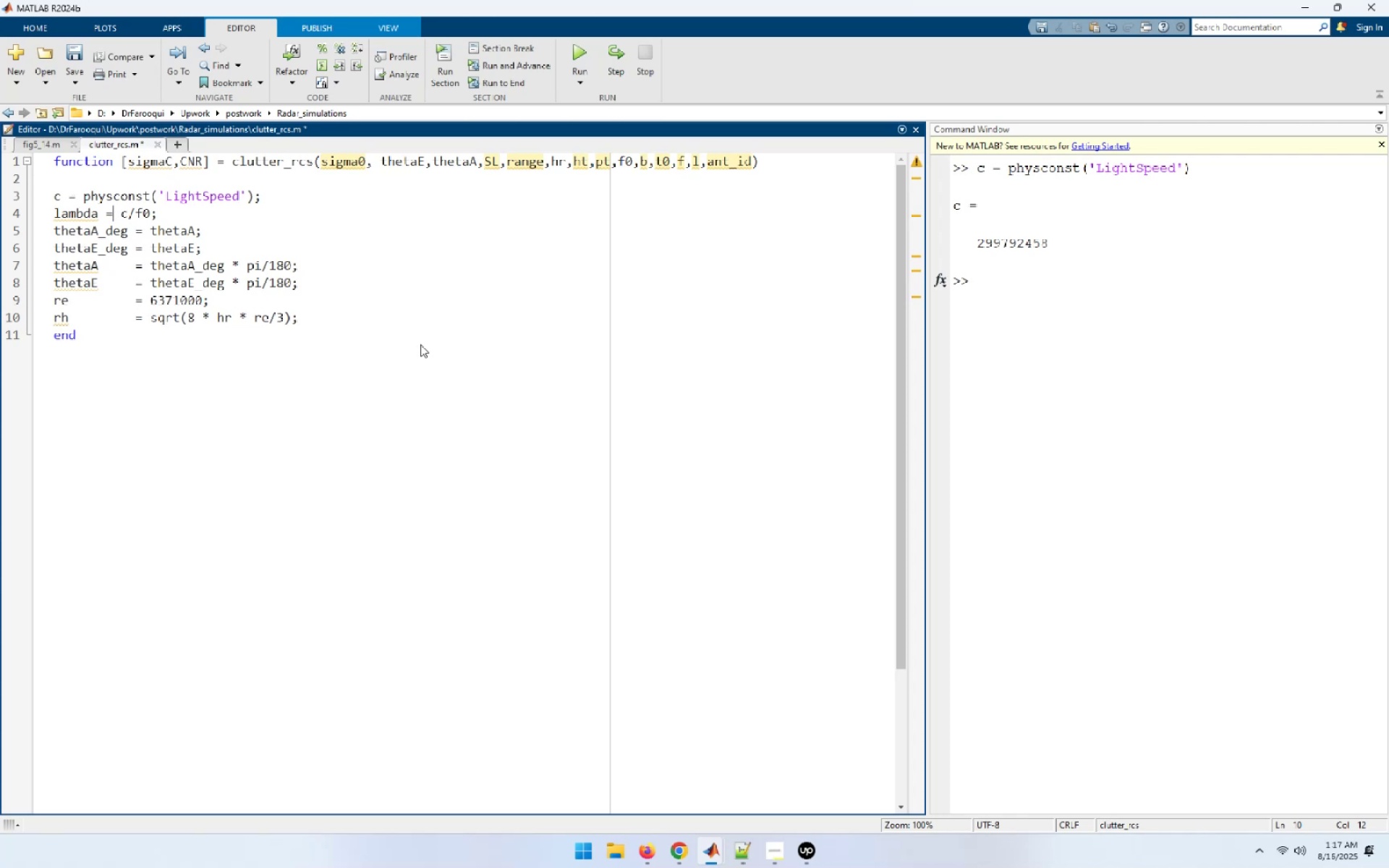 
key(ArrowLeft)
 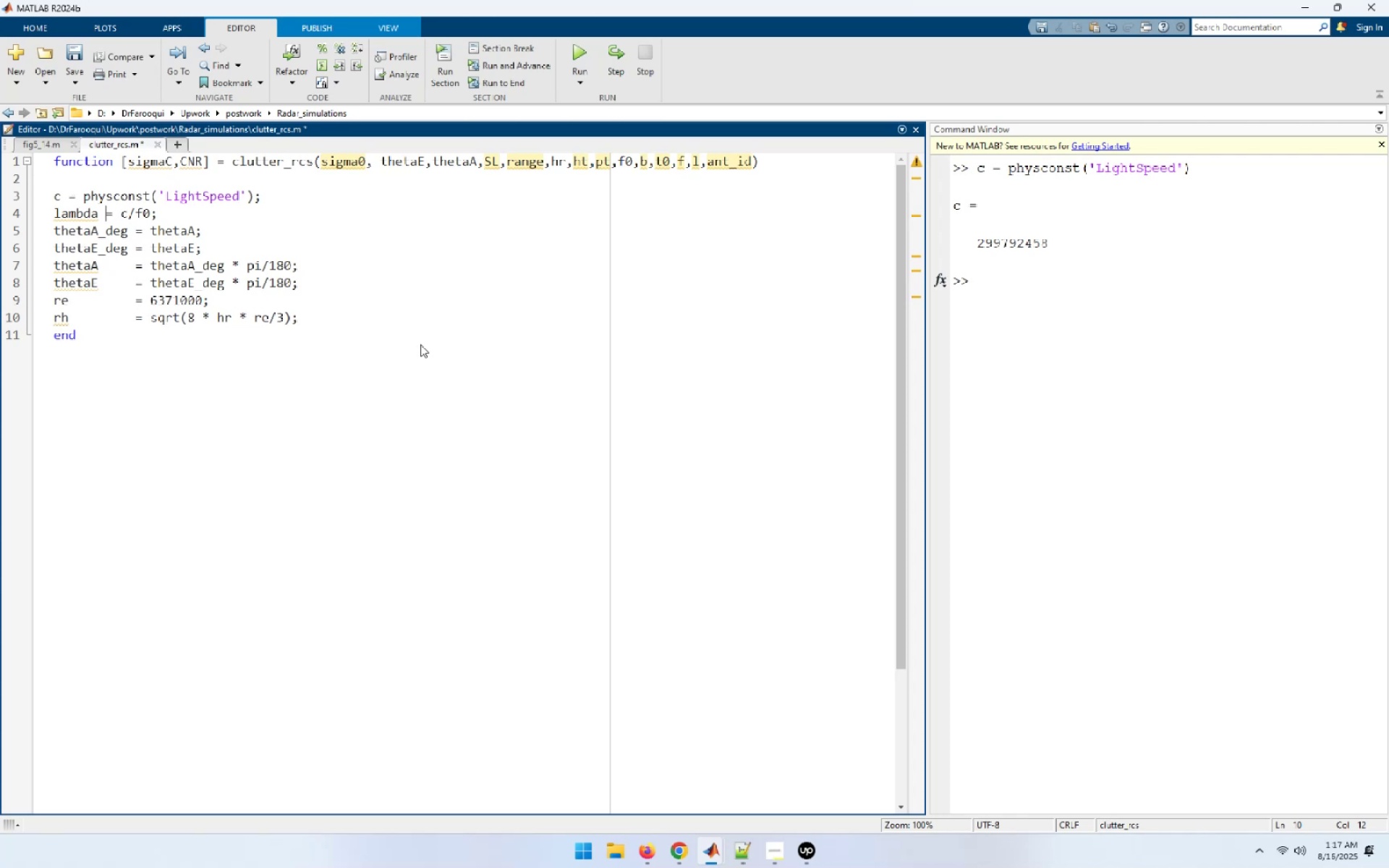 
key(Space)
 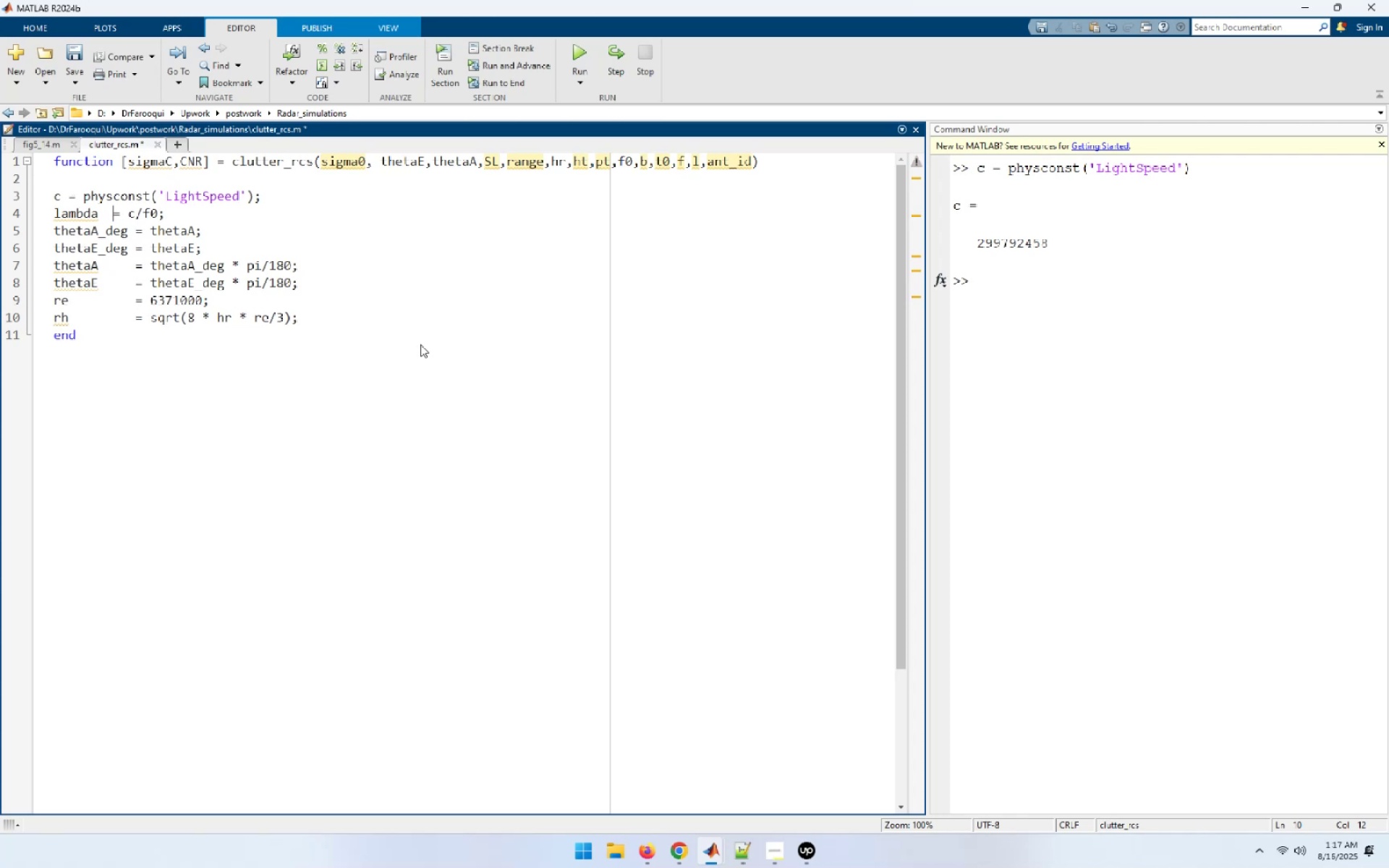 
key(Space)
 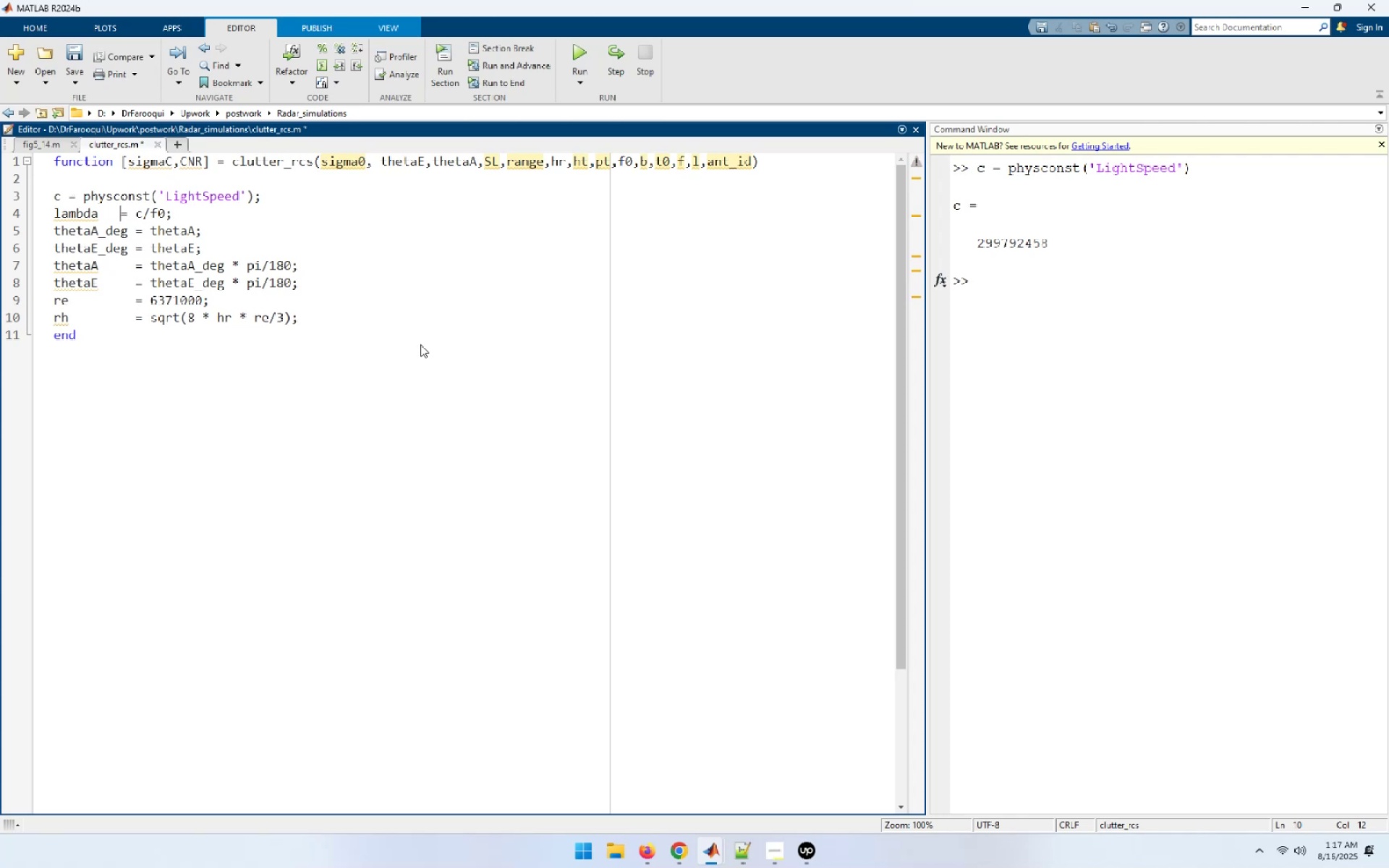 
key(Space)
 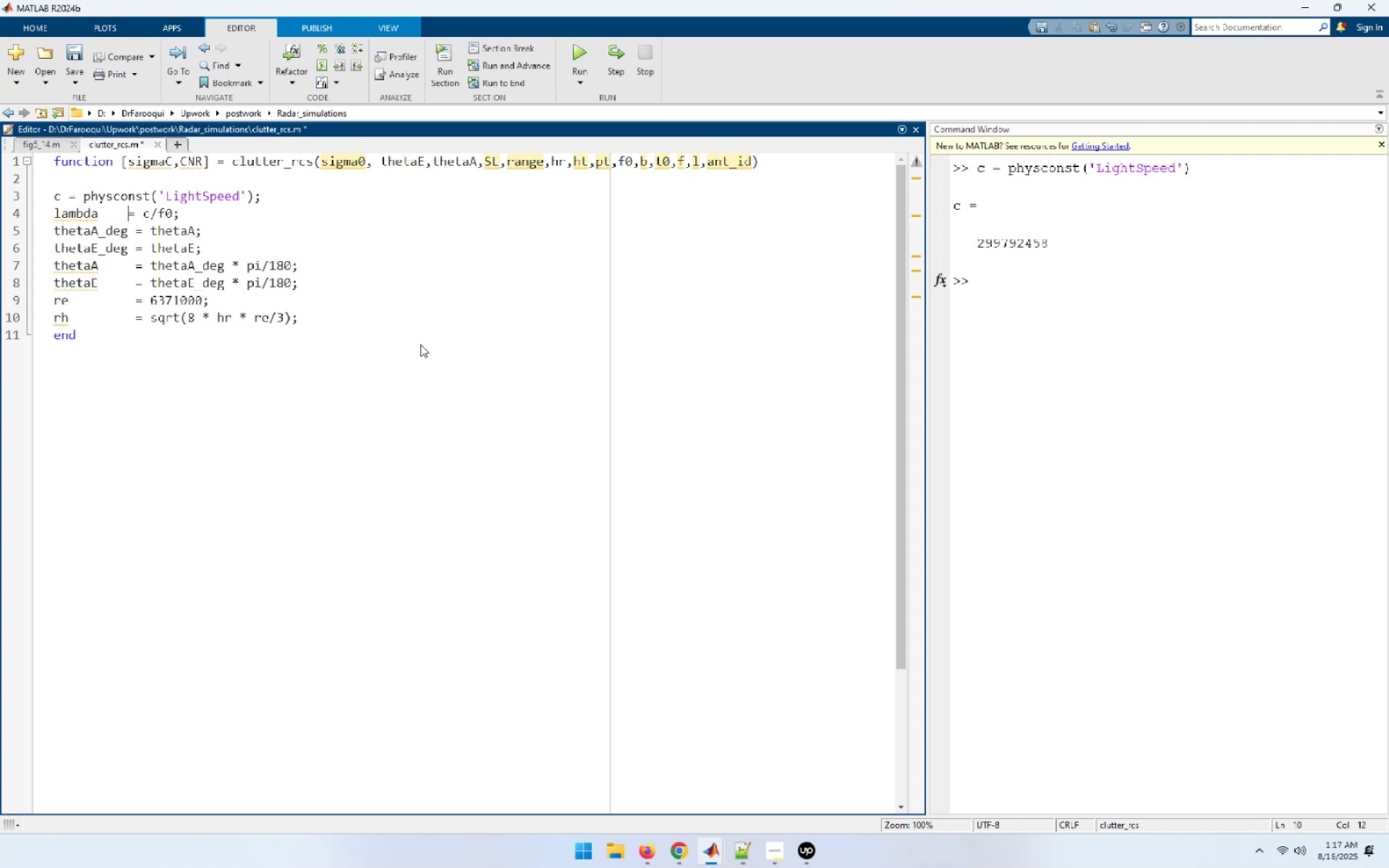 
key(Space)
 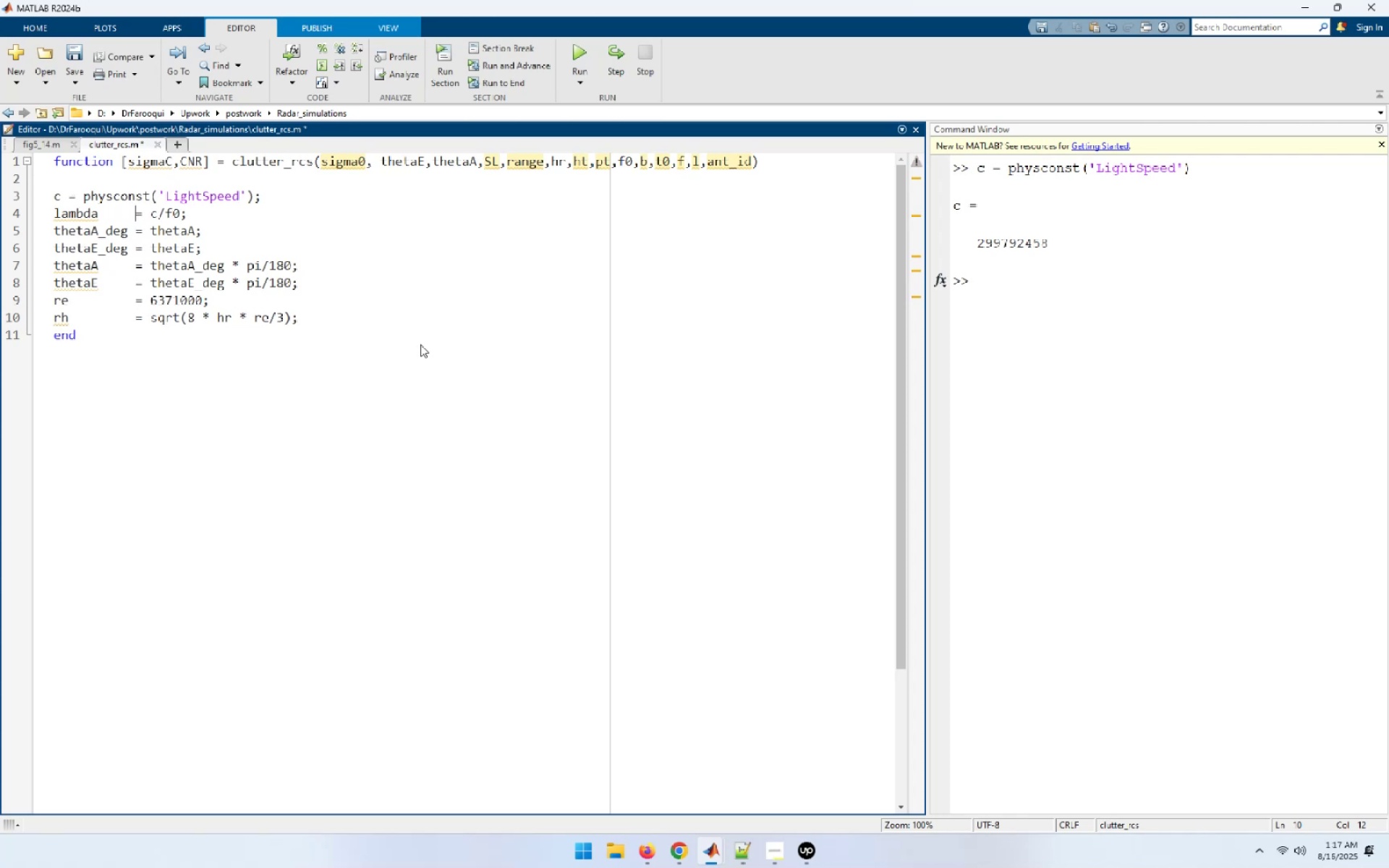 
key(ArrowLeft)
 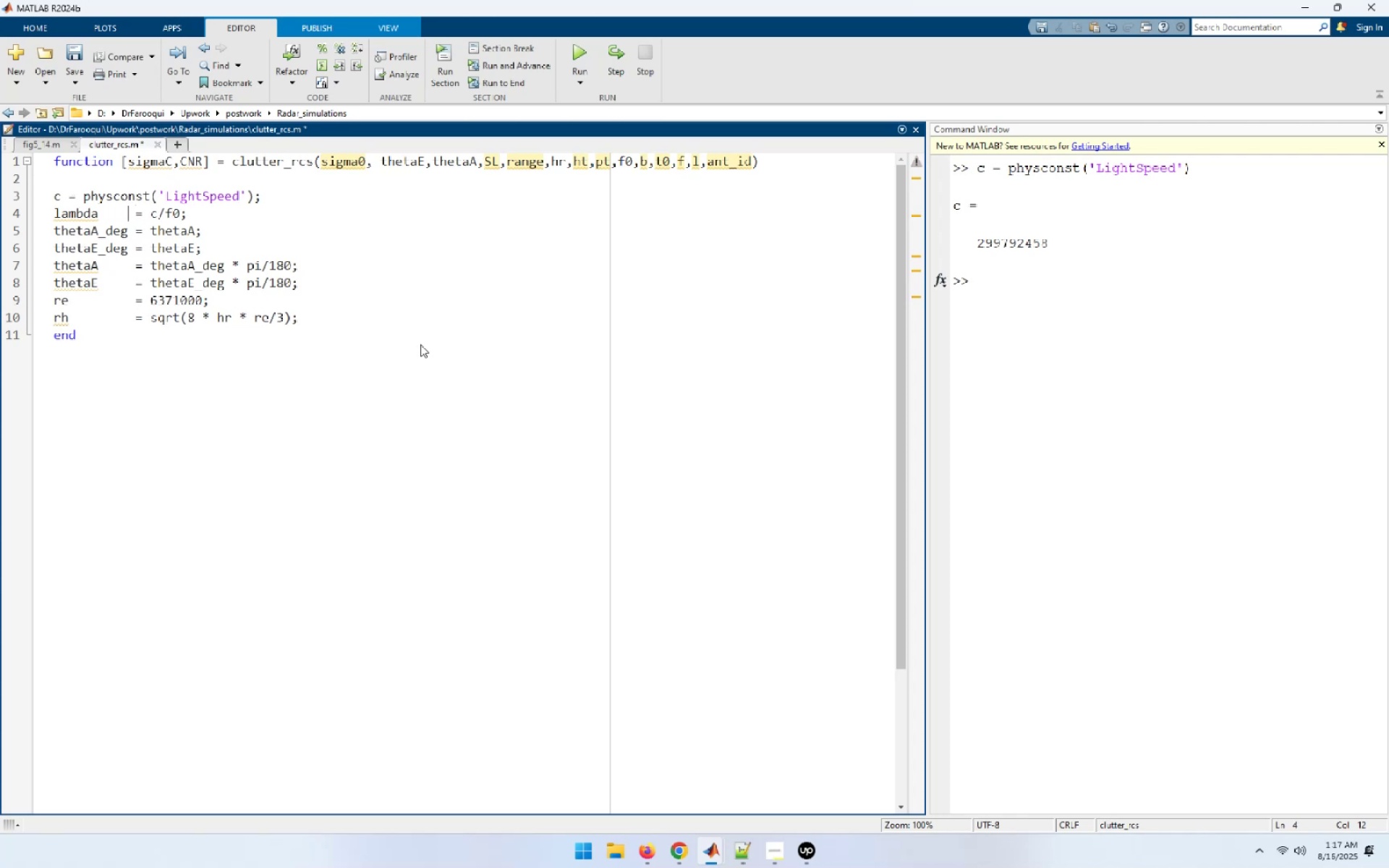 
key(ArrowLeft)
 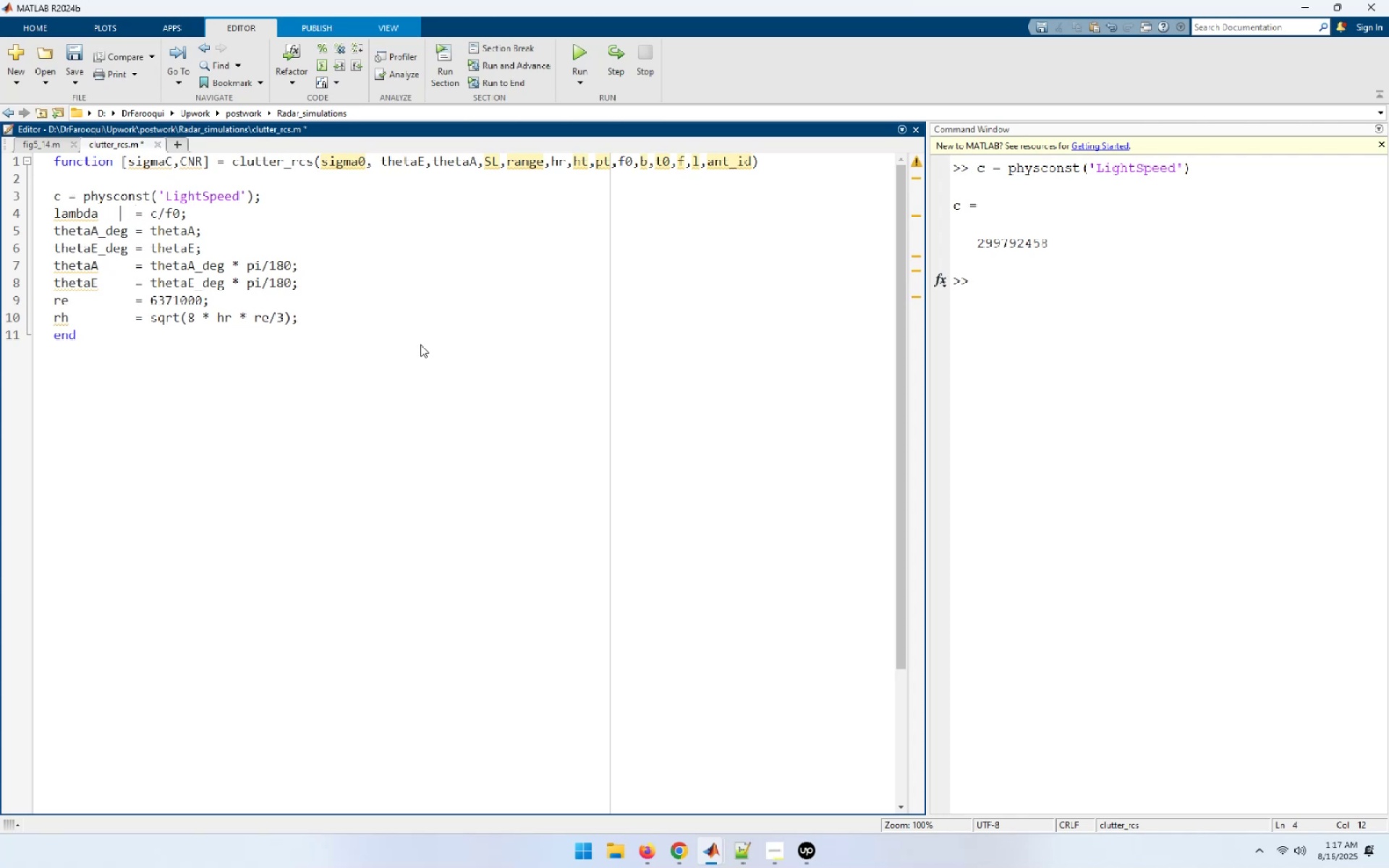 
key(ArrowLeft)
 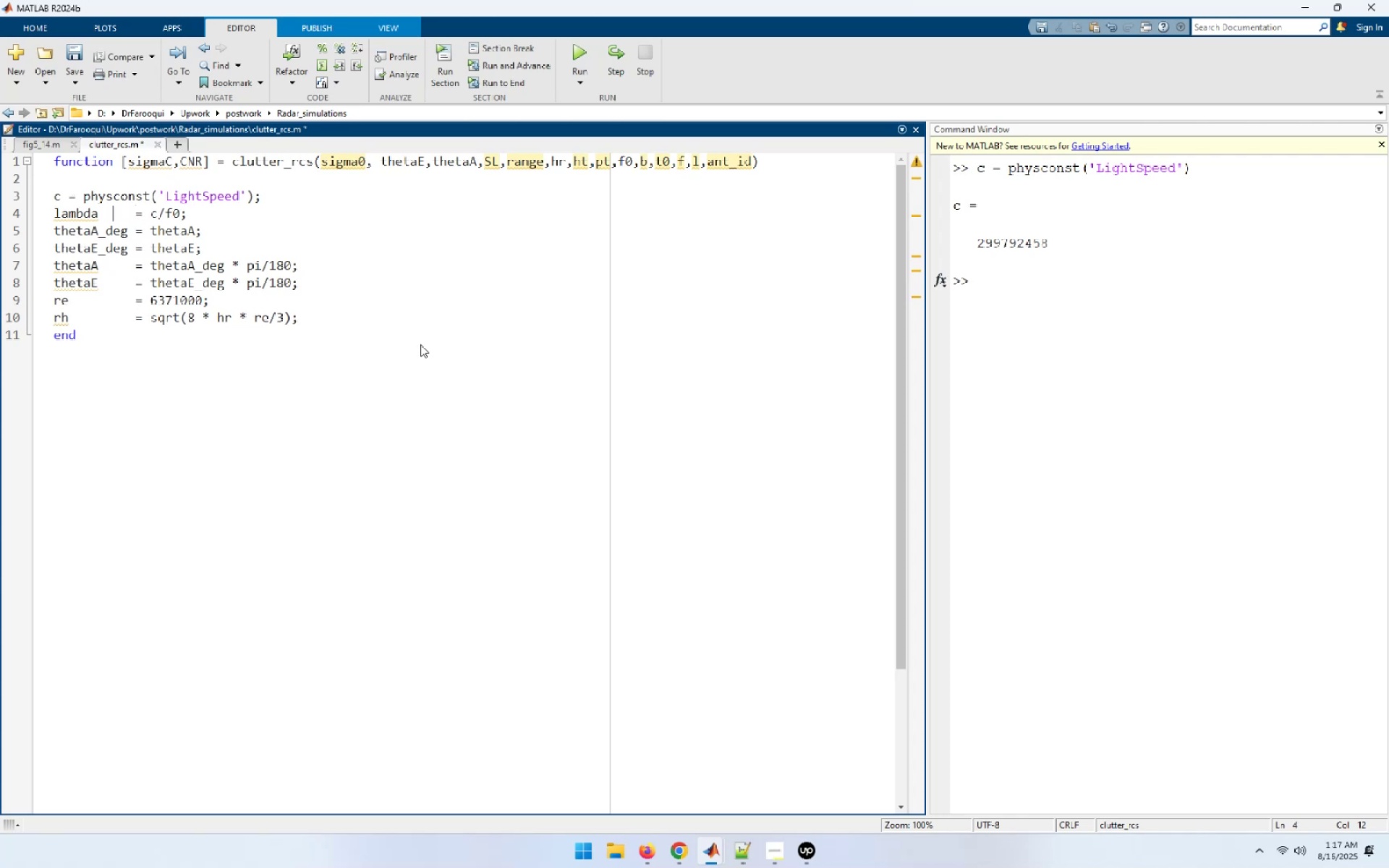 
key(ArrowUp)
 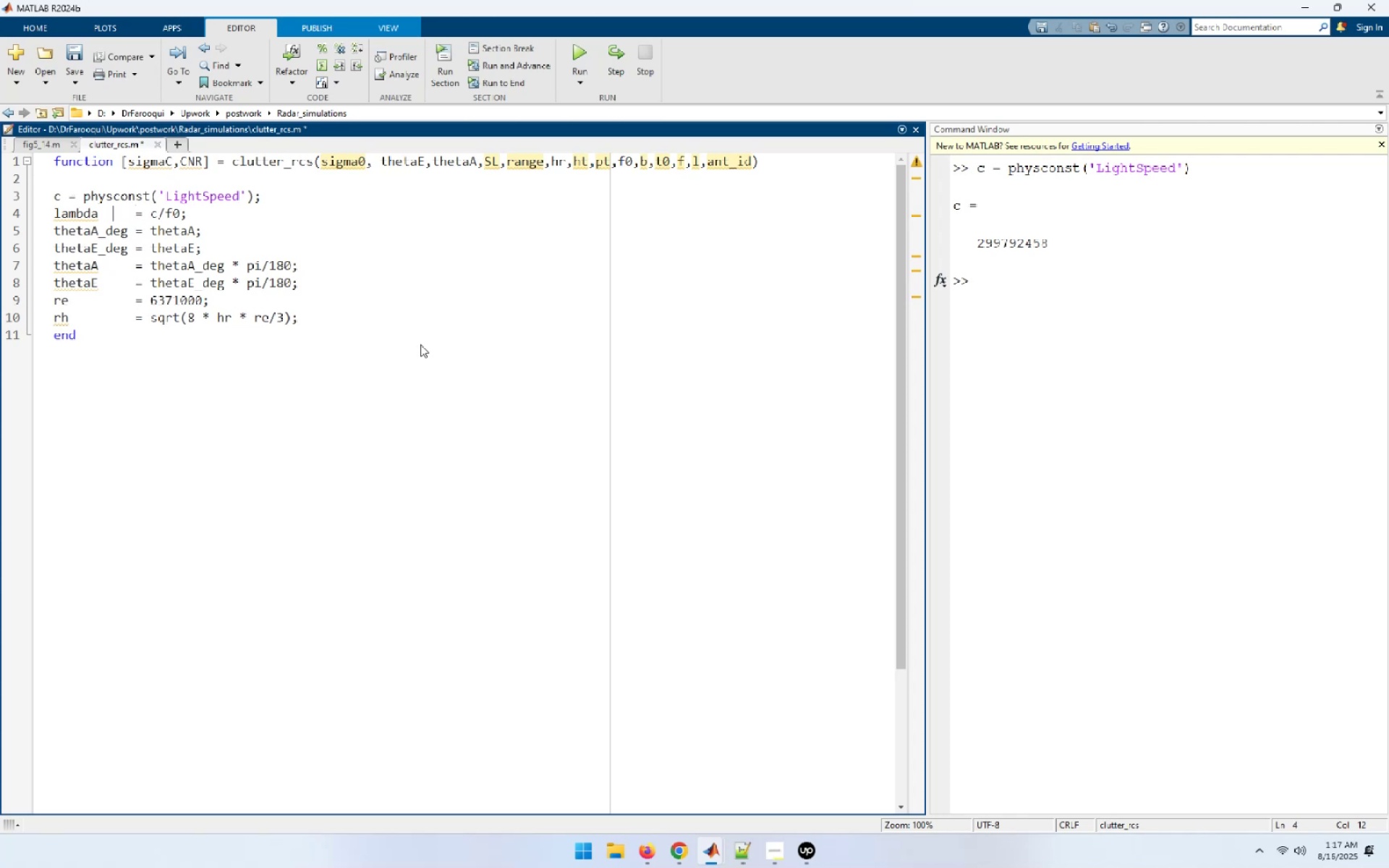 
key(ArrowLeft)
 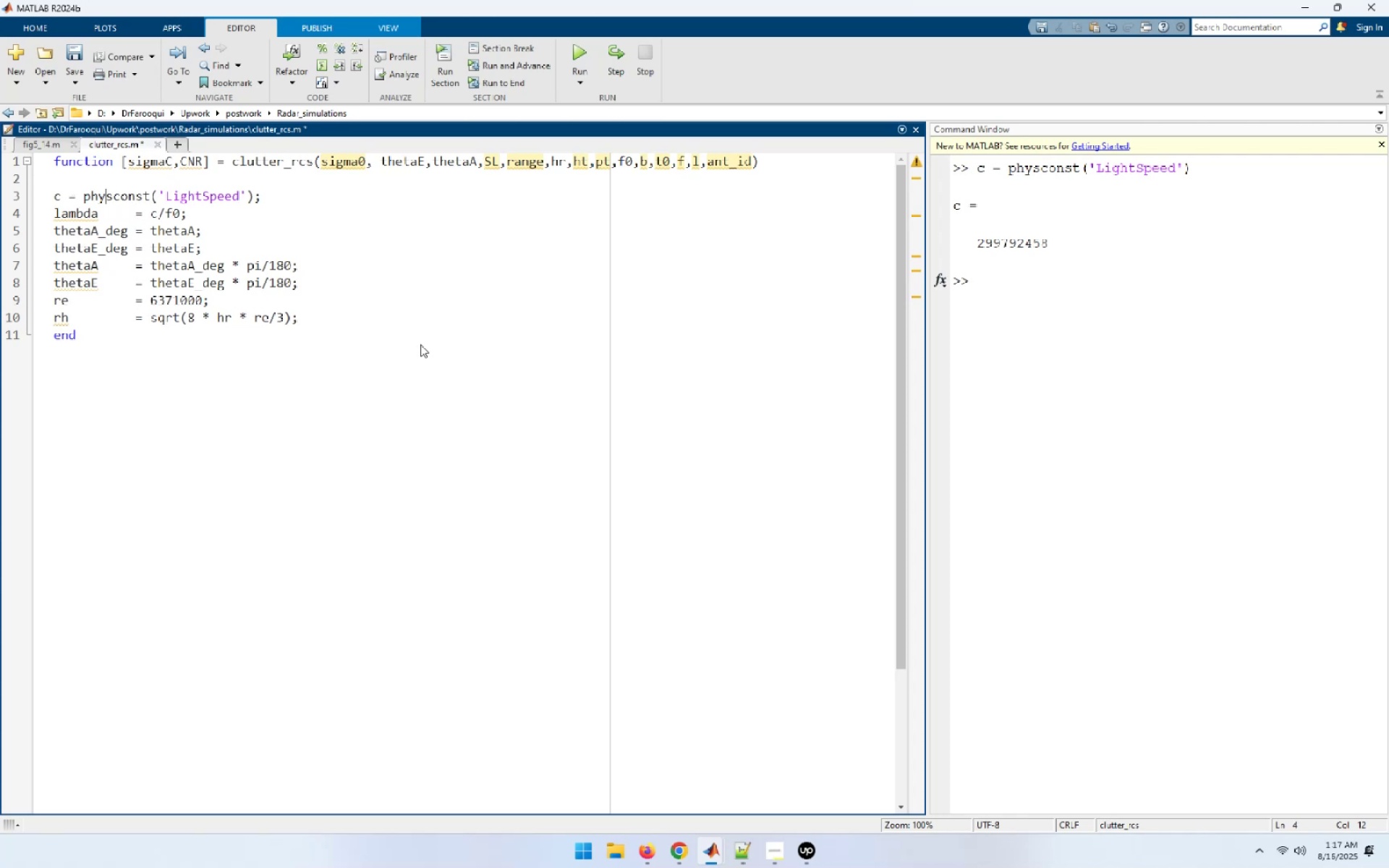 
key(ArrowLeft)
 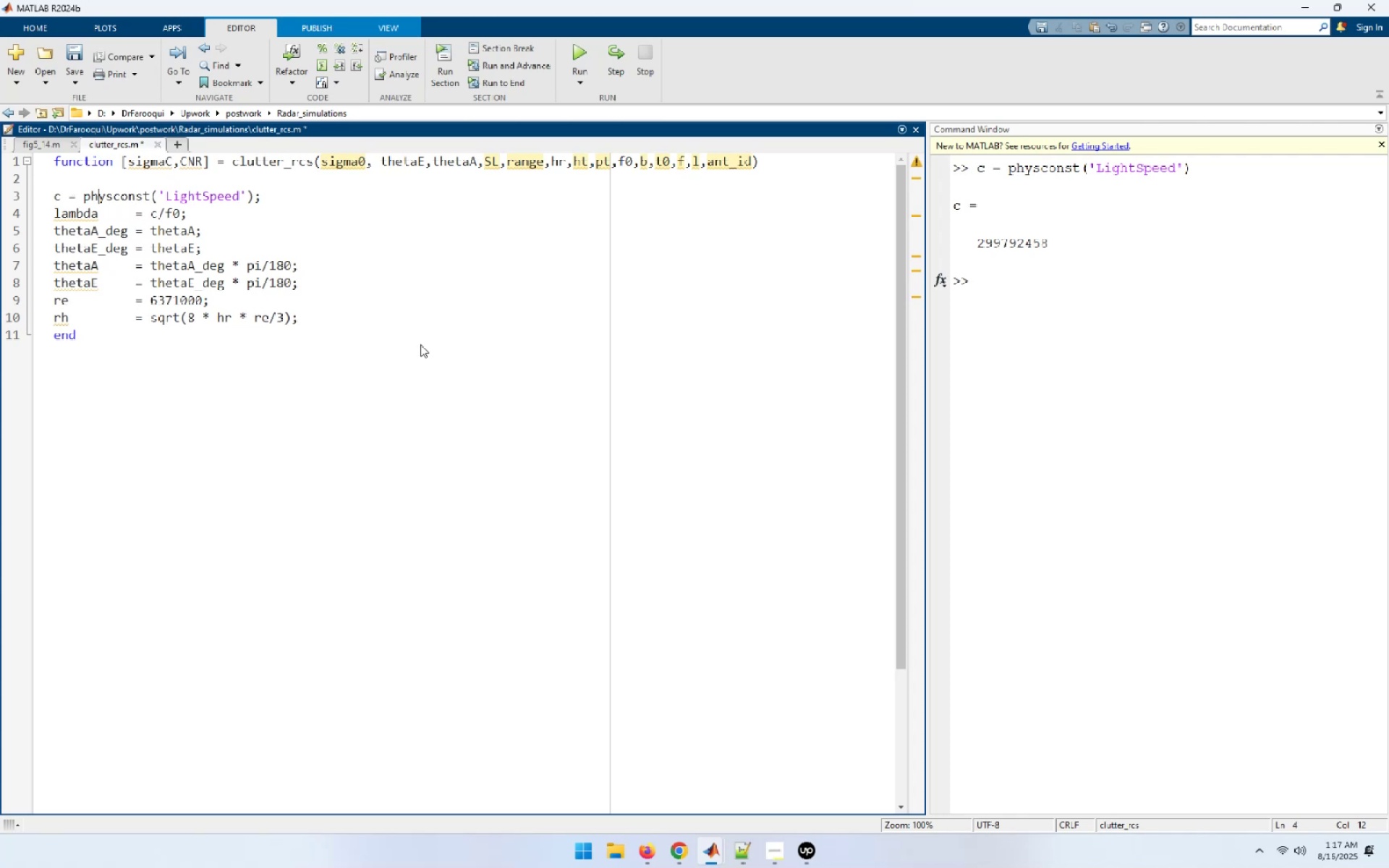 
key(ArrowLeft)
 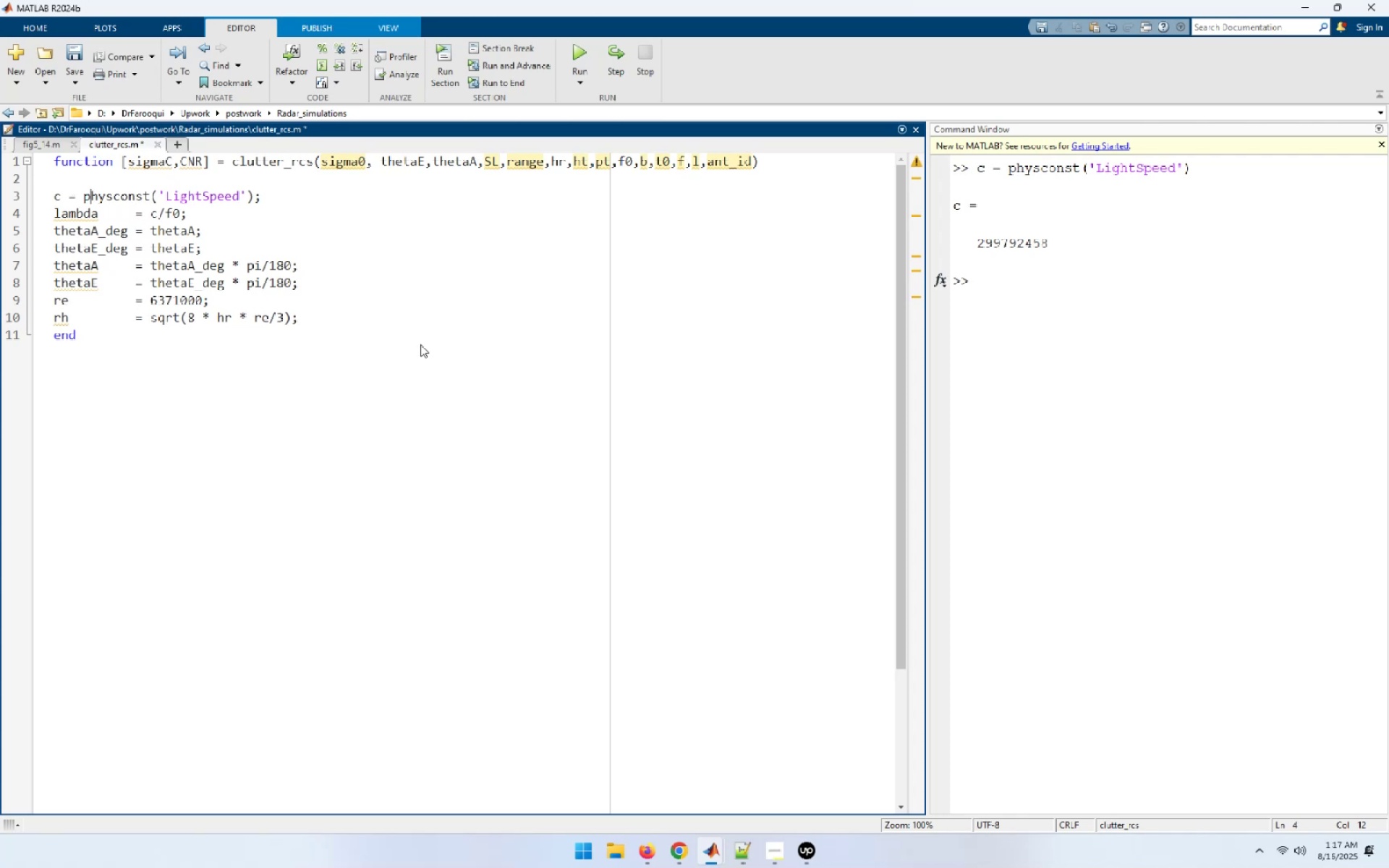 
key(ArrowLeft)
 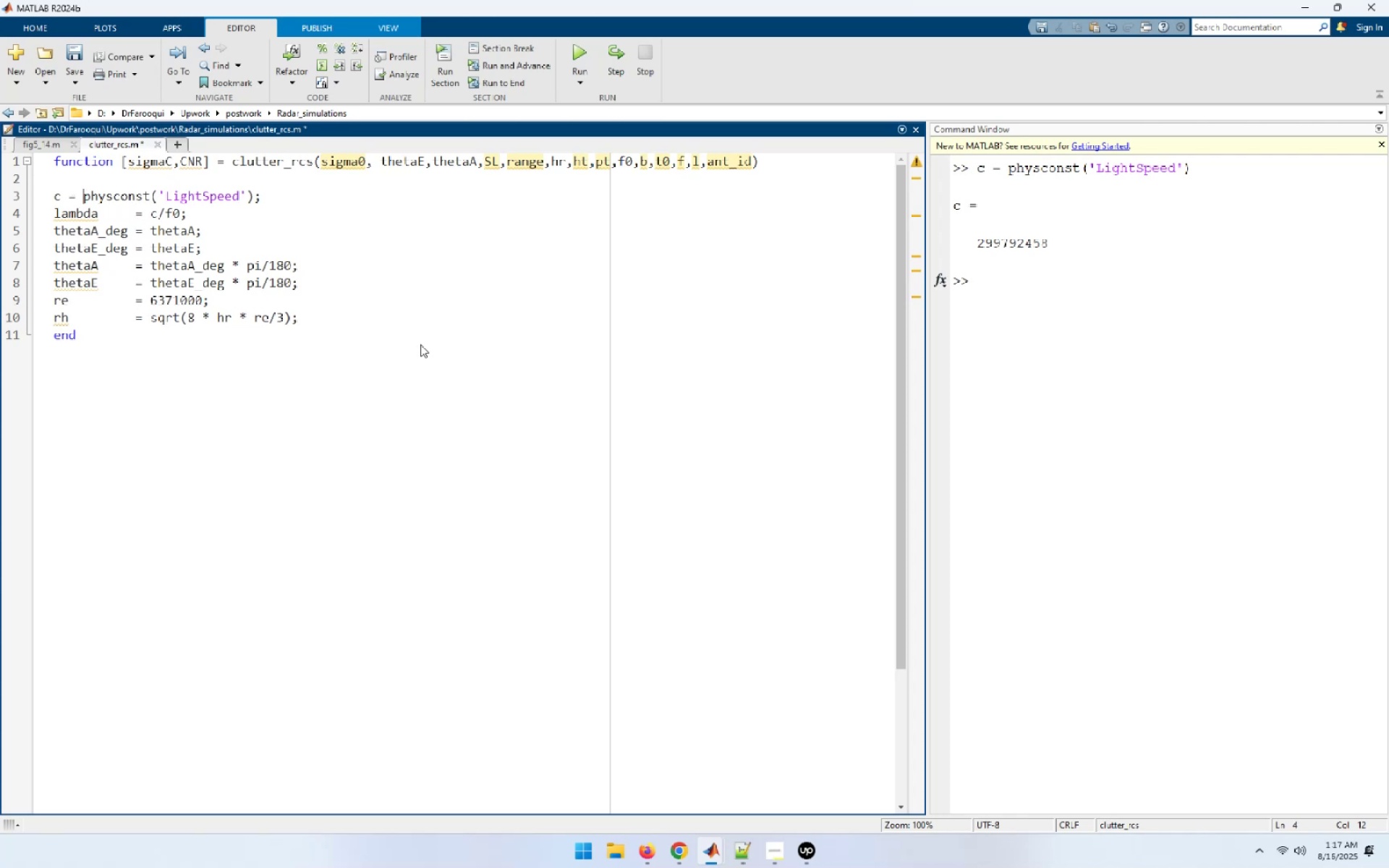 
key(ArrowLeft)
 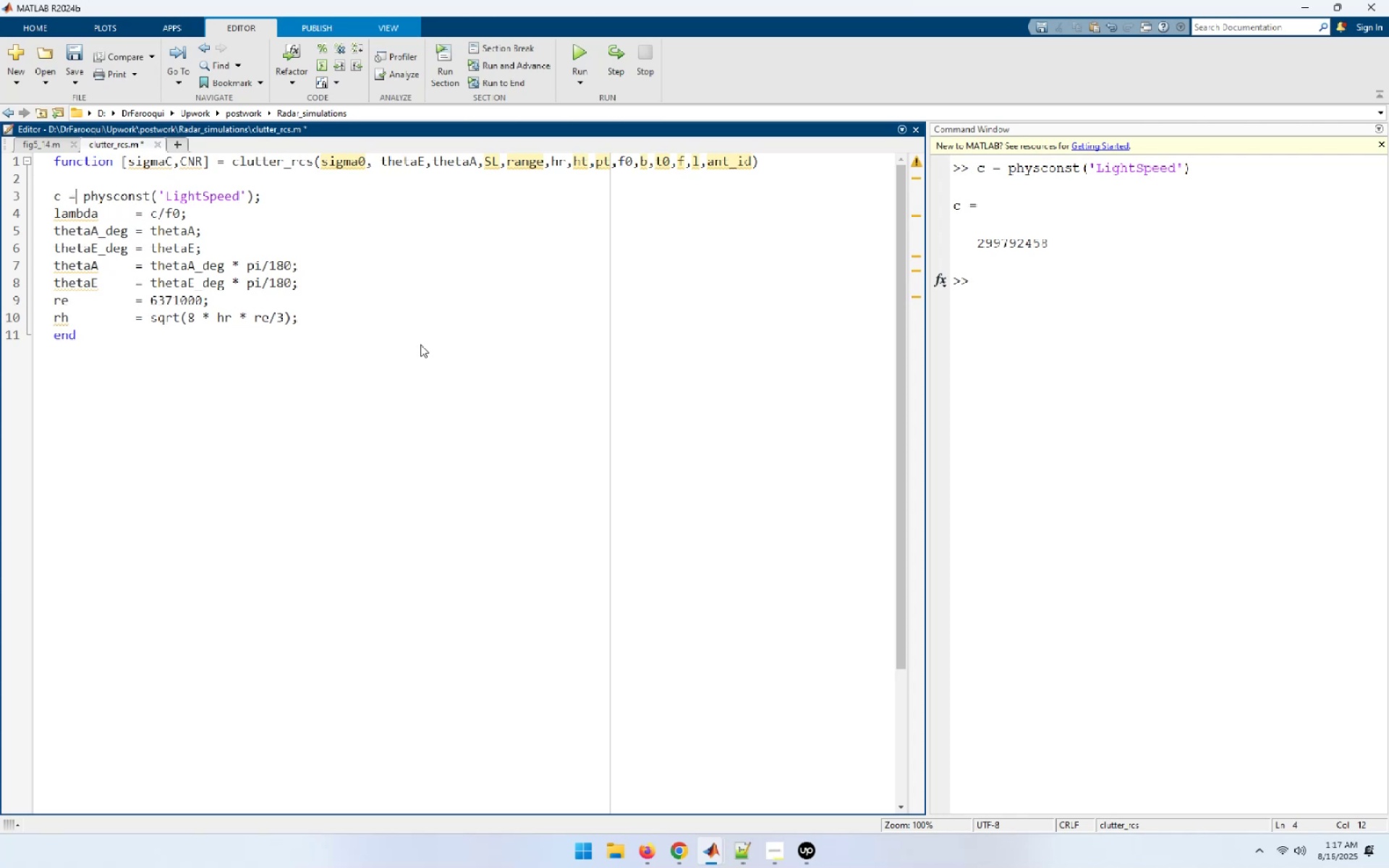 
key(ArrowLeft)
 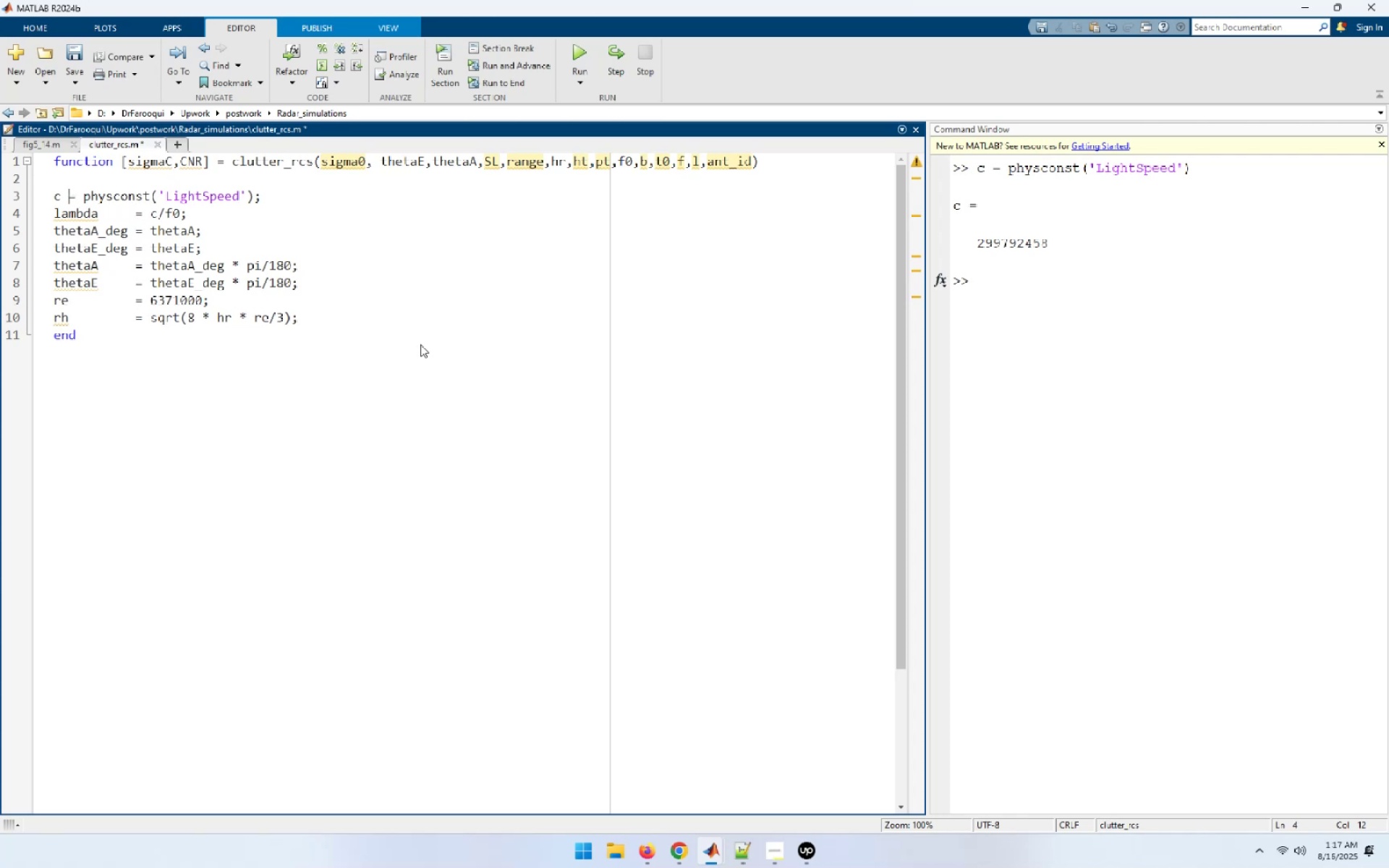 
key(Space)
 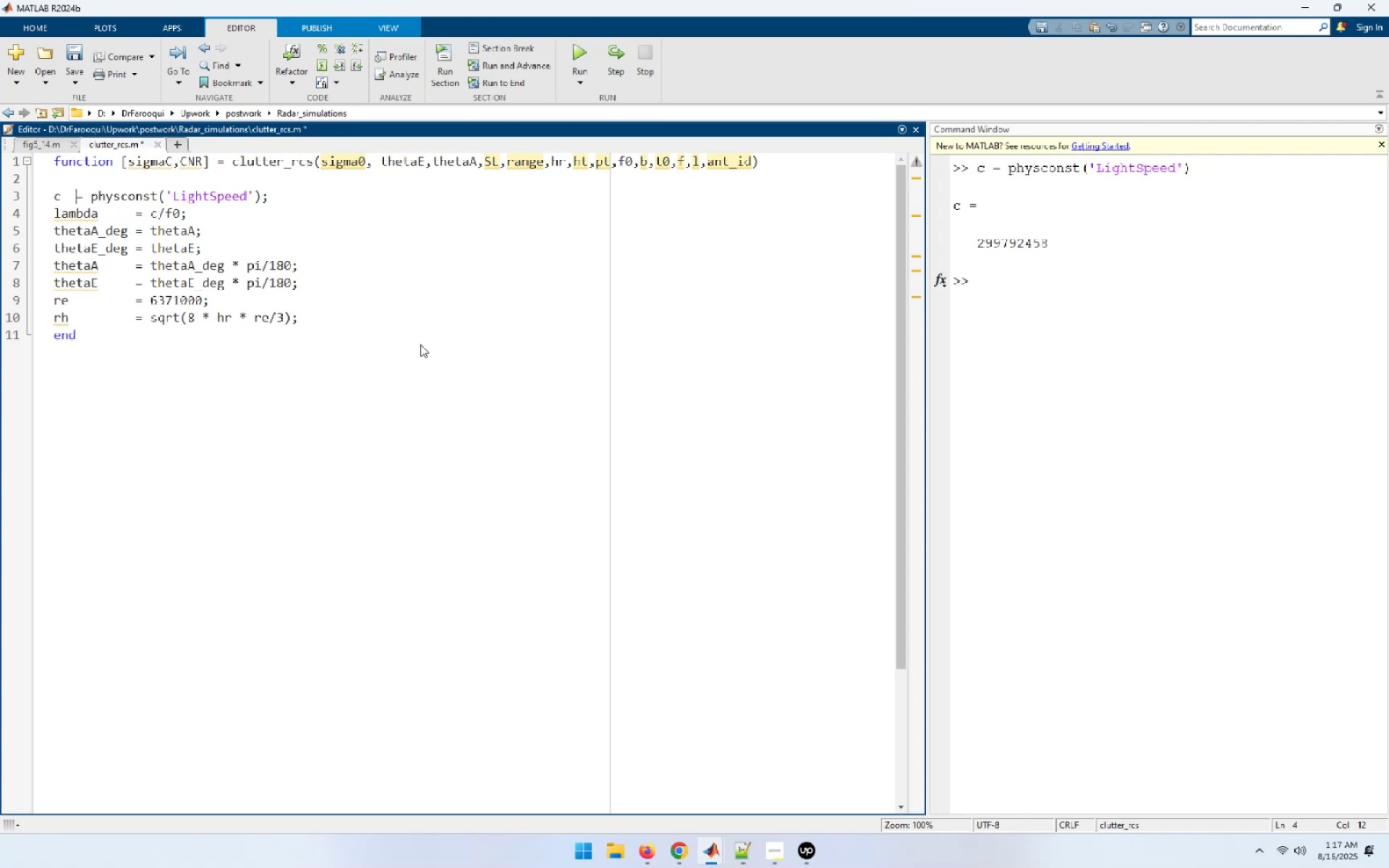 
key(Space)
 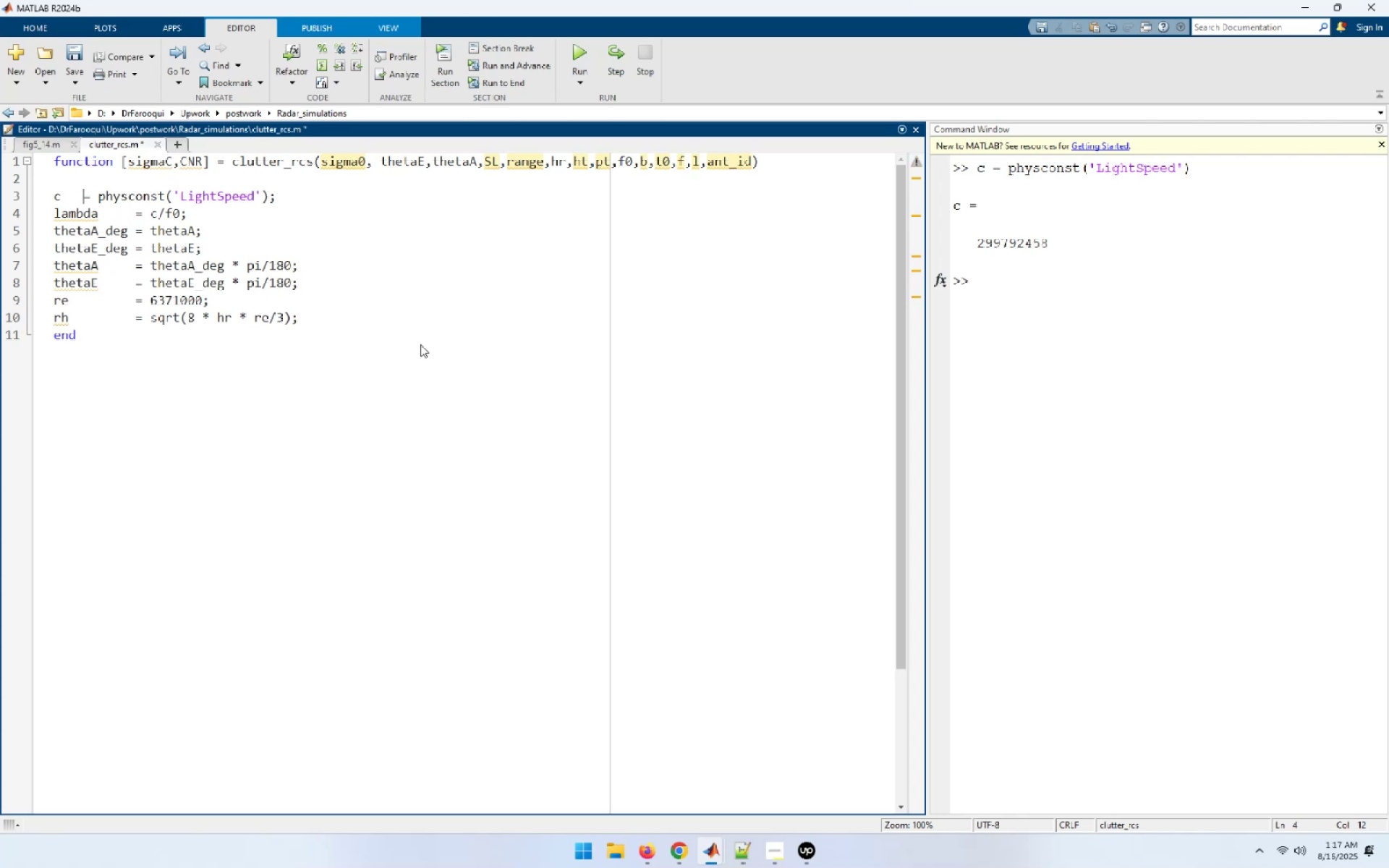 
key(Space)
 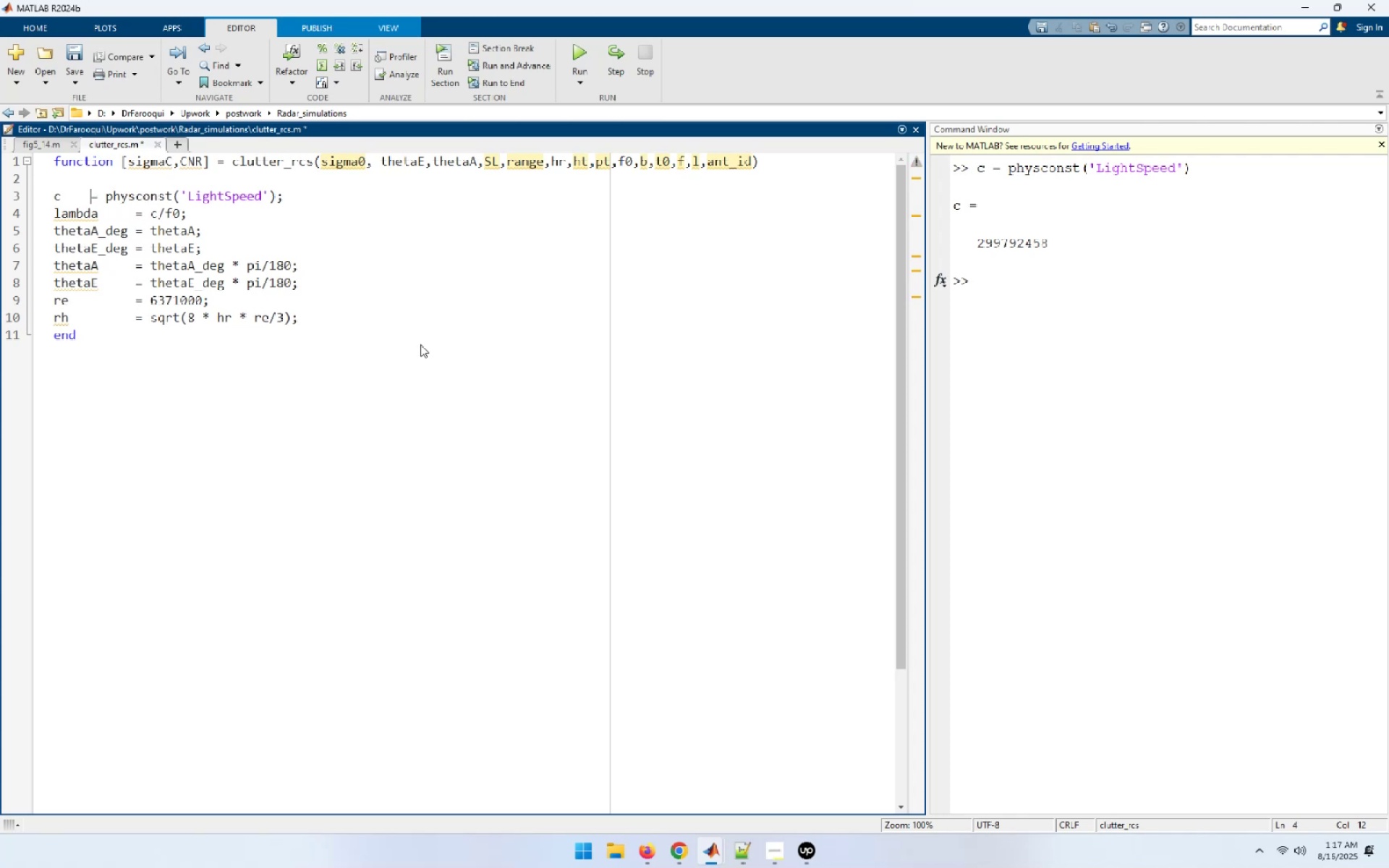 
key(Space)
 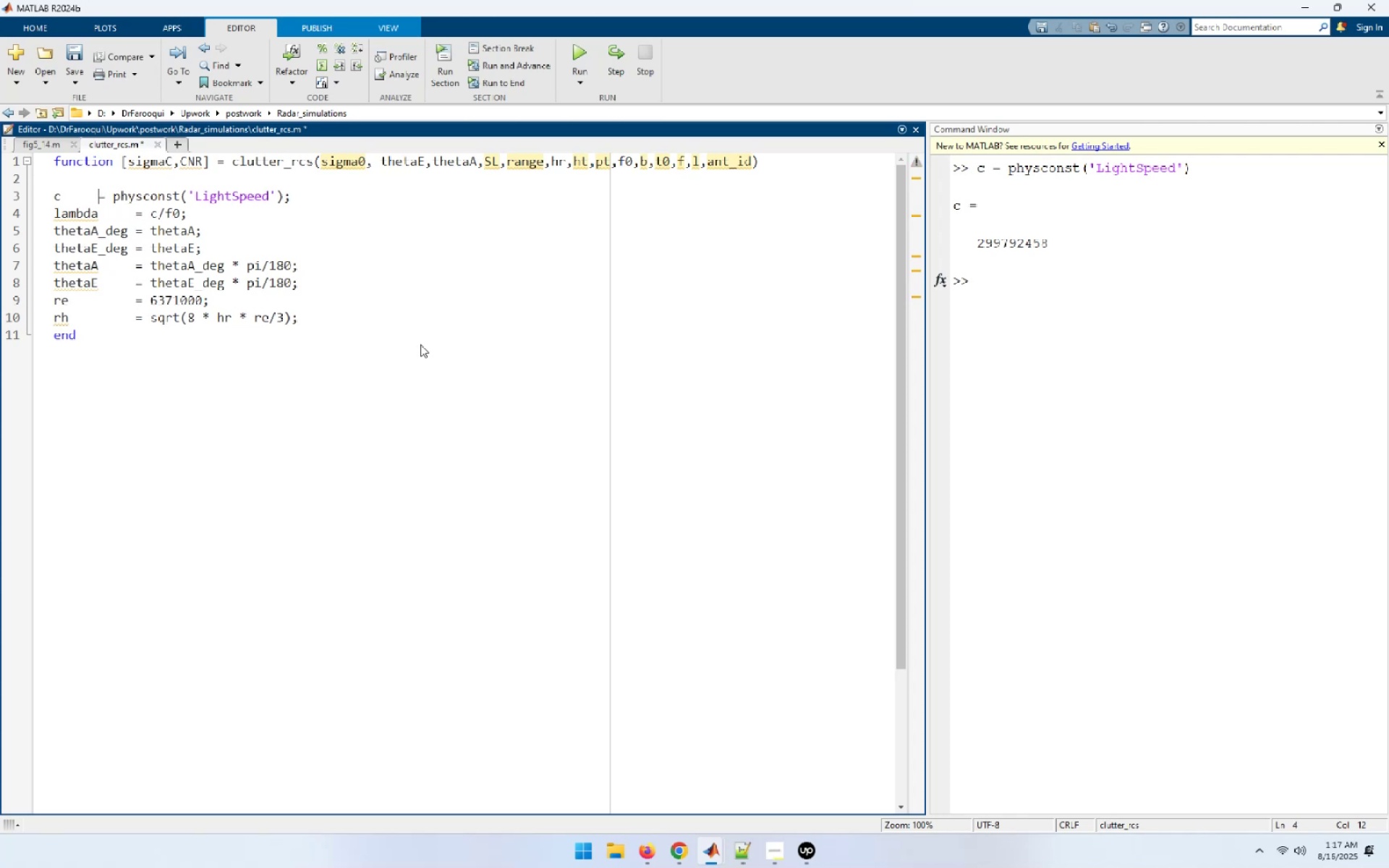 
key(Space)
 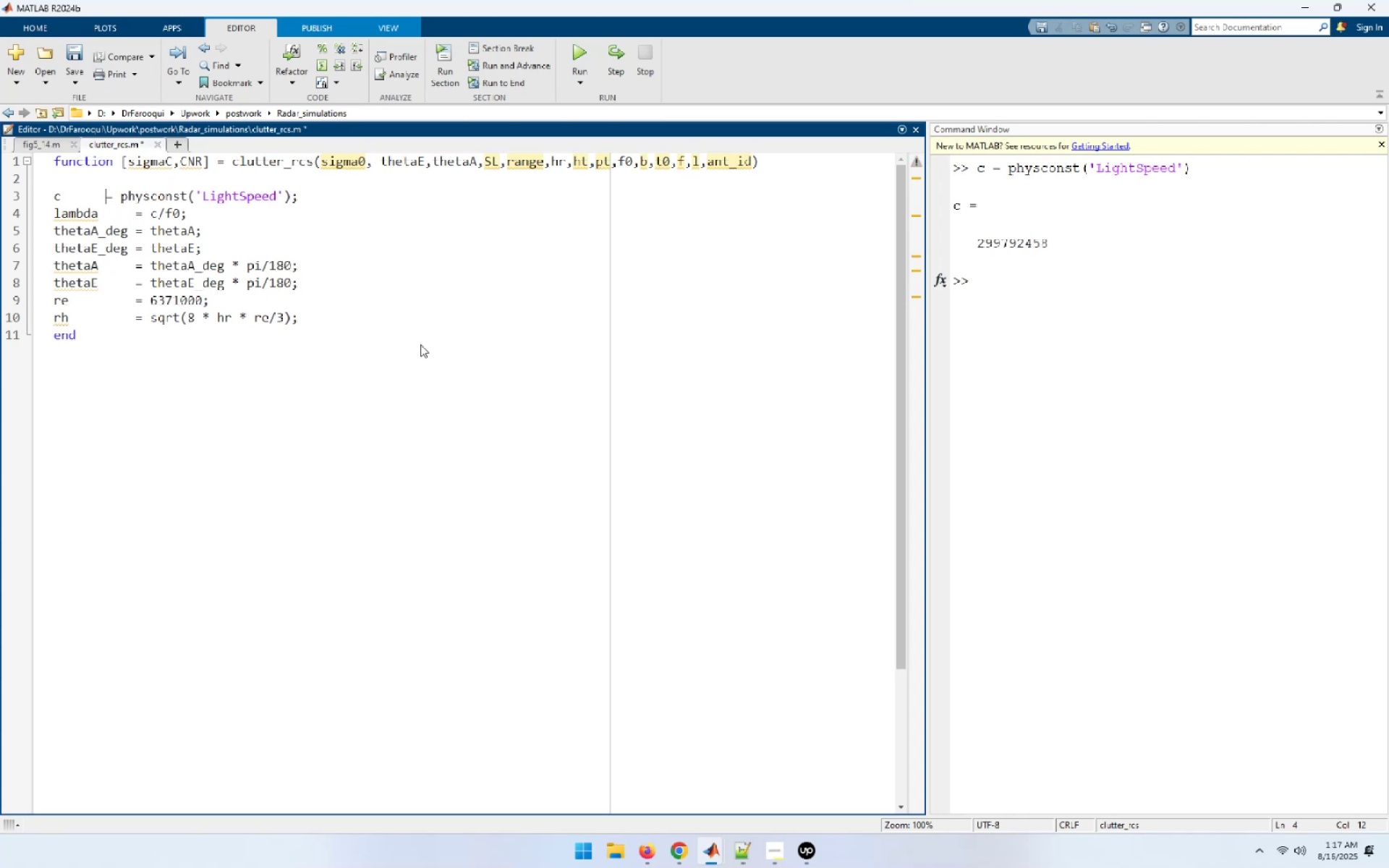 
key(Space)
 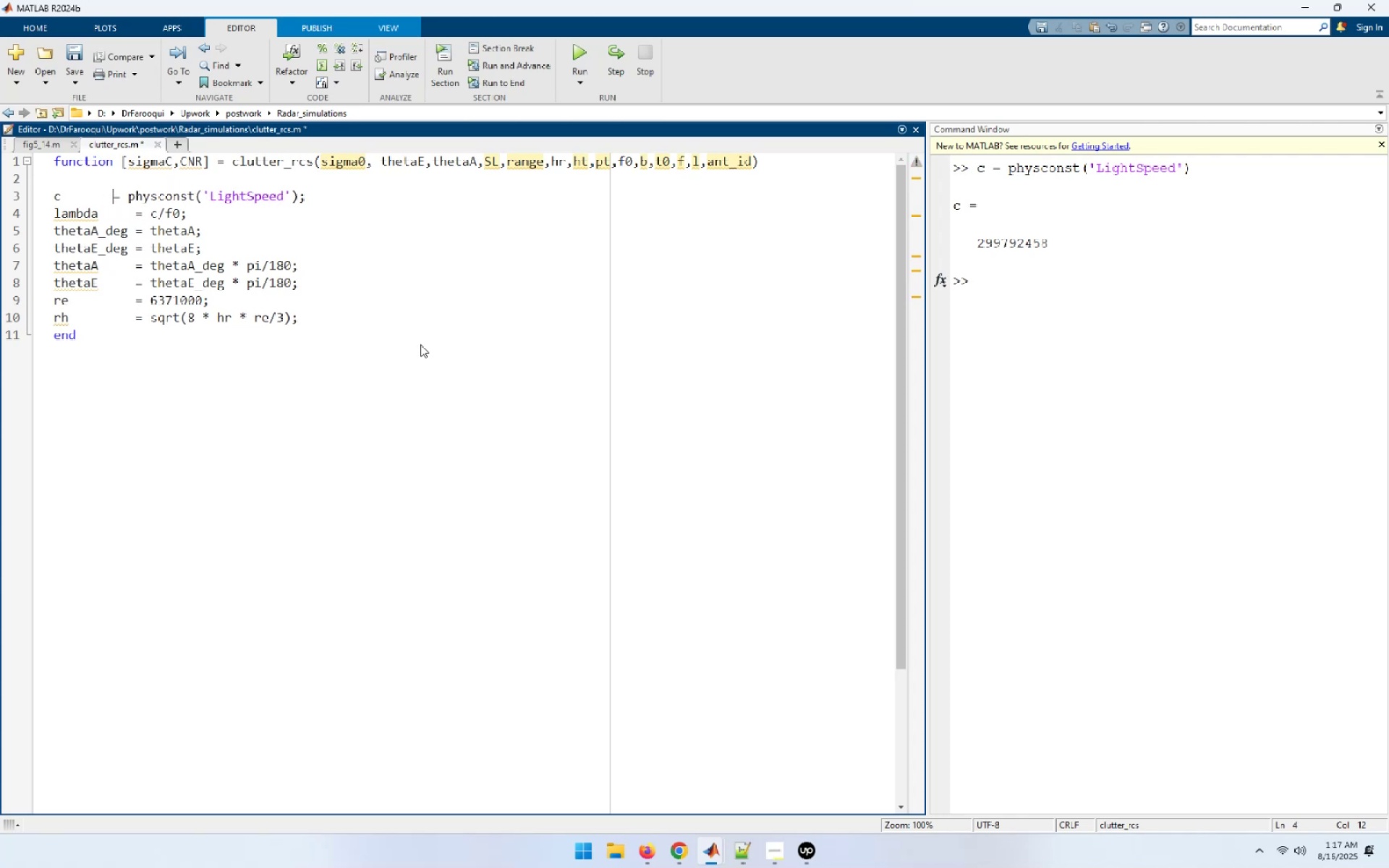 
key(Space)
 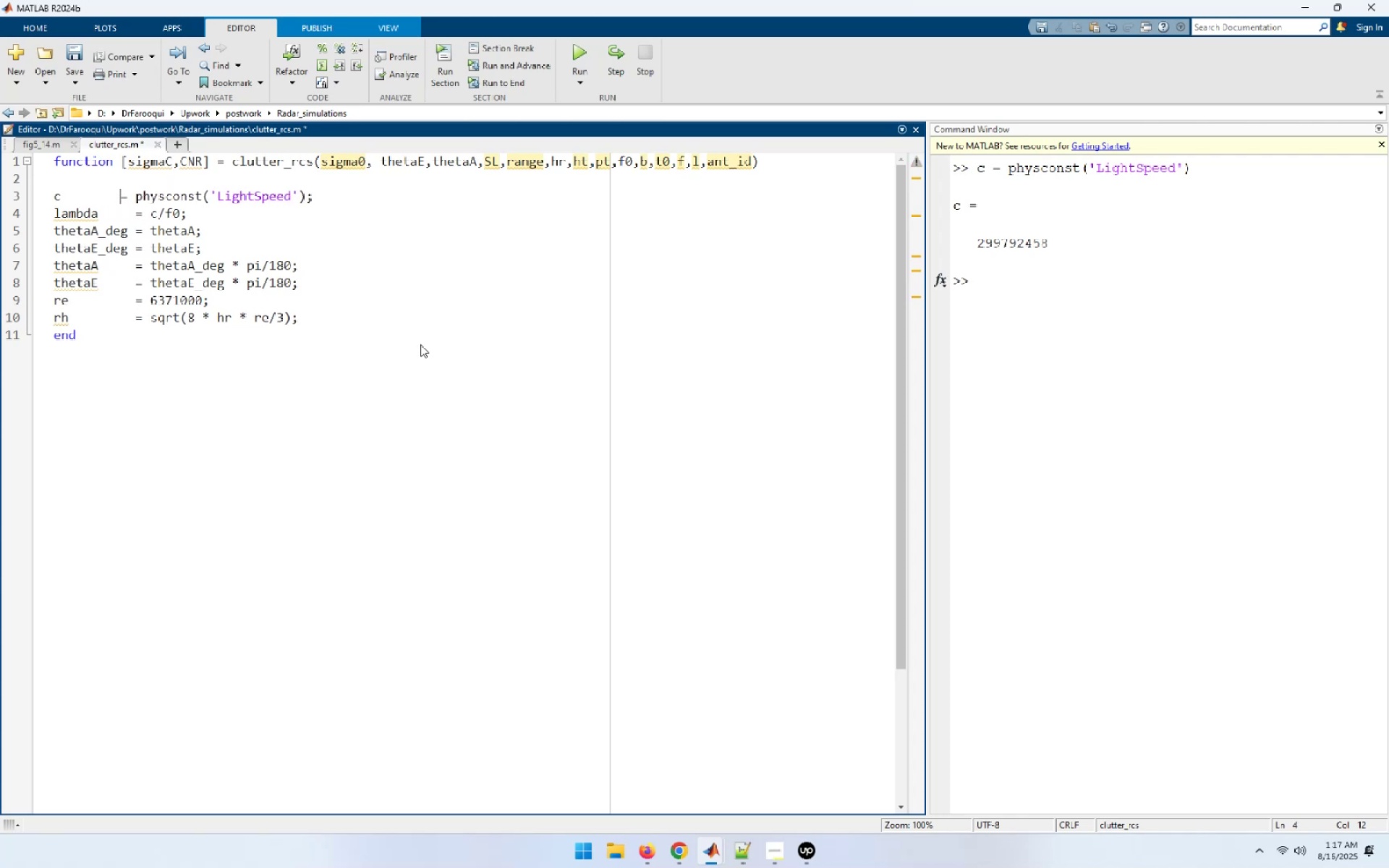 
key(Space)
 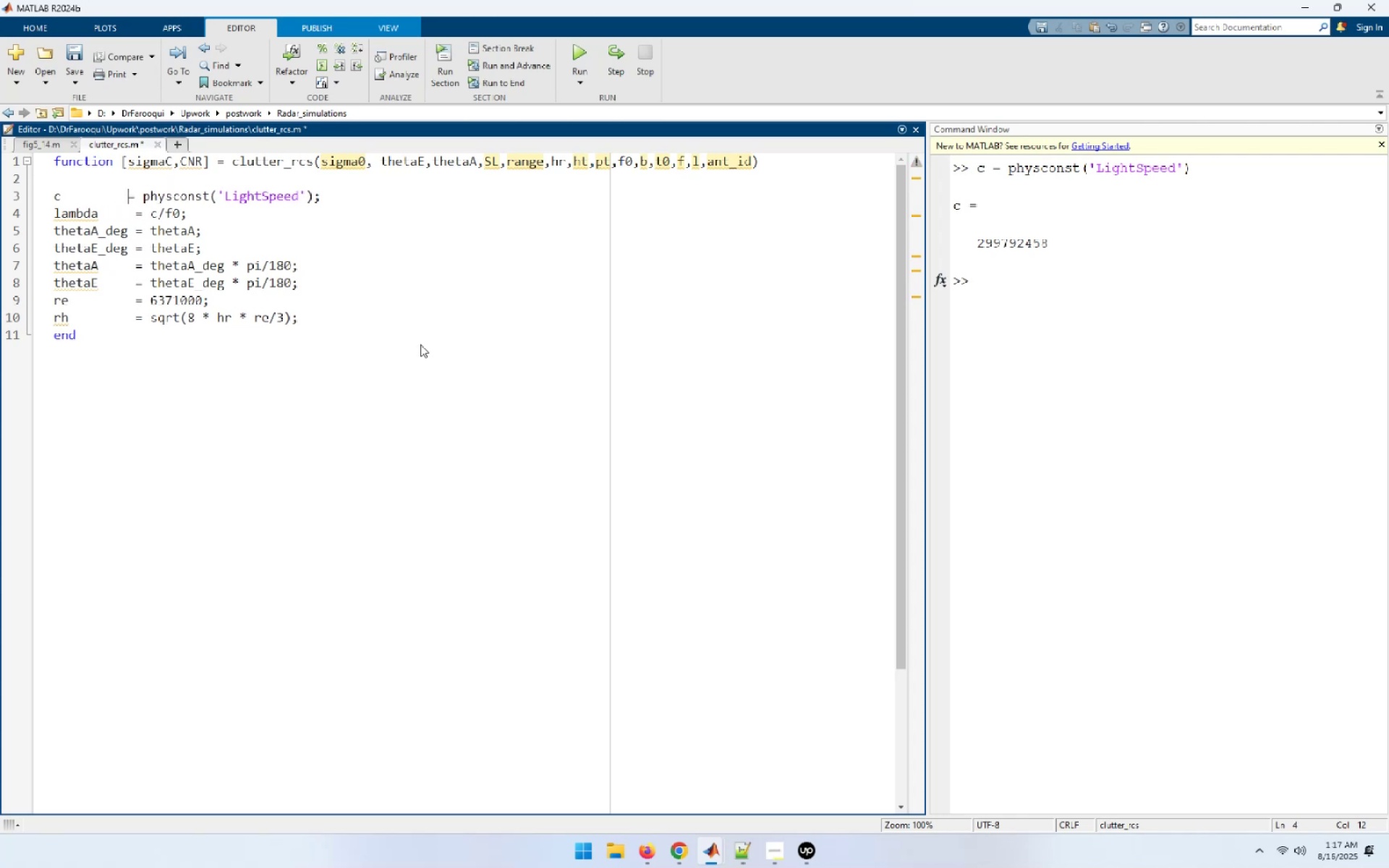 
key(Space)
 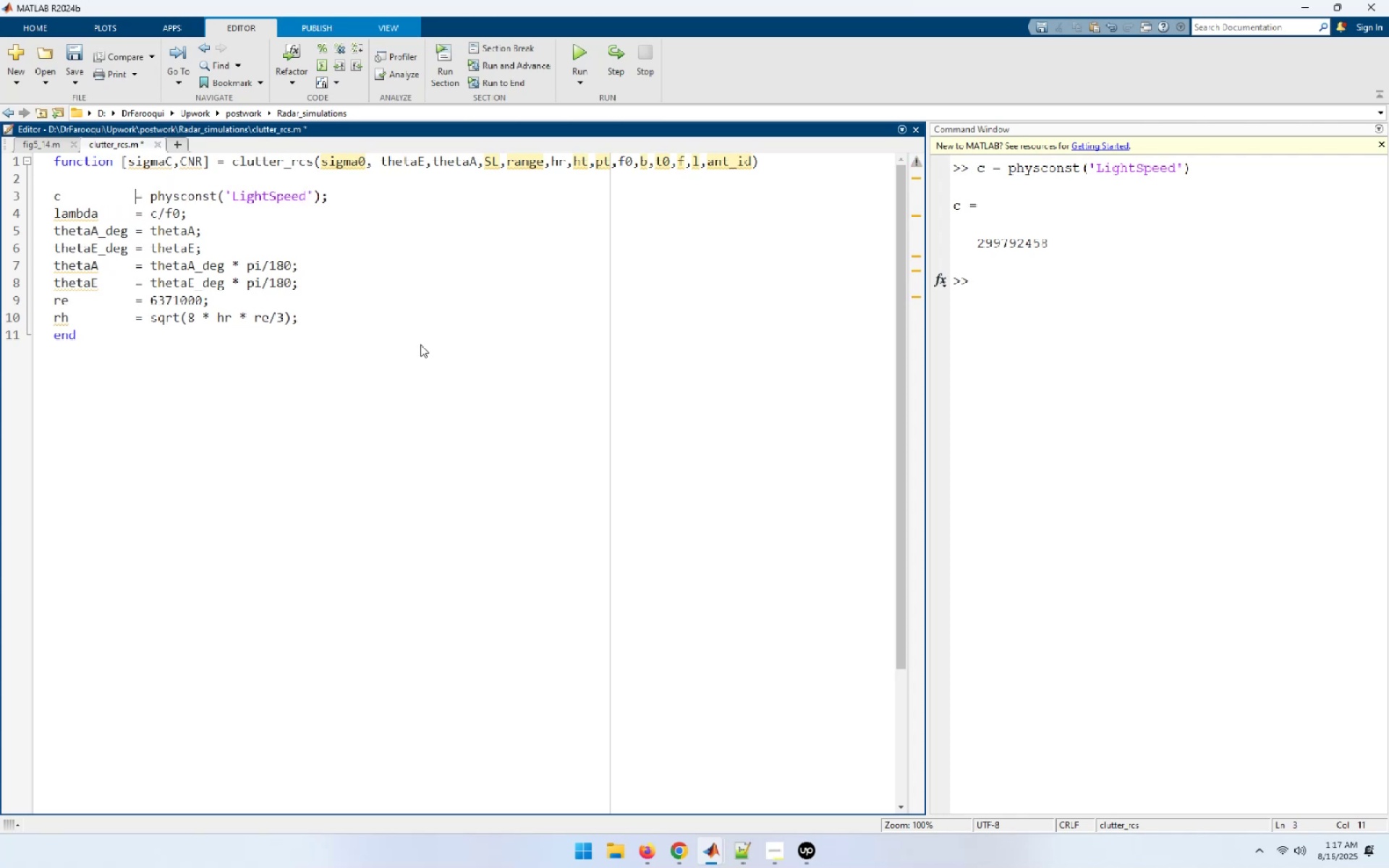 
hold_key(key=ArrowDown, duration=0.8)
 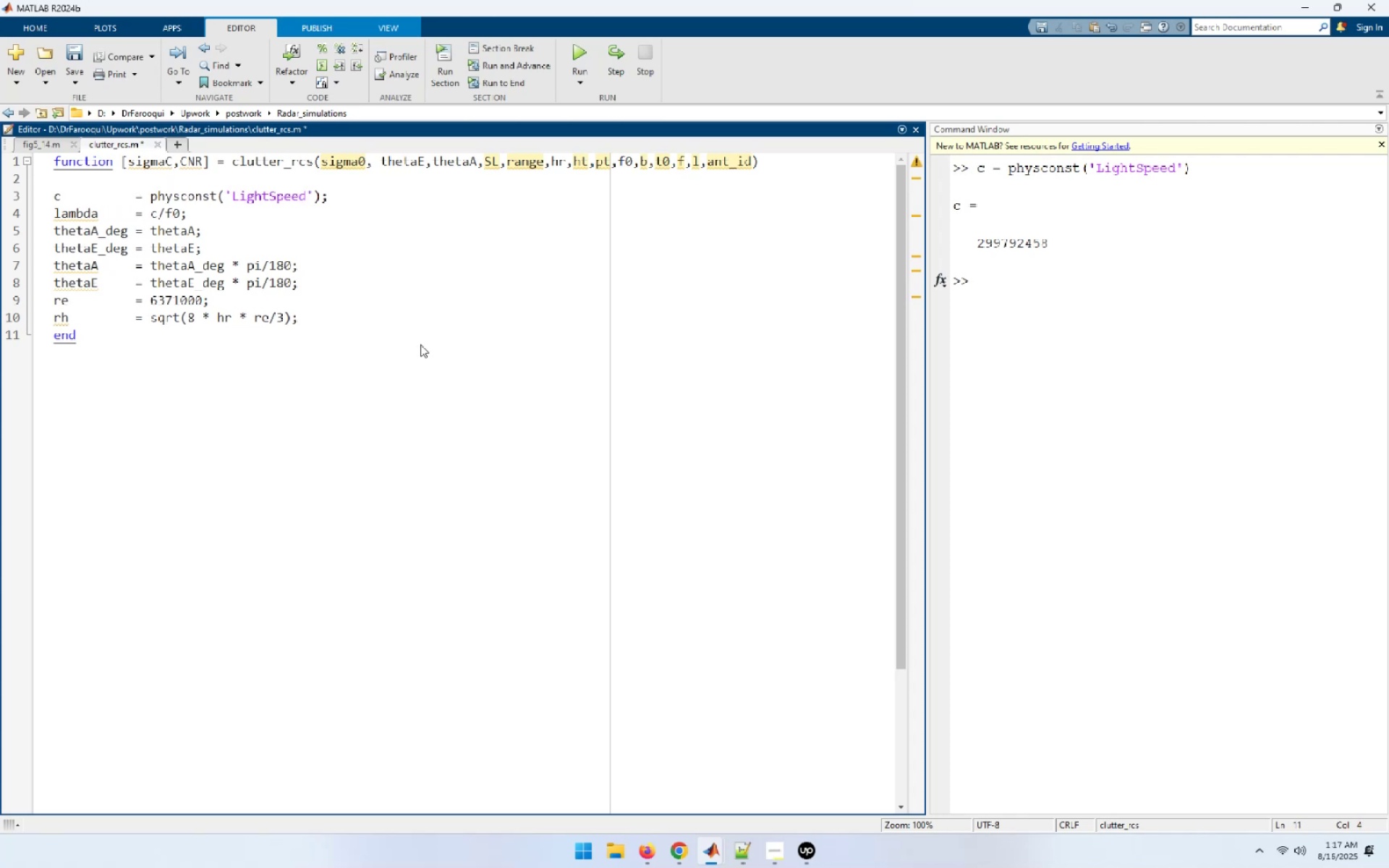 
key(Control+S)
 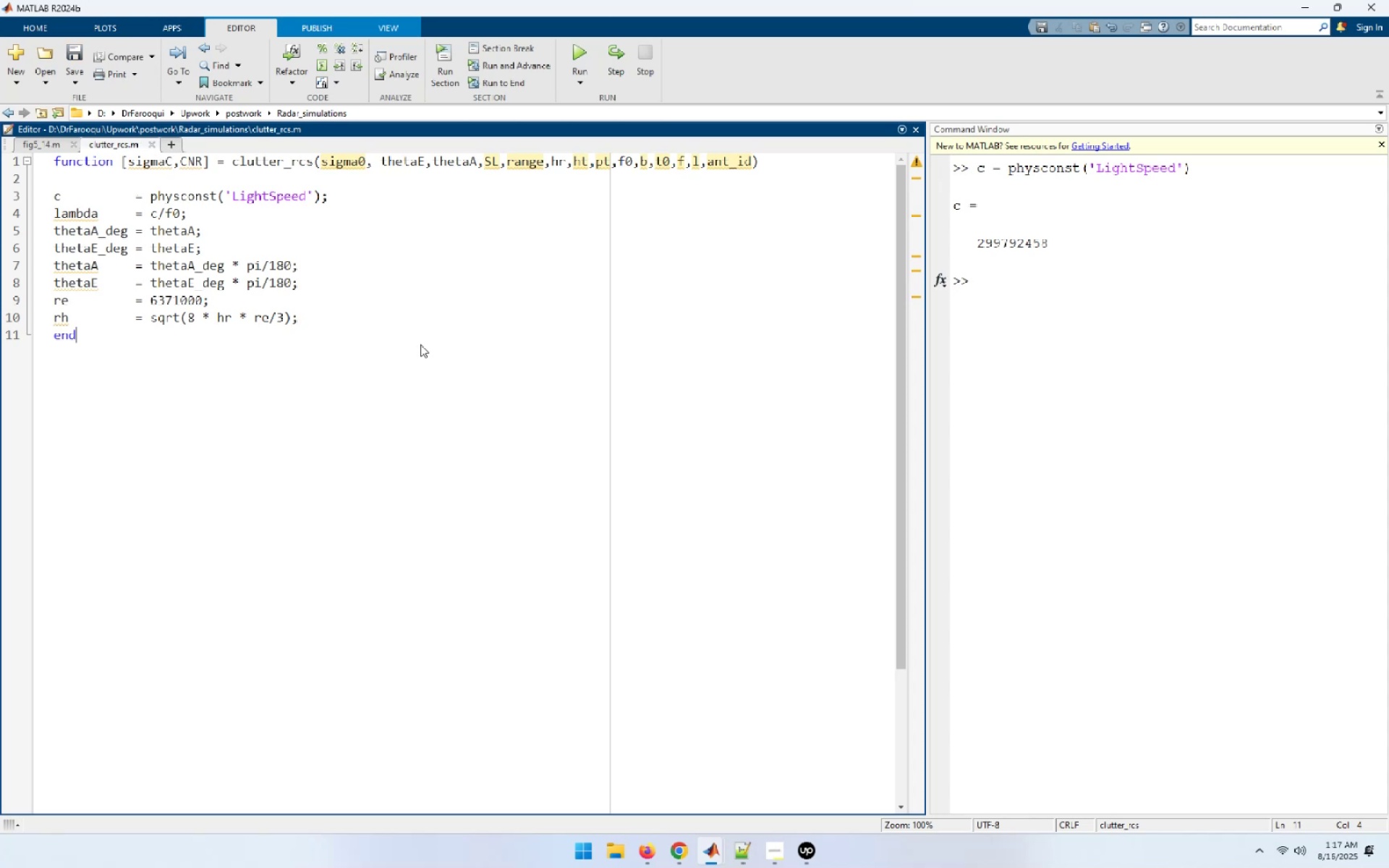 
hold_key(key=ArrowUp, duration=0.69)
 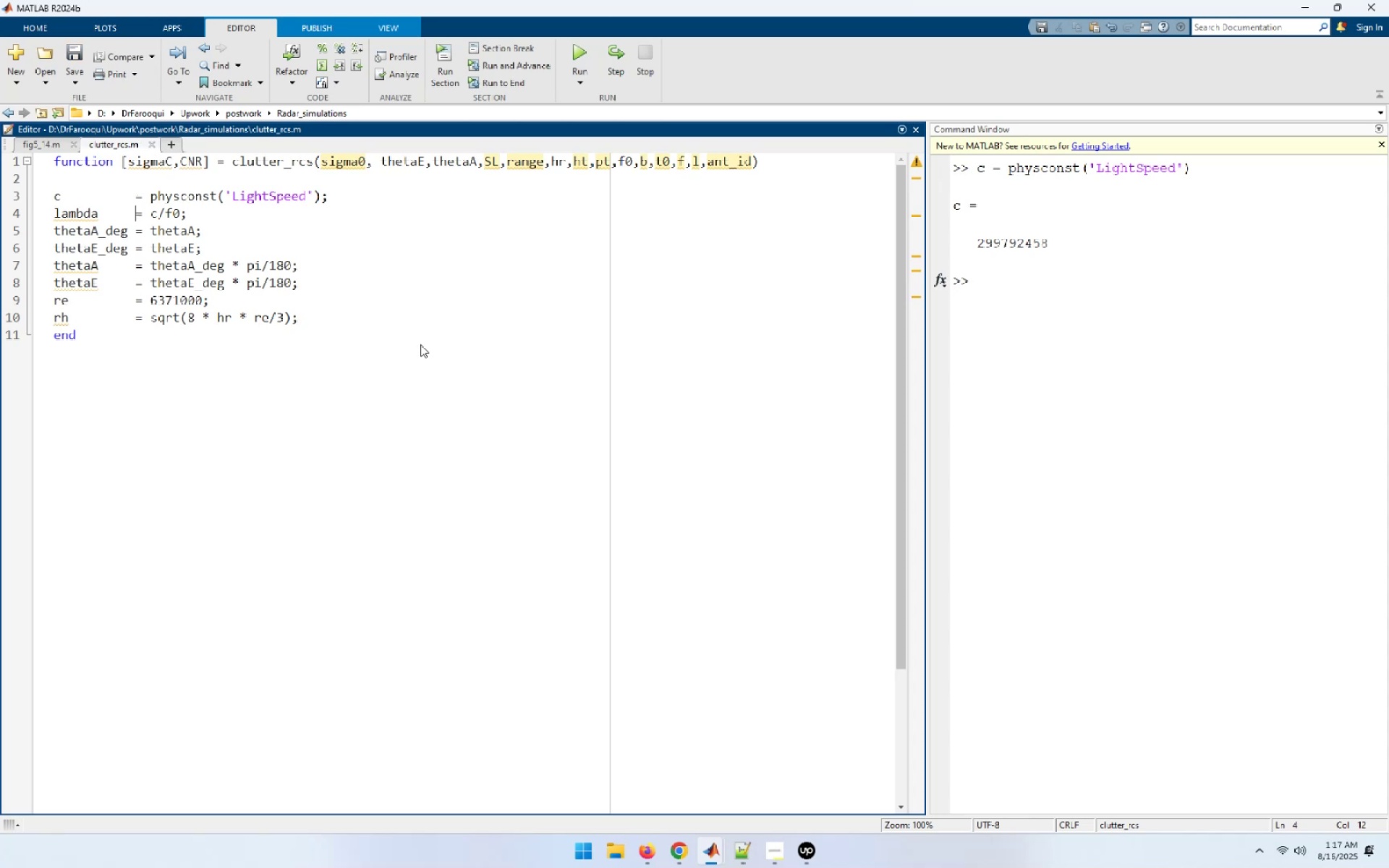 
key(ArrowUp)
 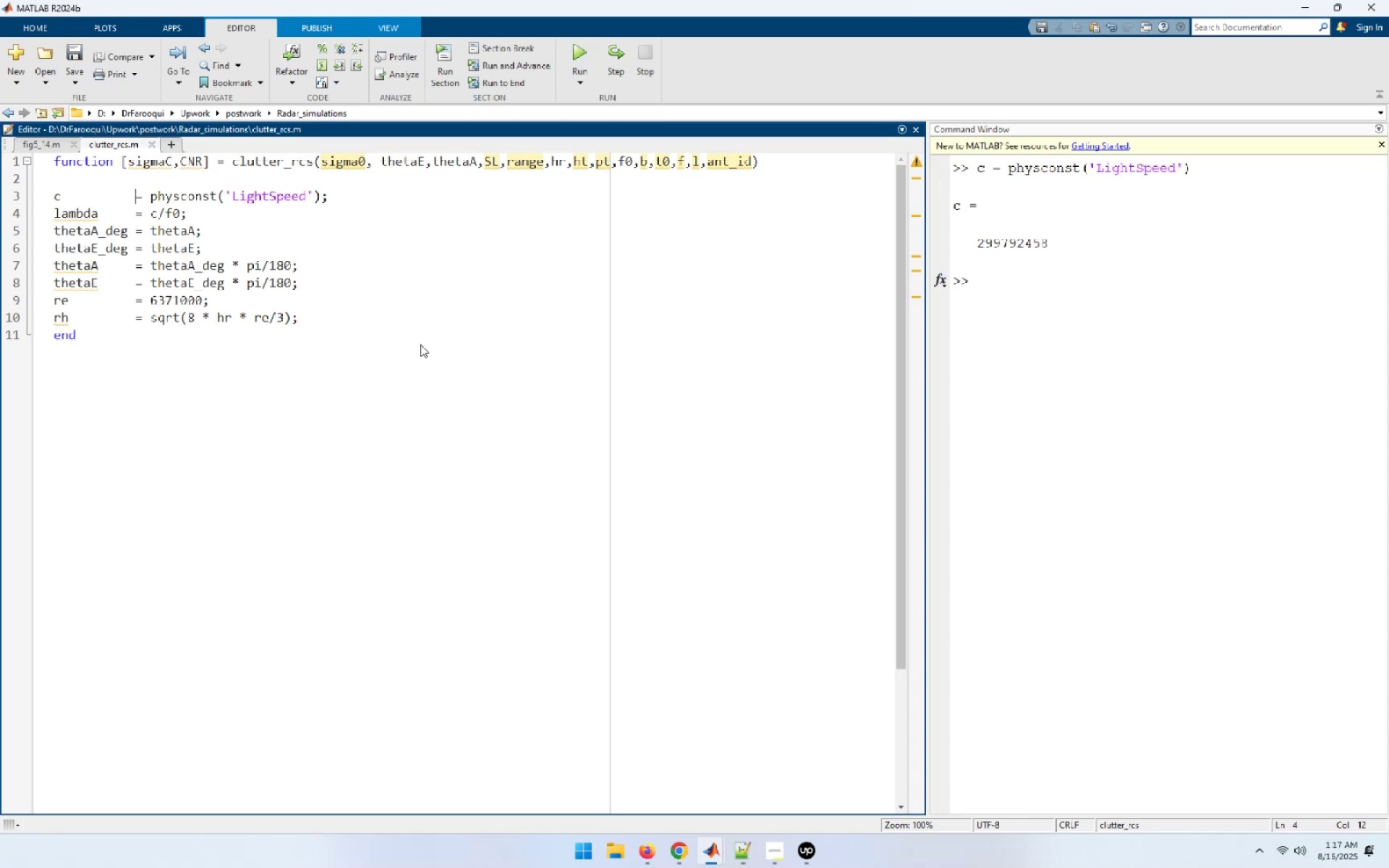 
type([End] % speed of light in meters per second)
 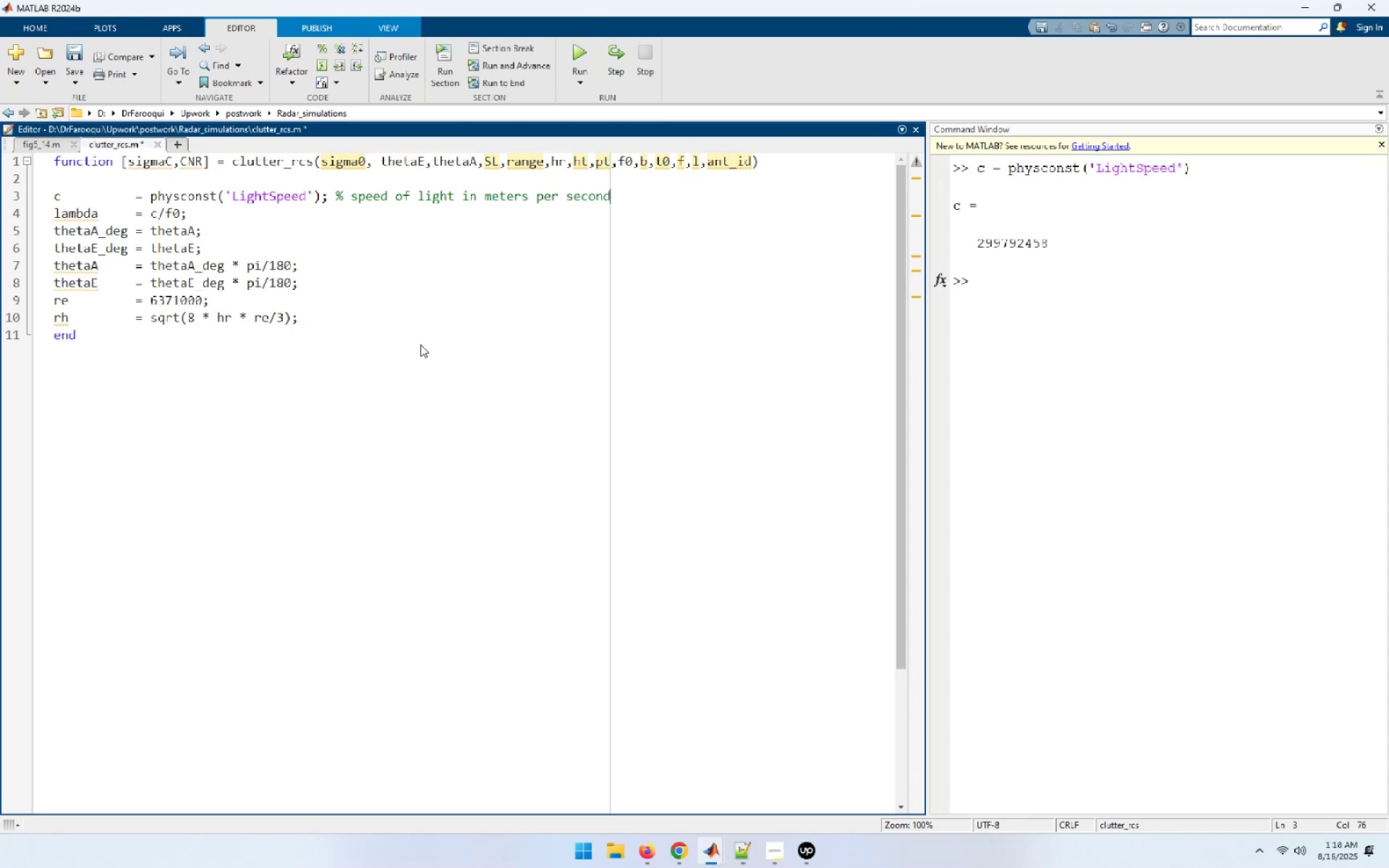 
wait(6.38)
 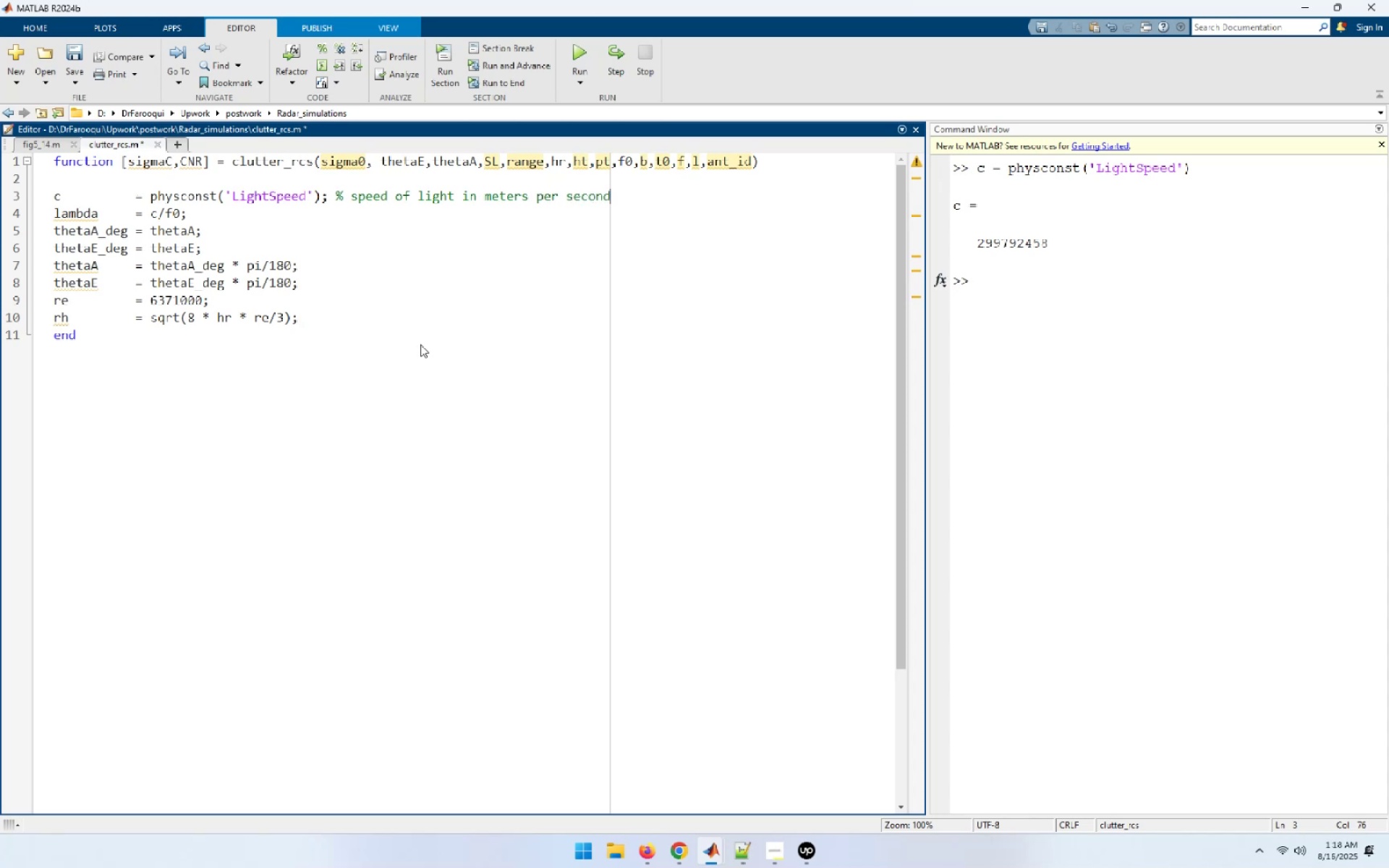 
key(ArrowDown)
 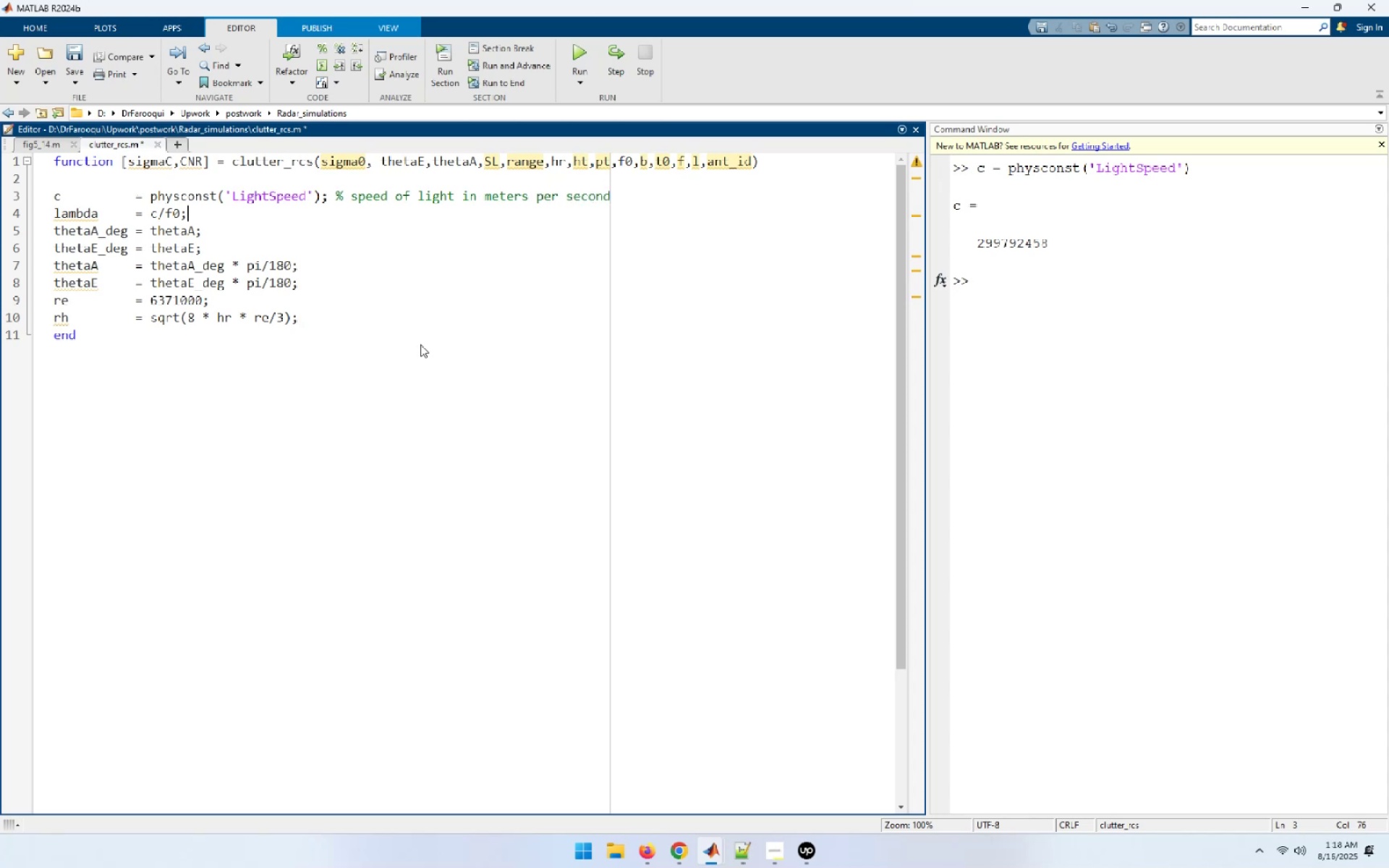 
key(ArrowDown)
 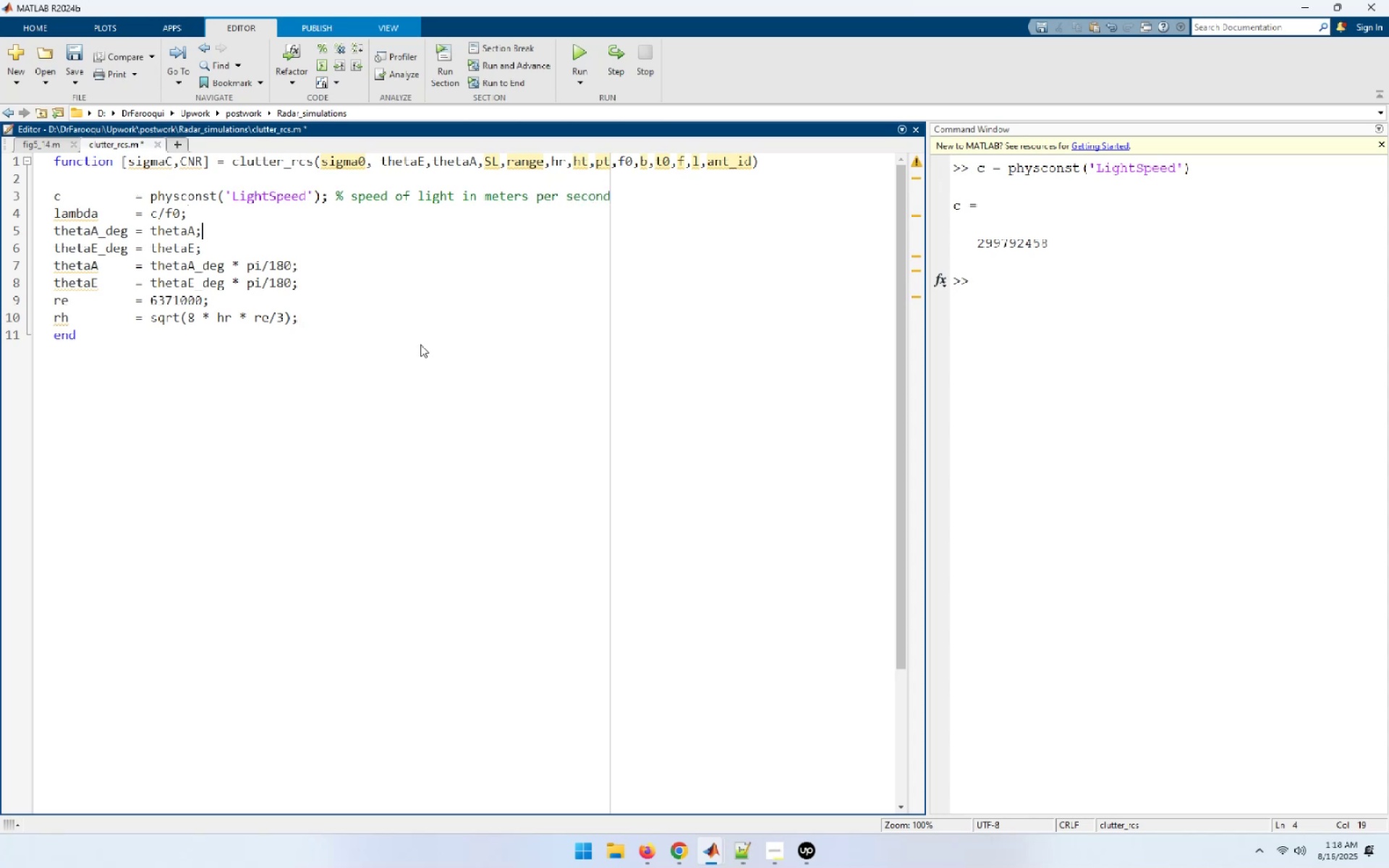 
key(ArrowDown)
 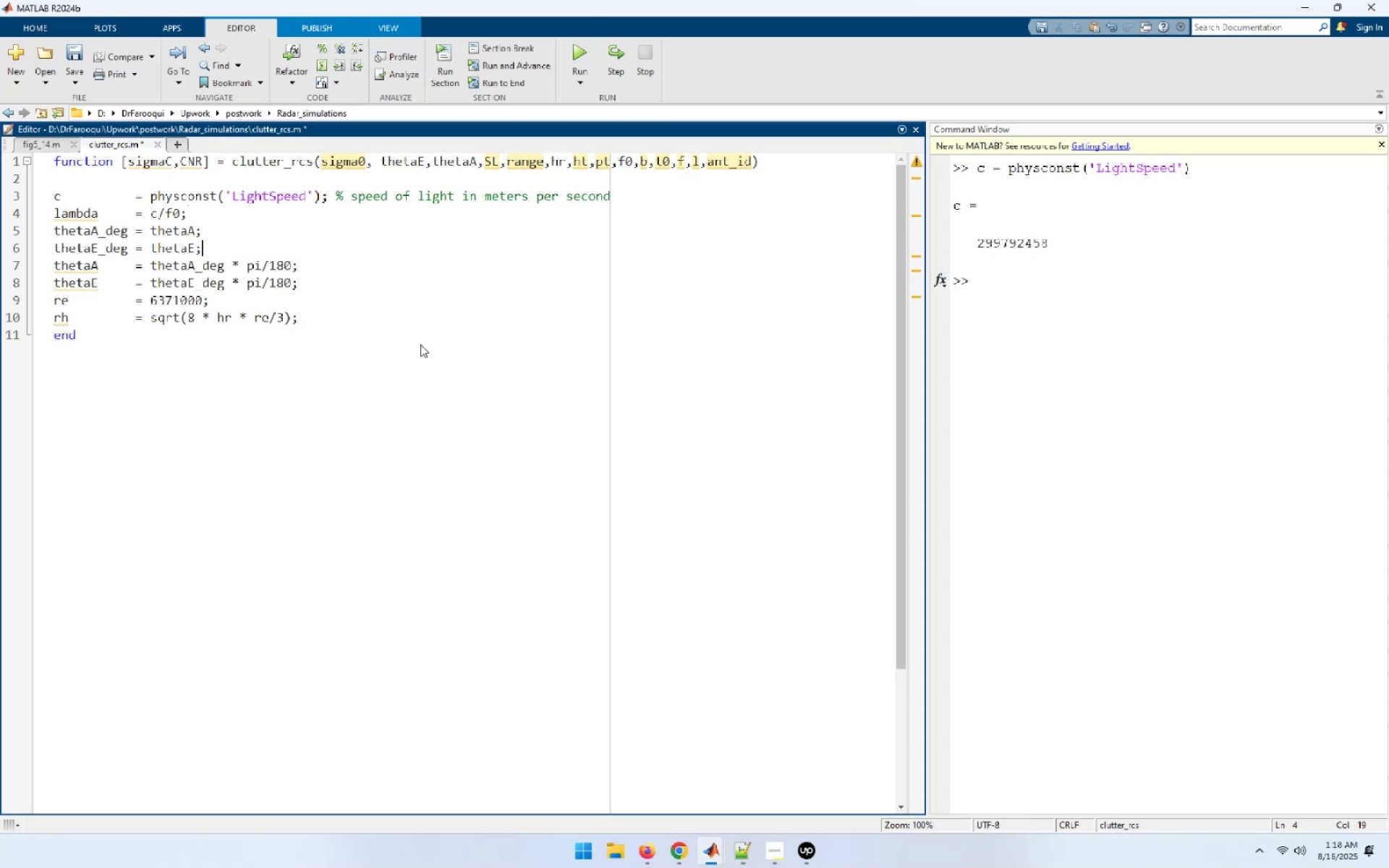 
key(ArrowDown)
 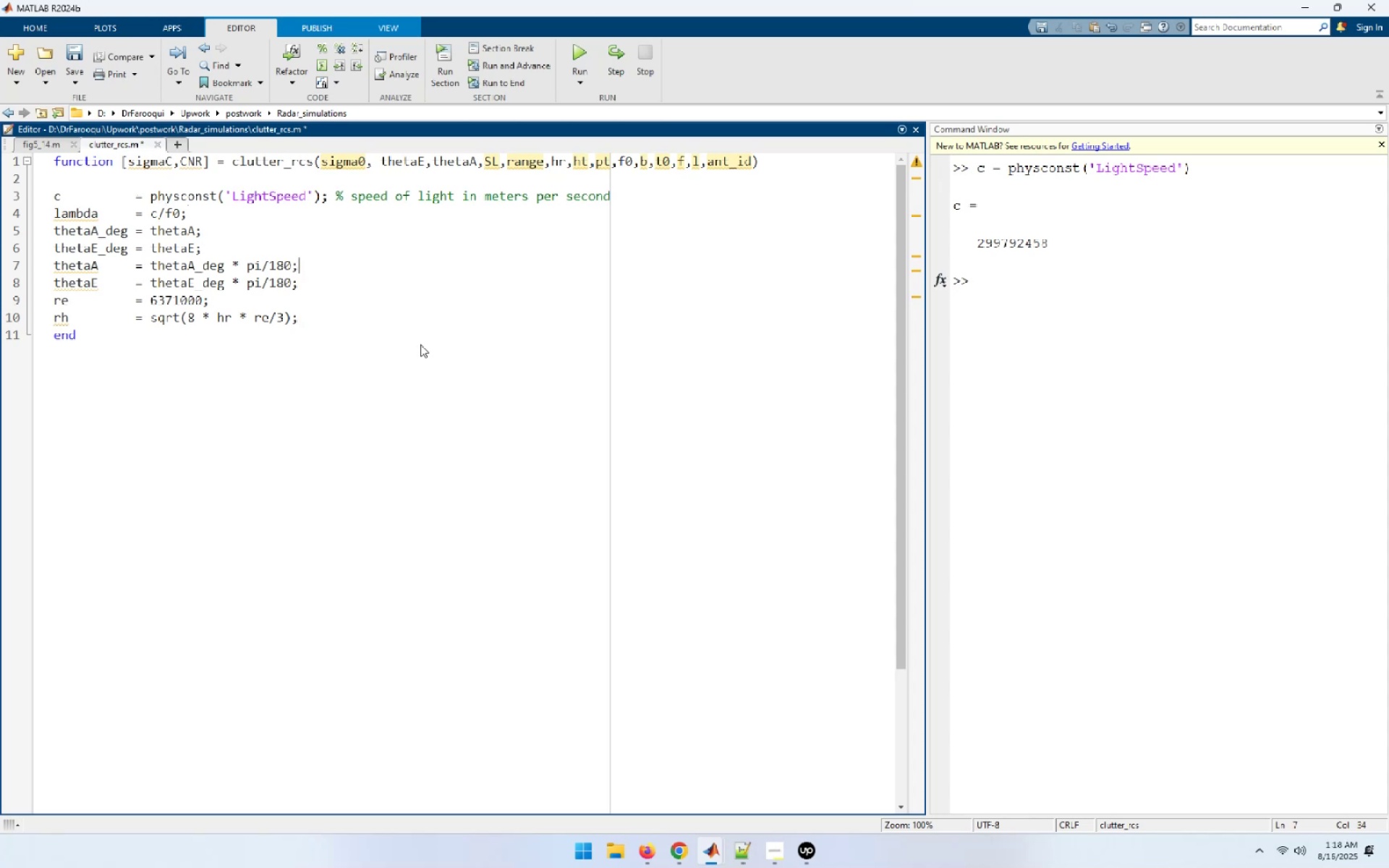 
key(ArrowDown)
 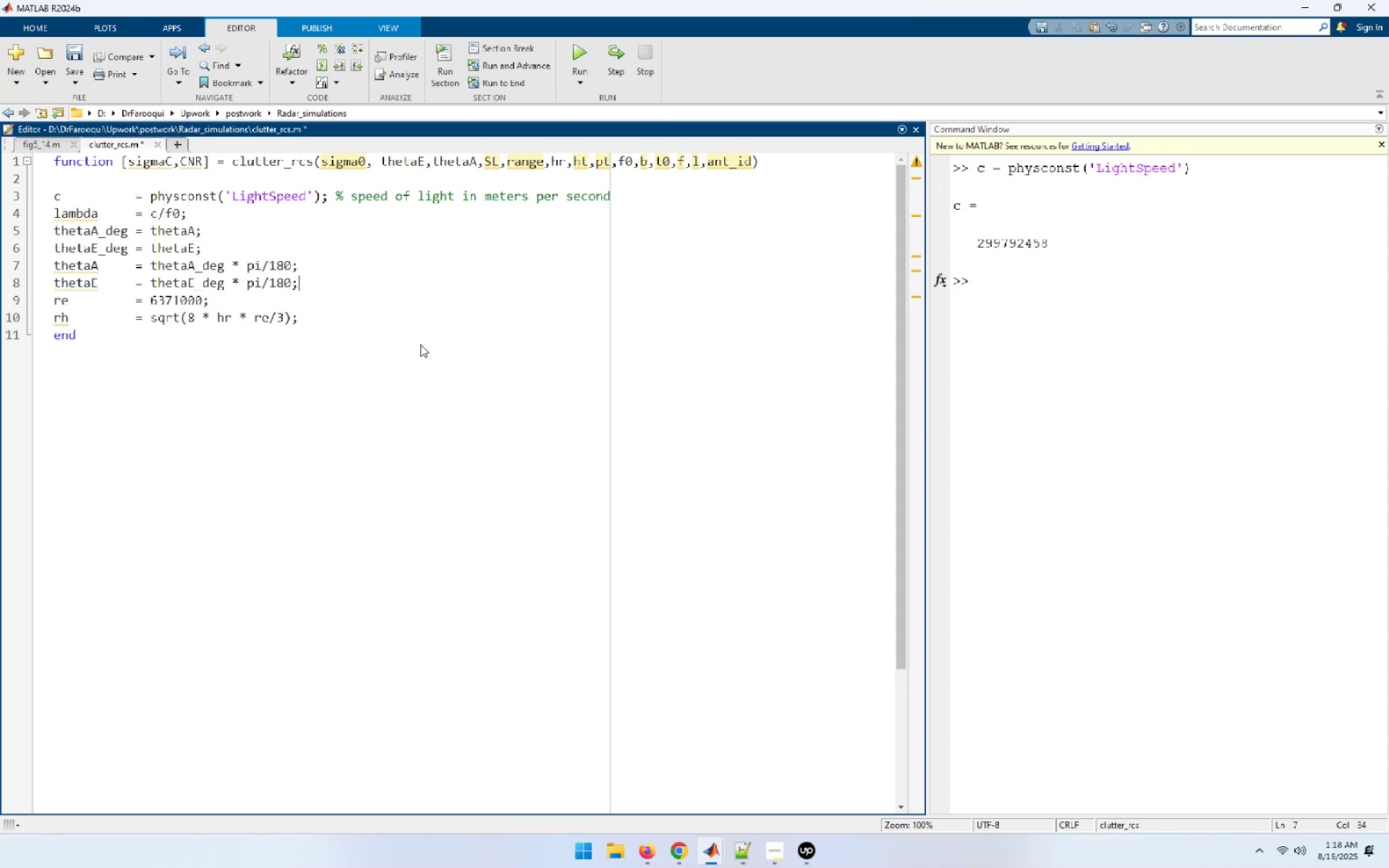 
key(ArrowUp)
 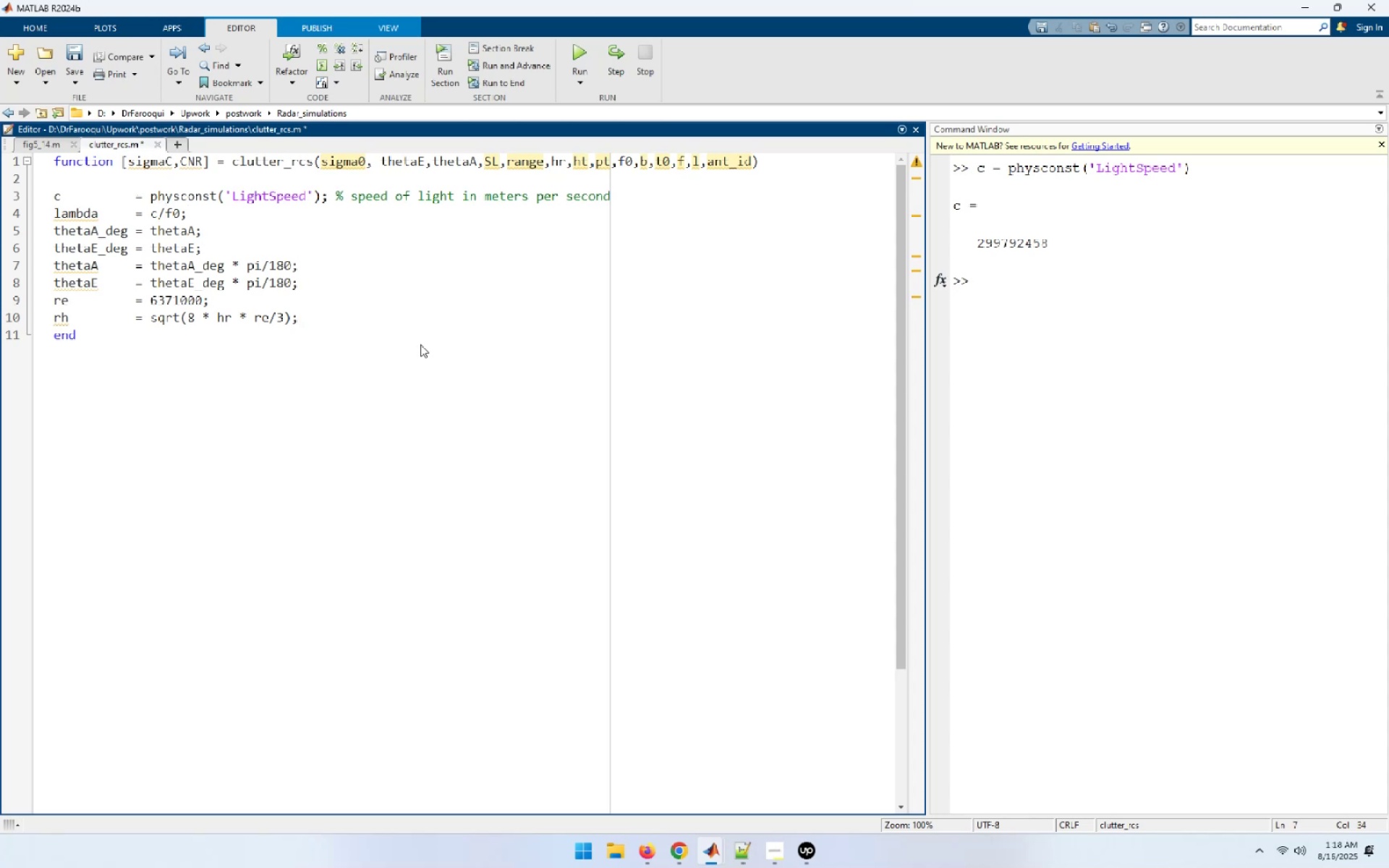 
type( % antenna azimuth beamwidth in radians)
 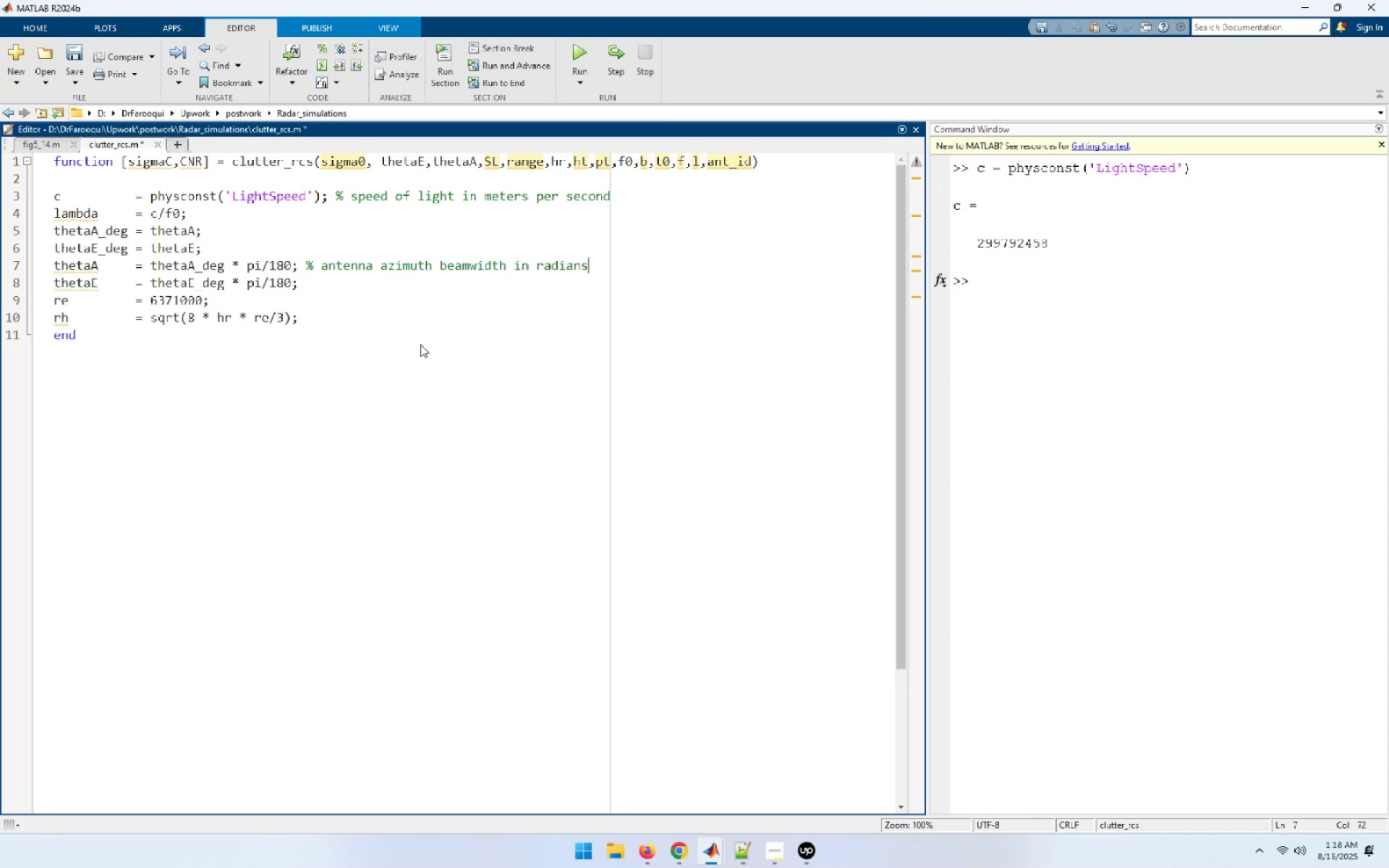 
key(ArrowDown)
 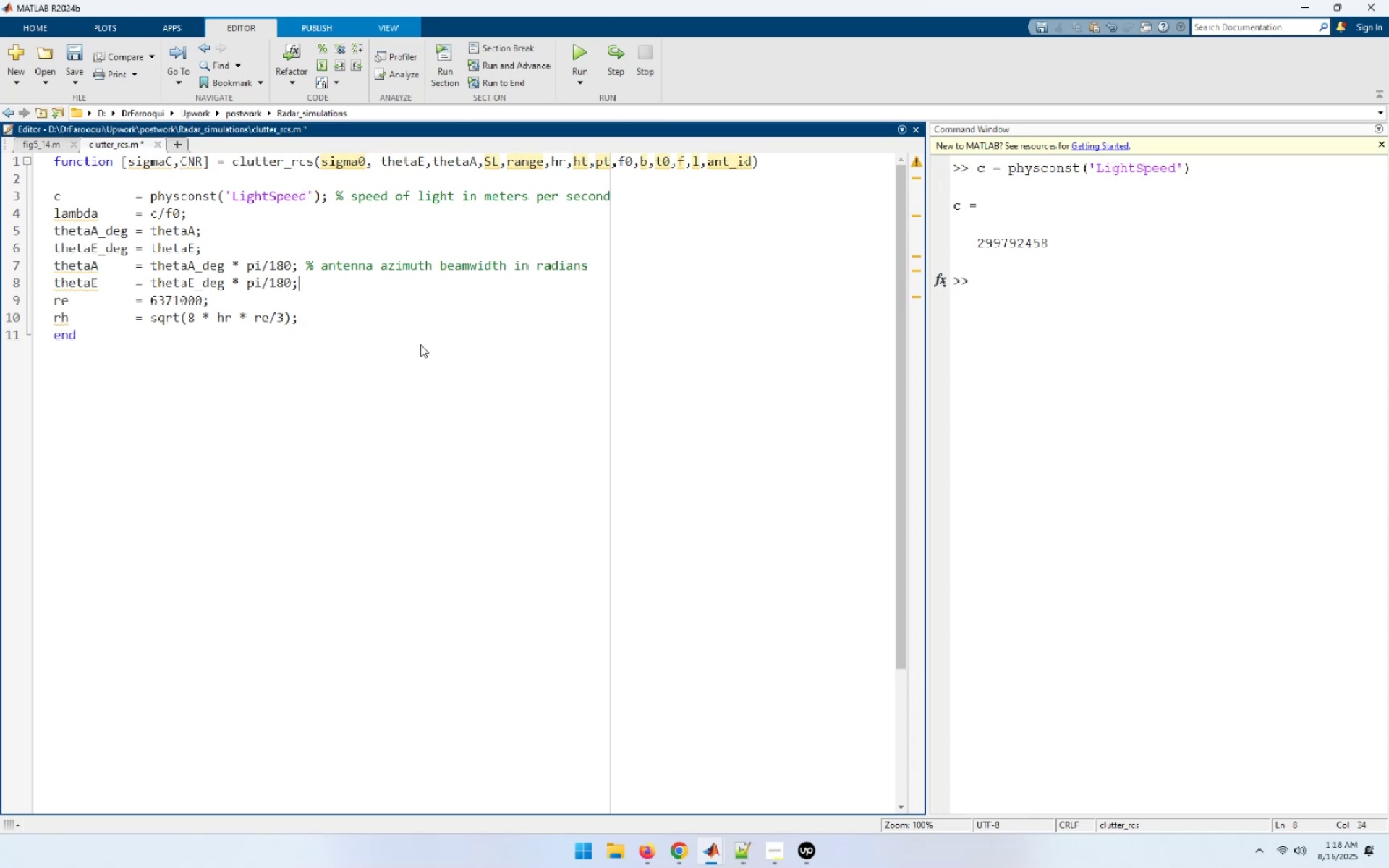 
type( % antenna elevation beamwidth in radions)
 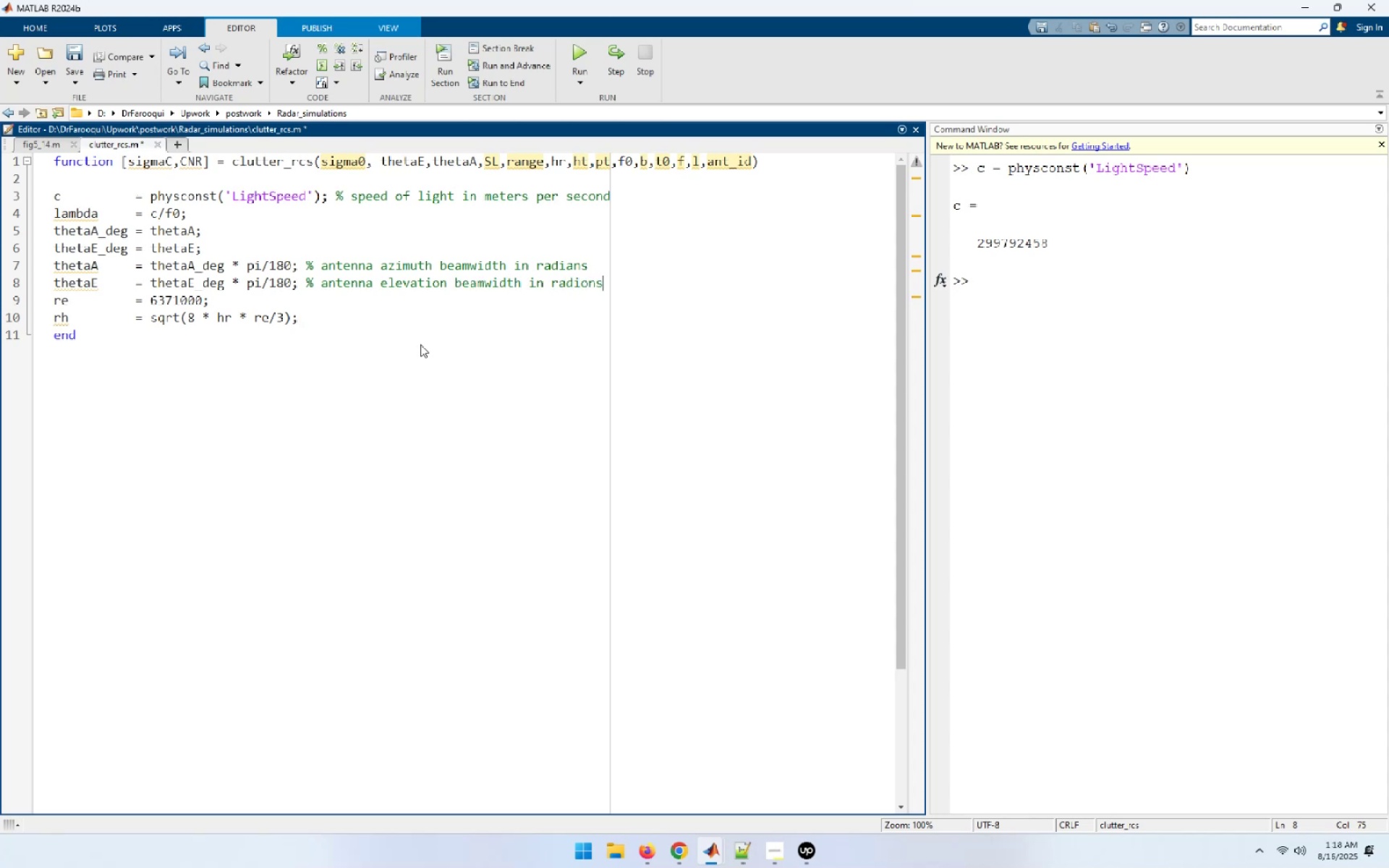 
hold_key(key=ArrowLeft, duration=0.88)
 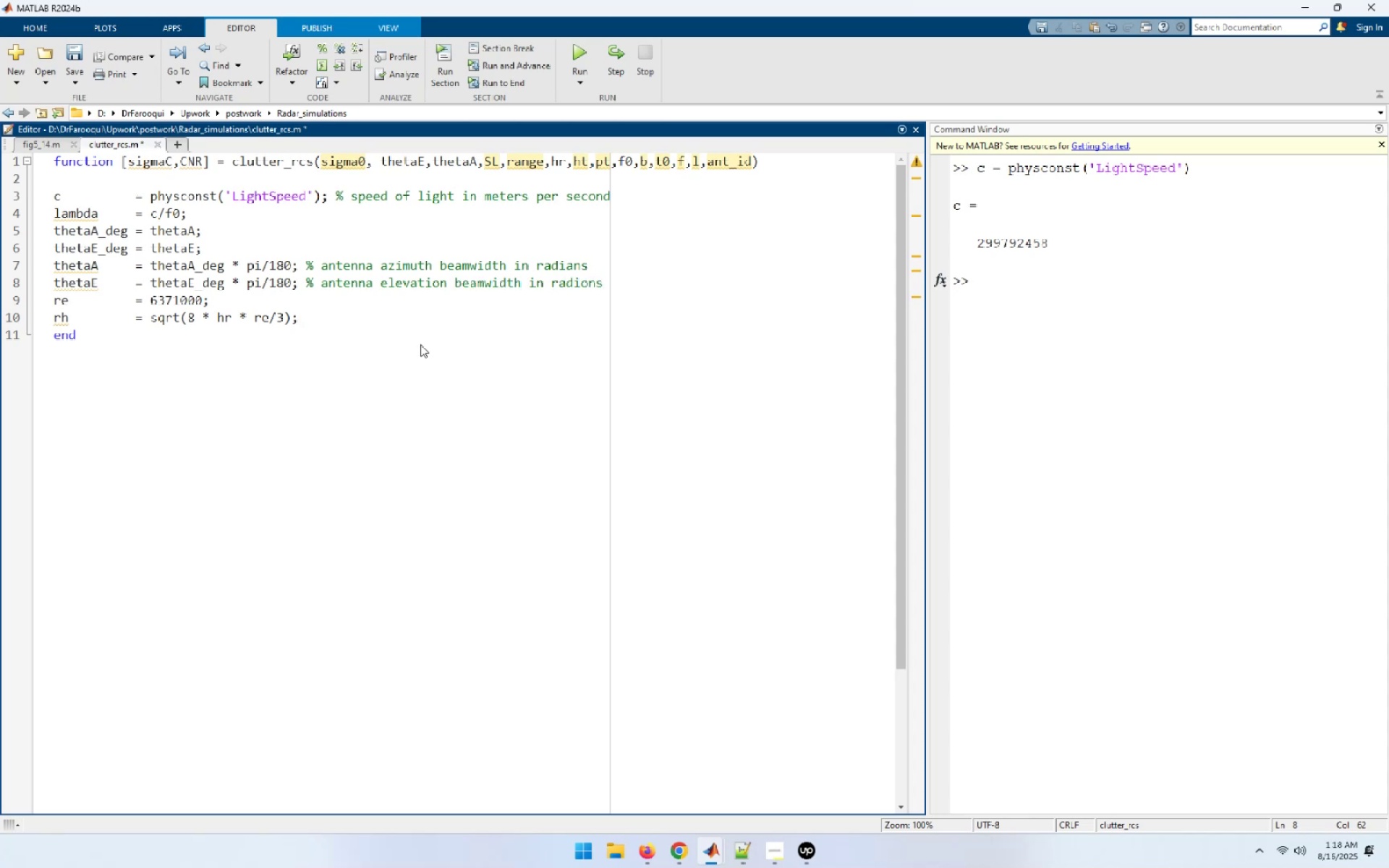 
key(ArrowDown)
 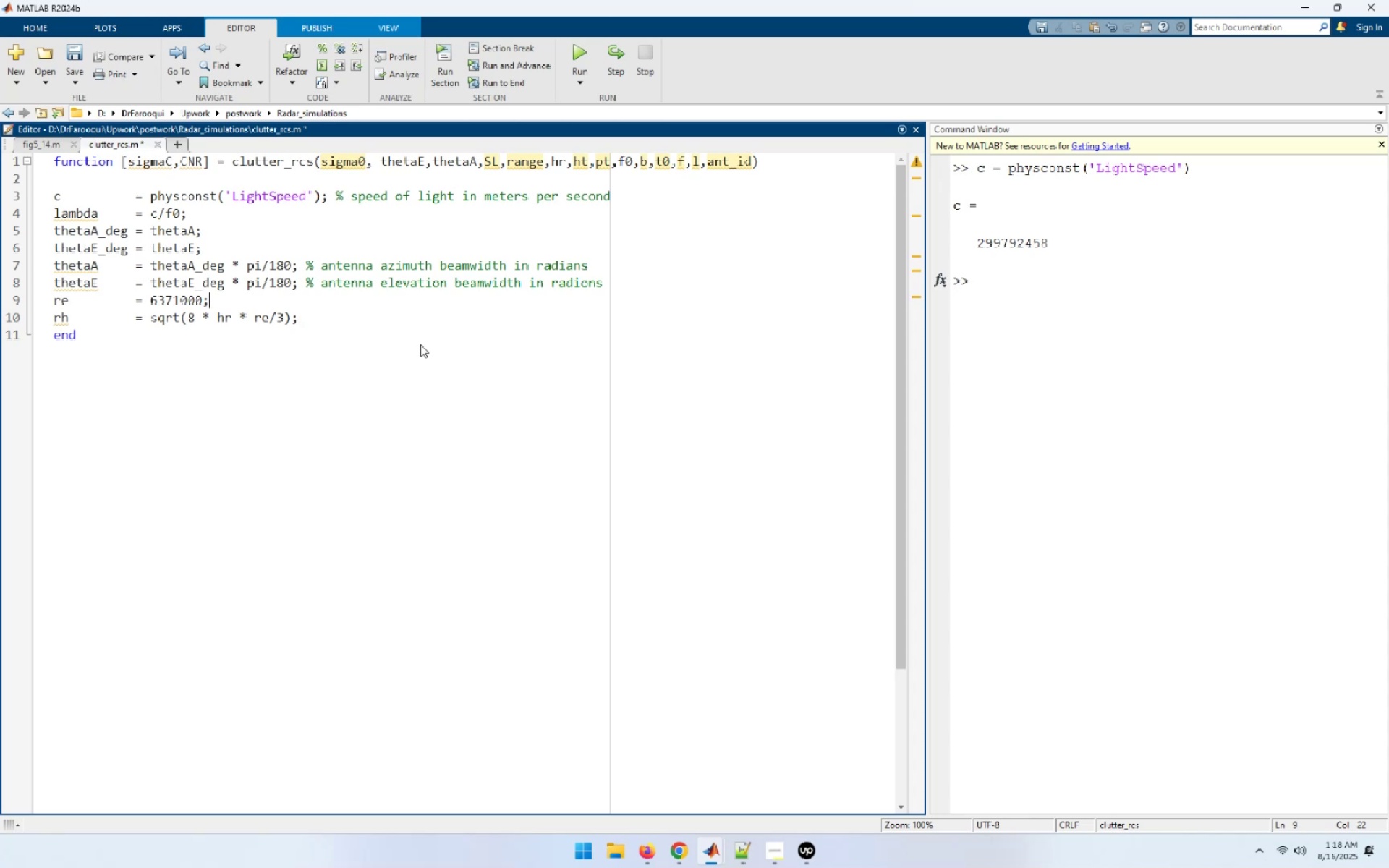 
type(  % earth radius in meters)
 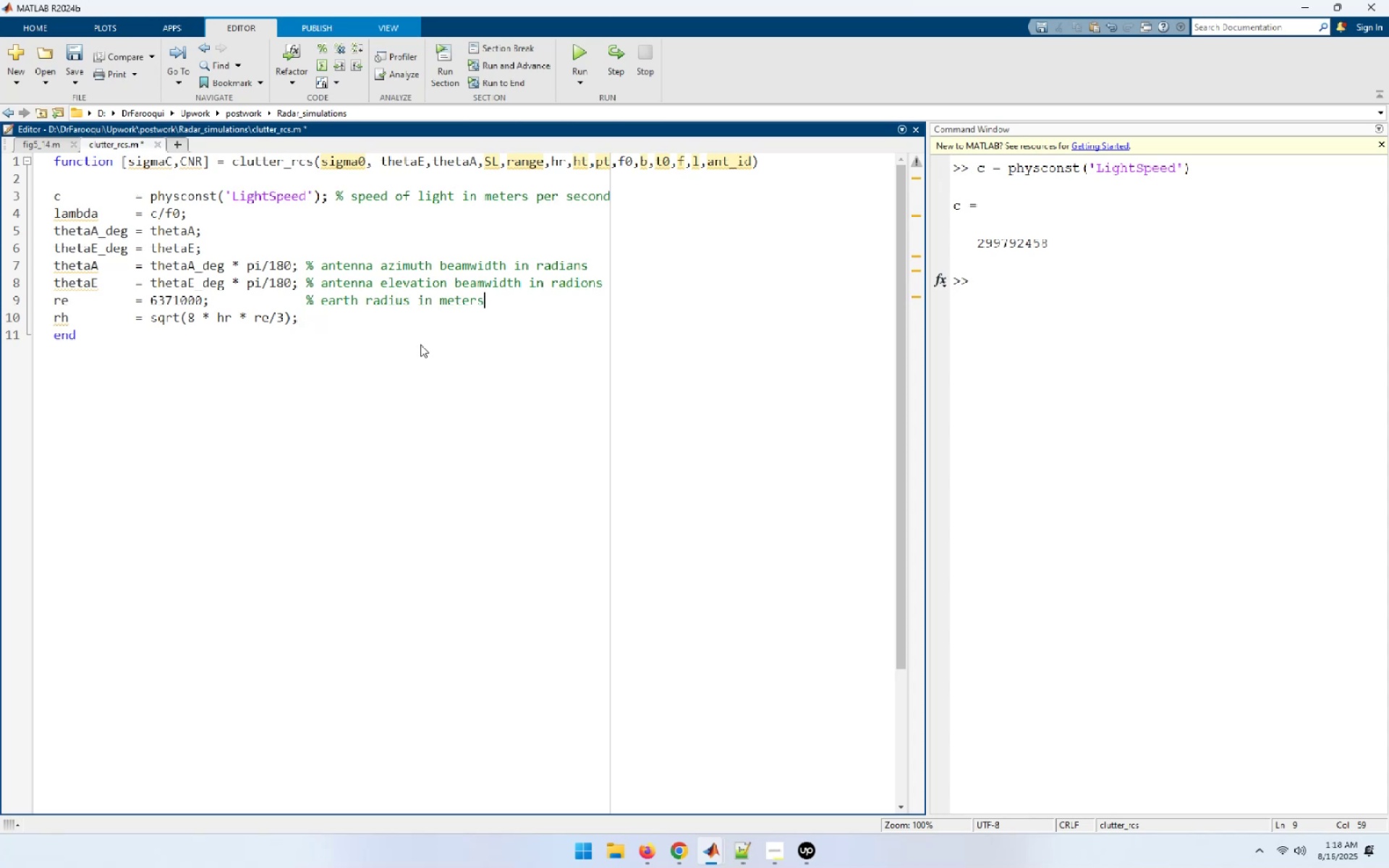 
key(ArrowDown)
 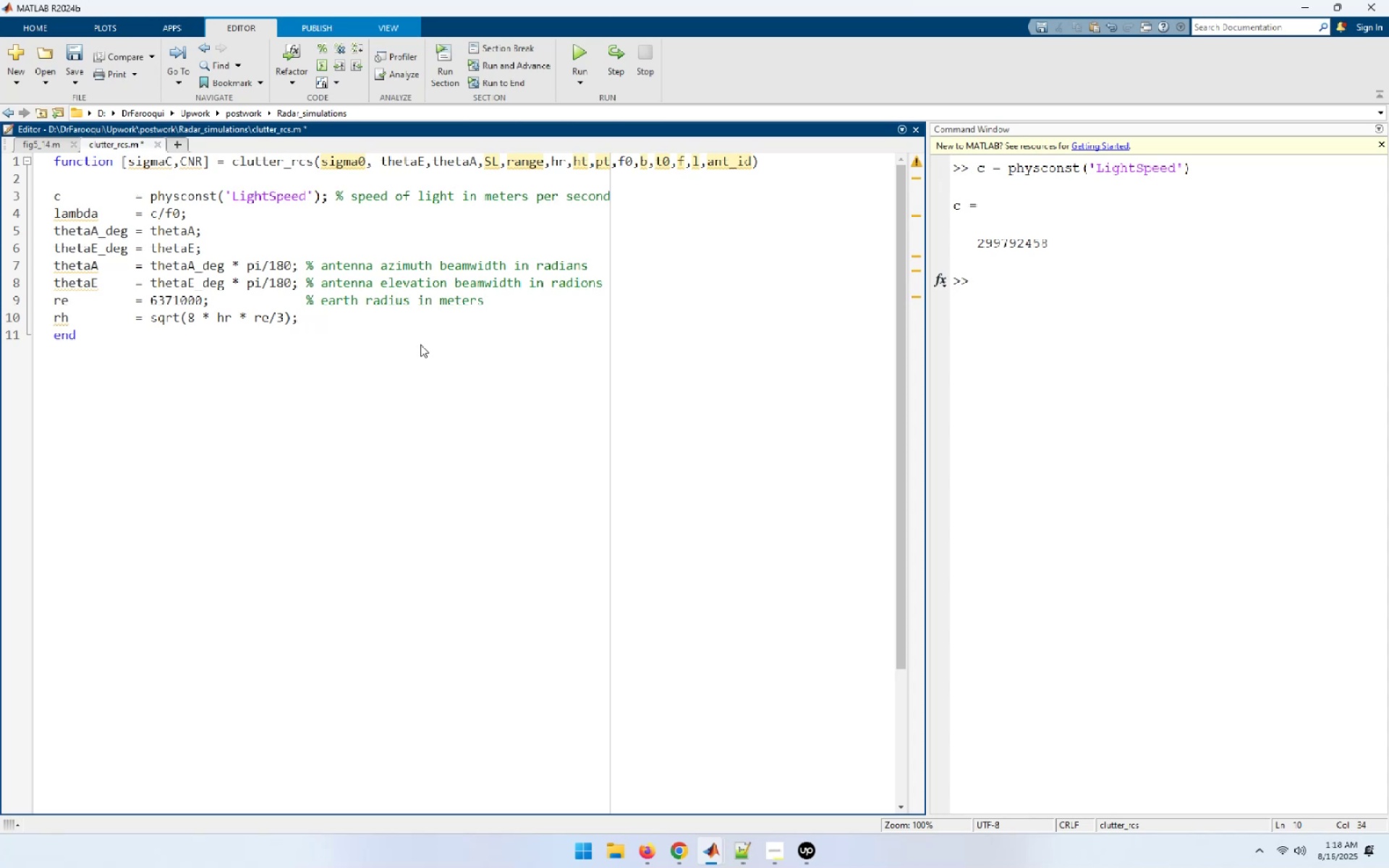 
type( % range to horizon in meter)
 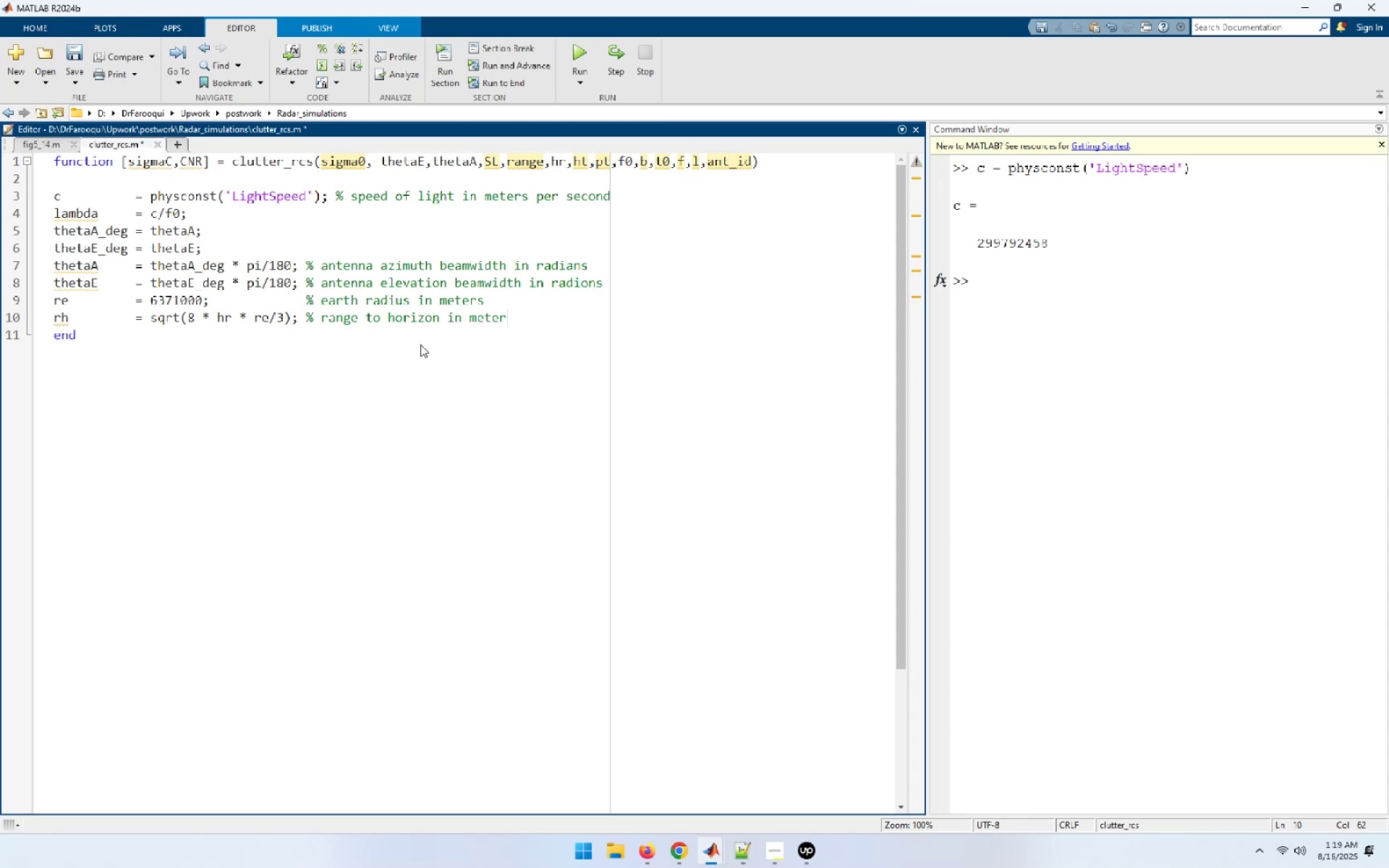 
wait(16.37)
 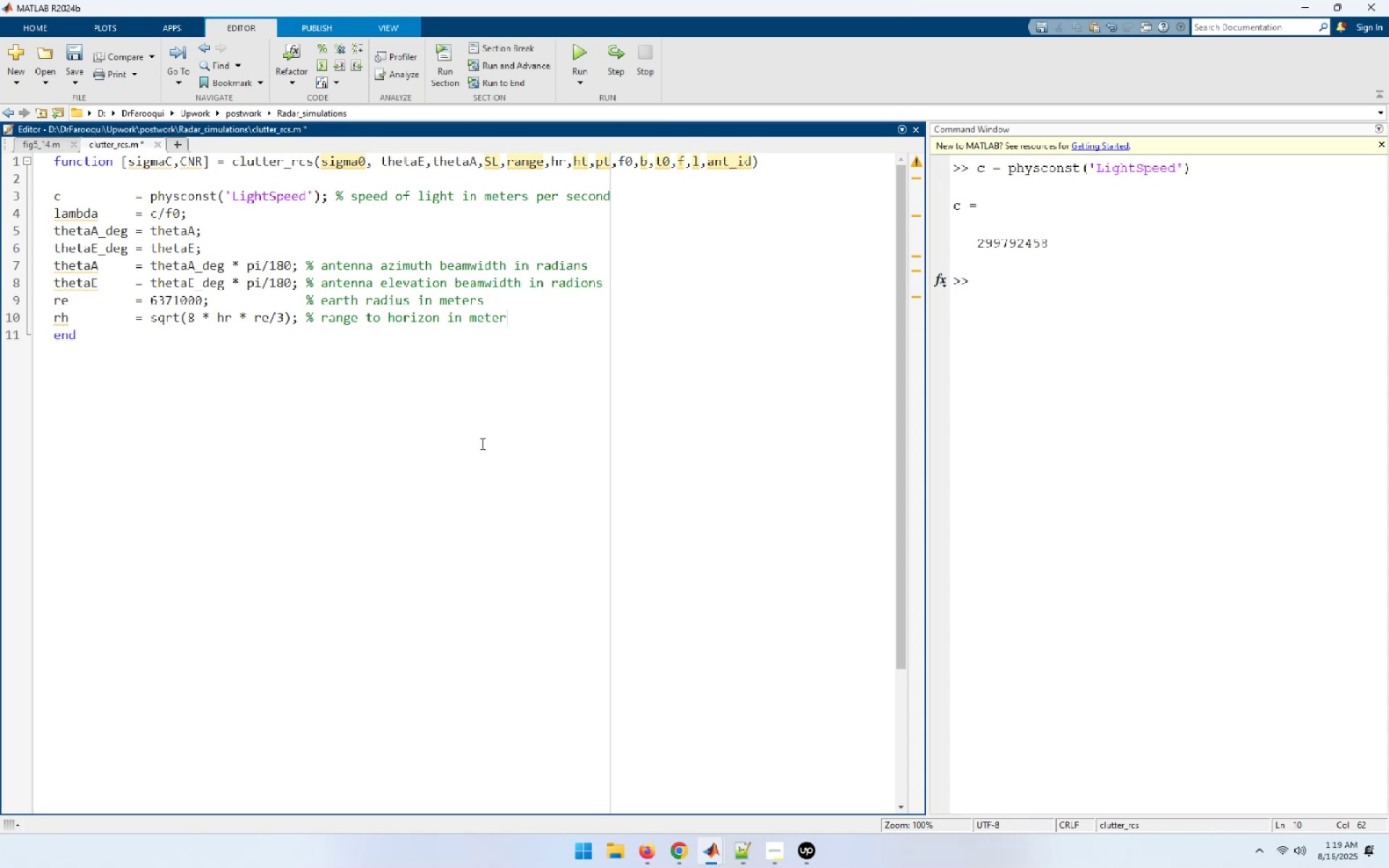 
left_click([552, 326])
 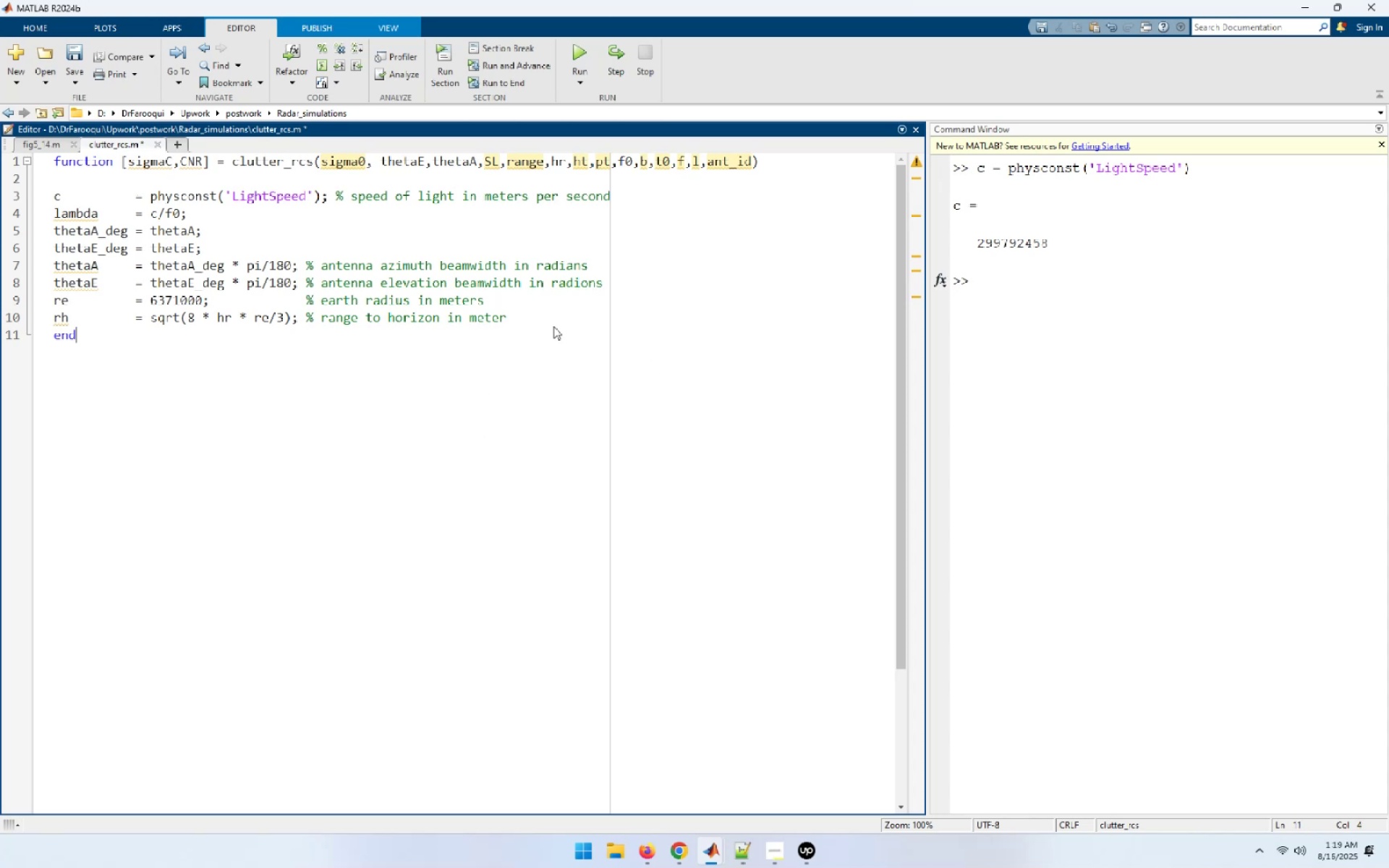 
key(ArrowUp)
 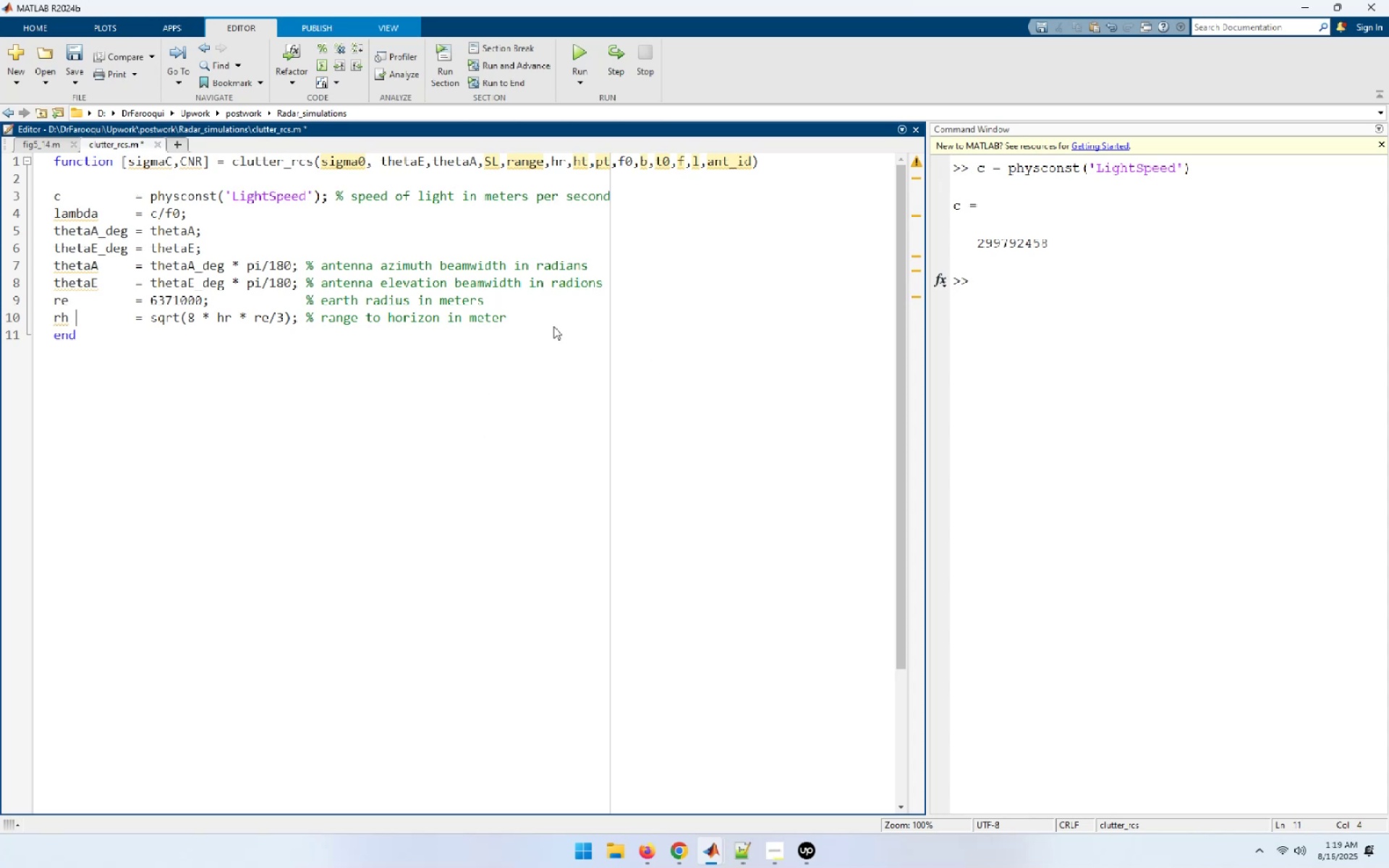 
type([End])
key(NumpadEnter)
type(SLv = 10^())
 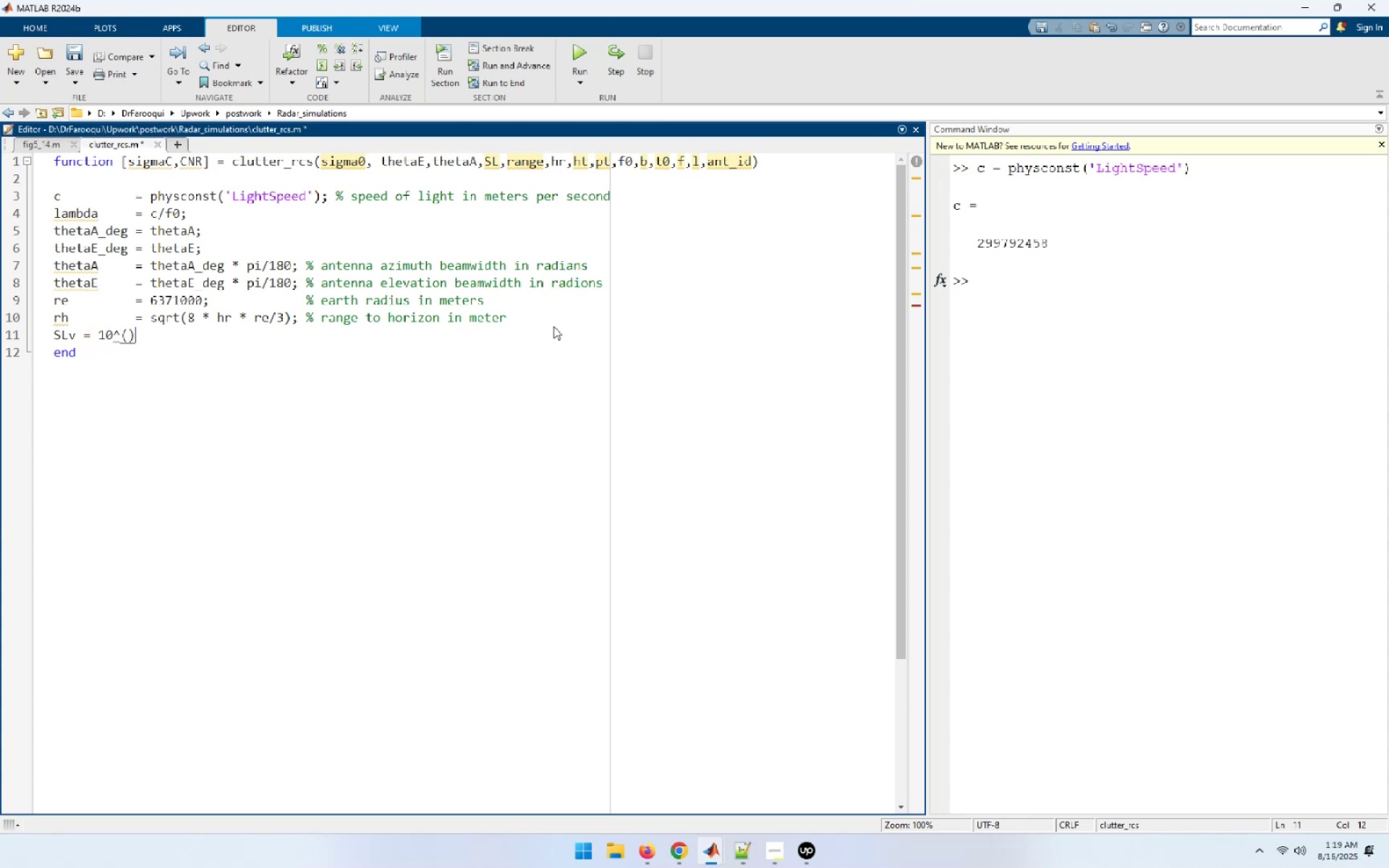 
key(ArrowLeft)
 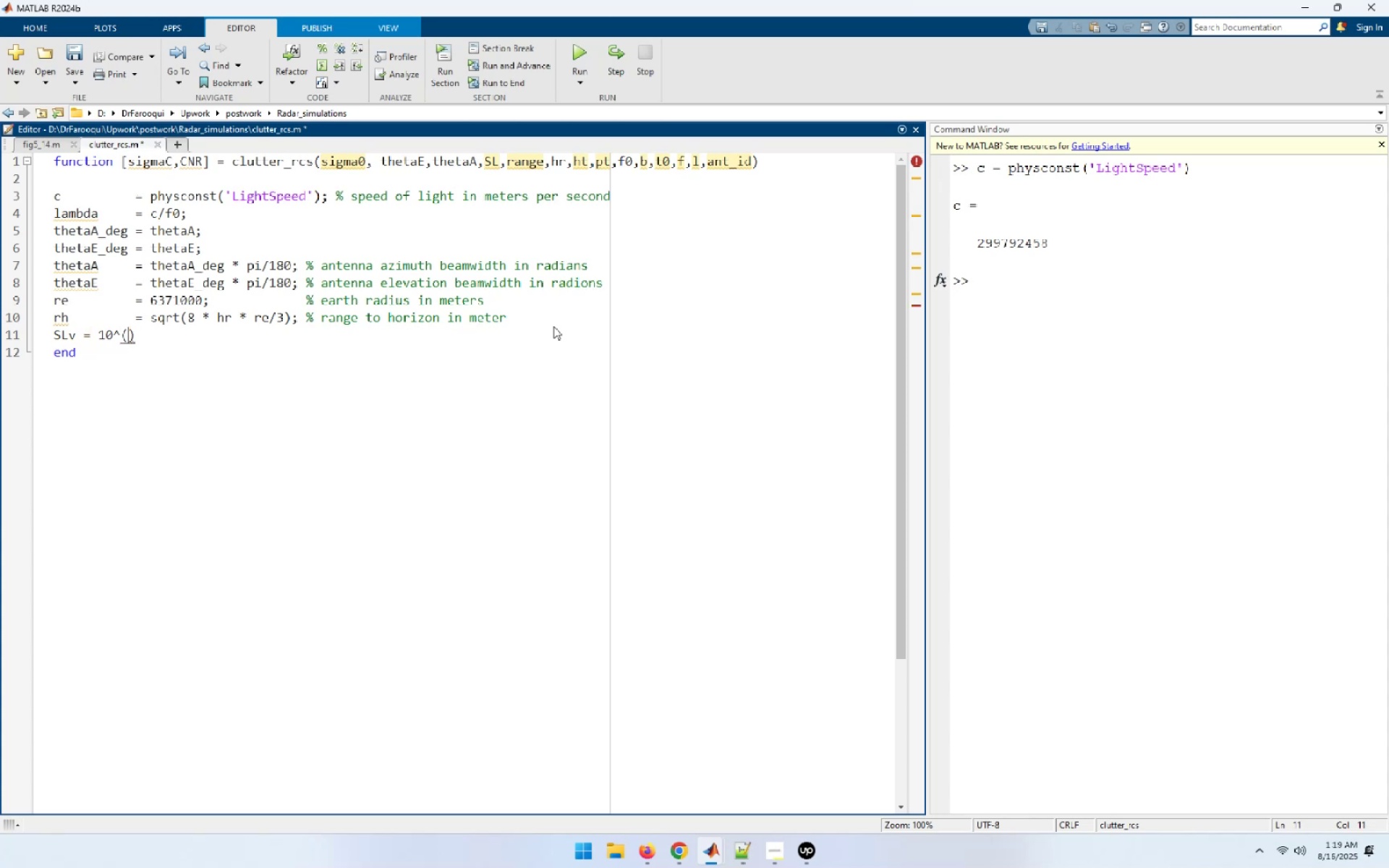 
type(SL/10)
 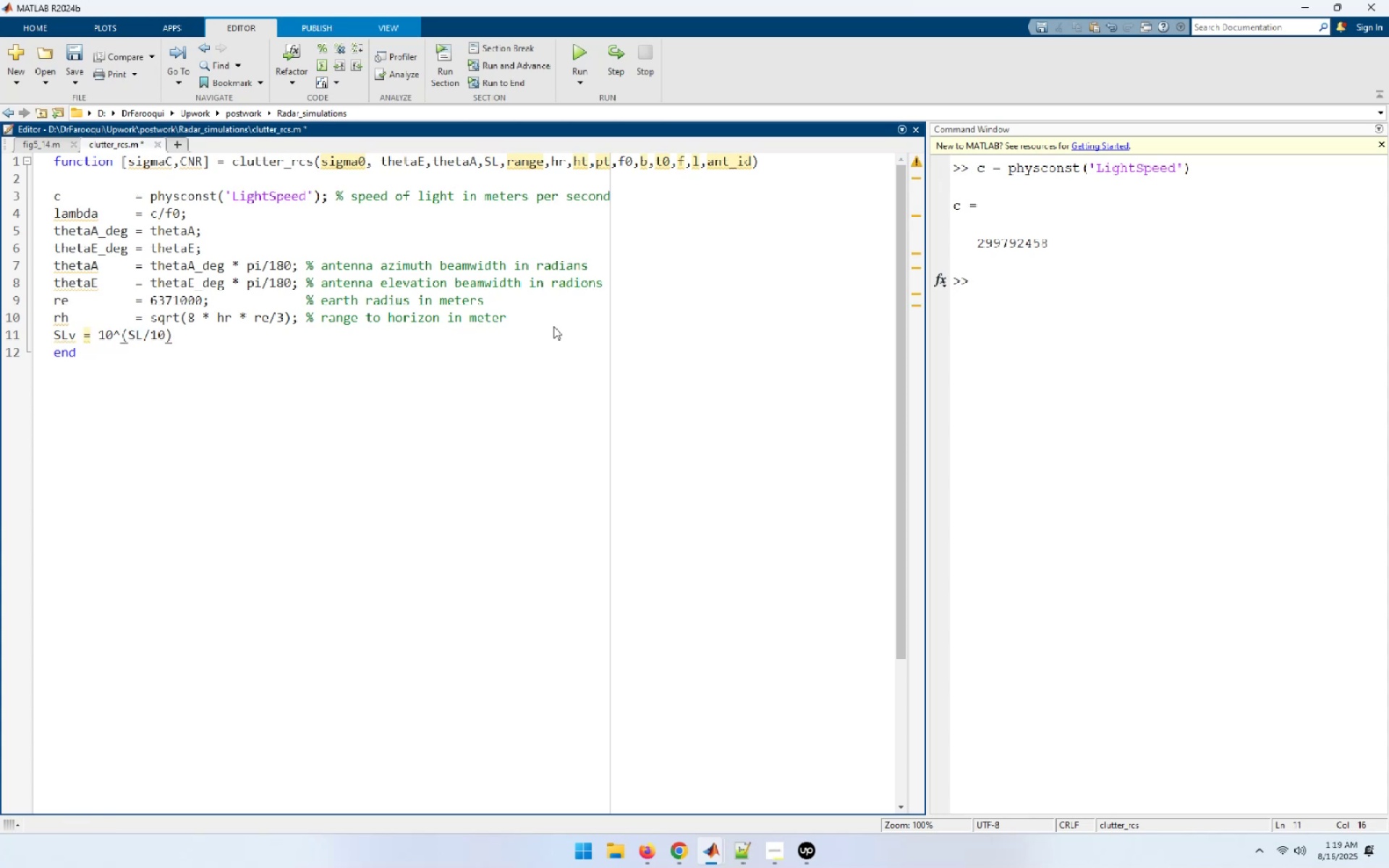 
hold_key(key=ArrowLeft, duration=0.78)
 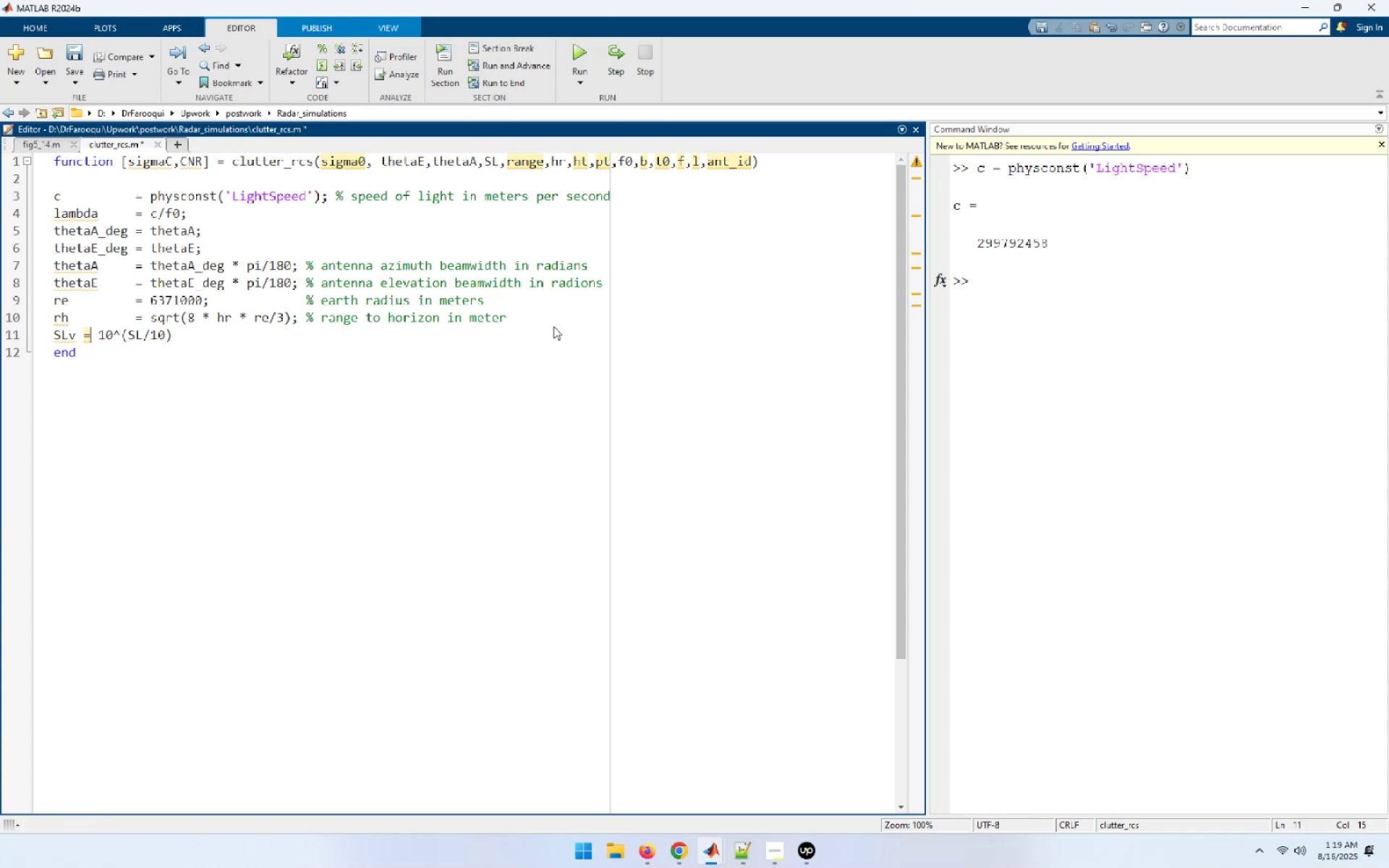 
key(ArrowLeft)
 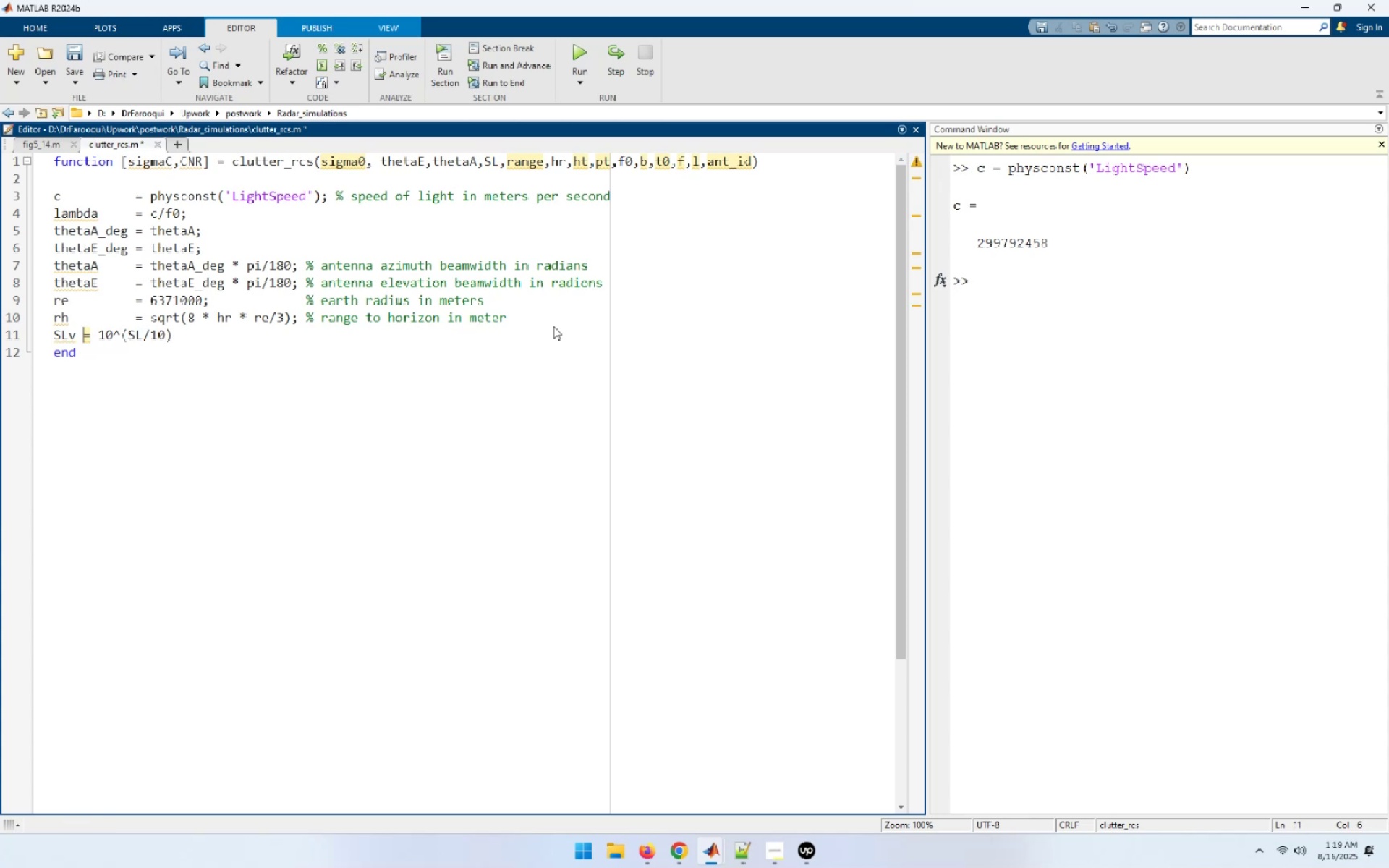 
hold_key(key=Space, duration=0.56)
 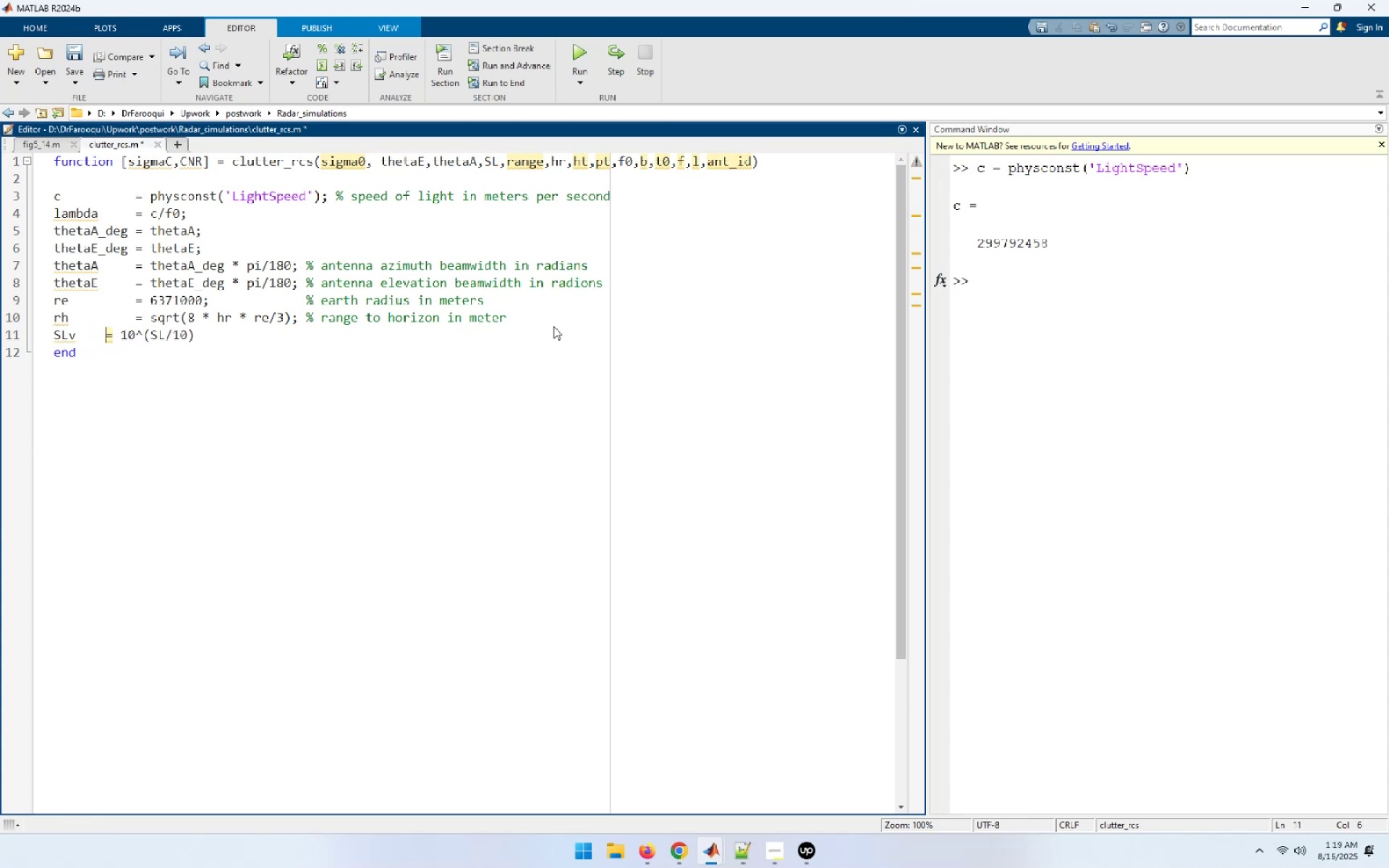 
type(    [End];          % radar rms sidelobes in volts[End])
key(NumpadEnter)
type(sigma-)
key(Backspace)
type(0v    = 10&)
key(Backspace)
type(^)
 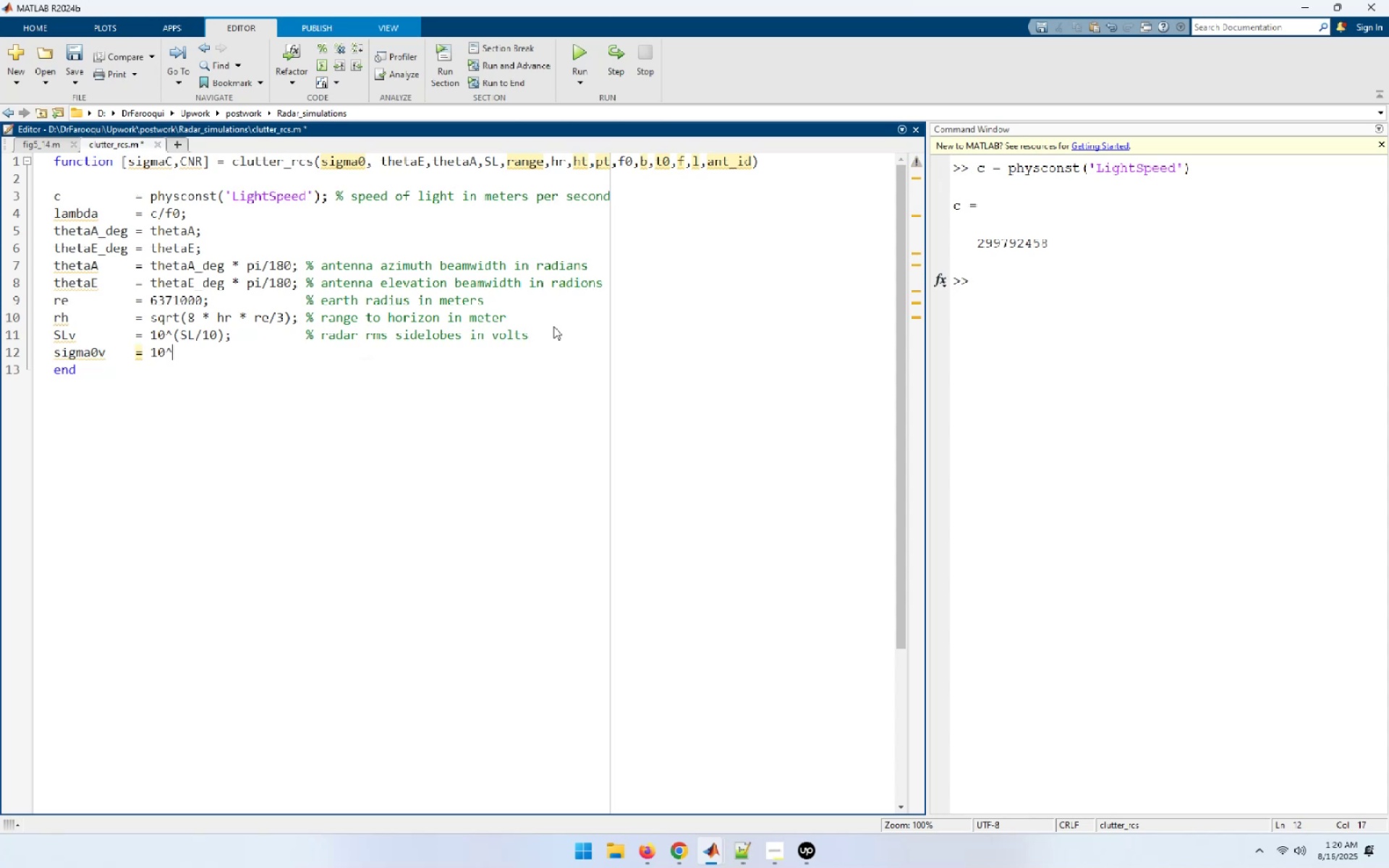 
type((sig)
key(Tab)
type(/10);      % )
 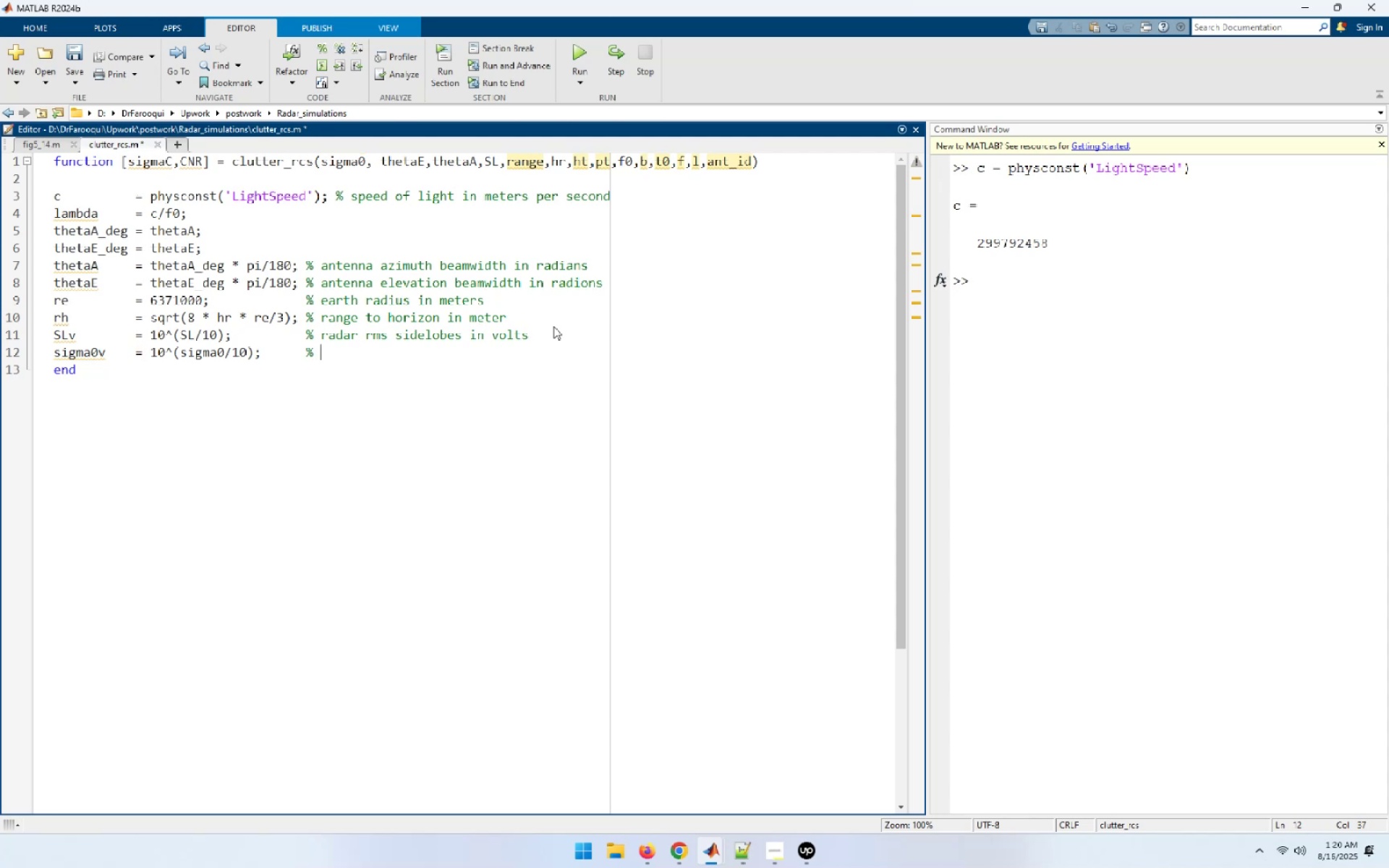 
type(clutter backscatter coefficient)
 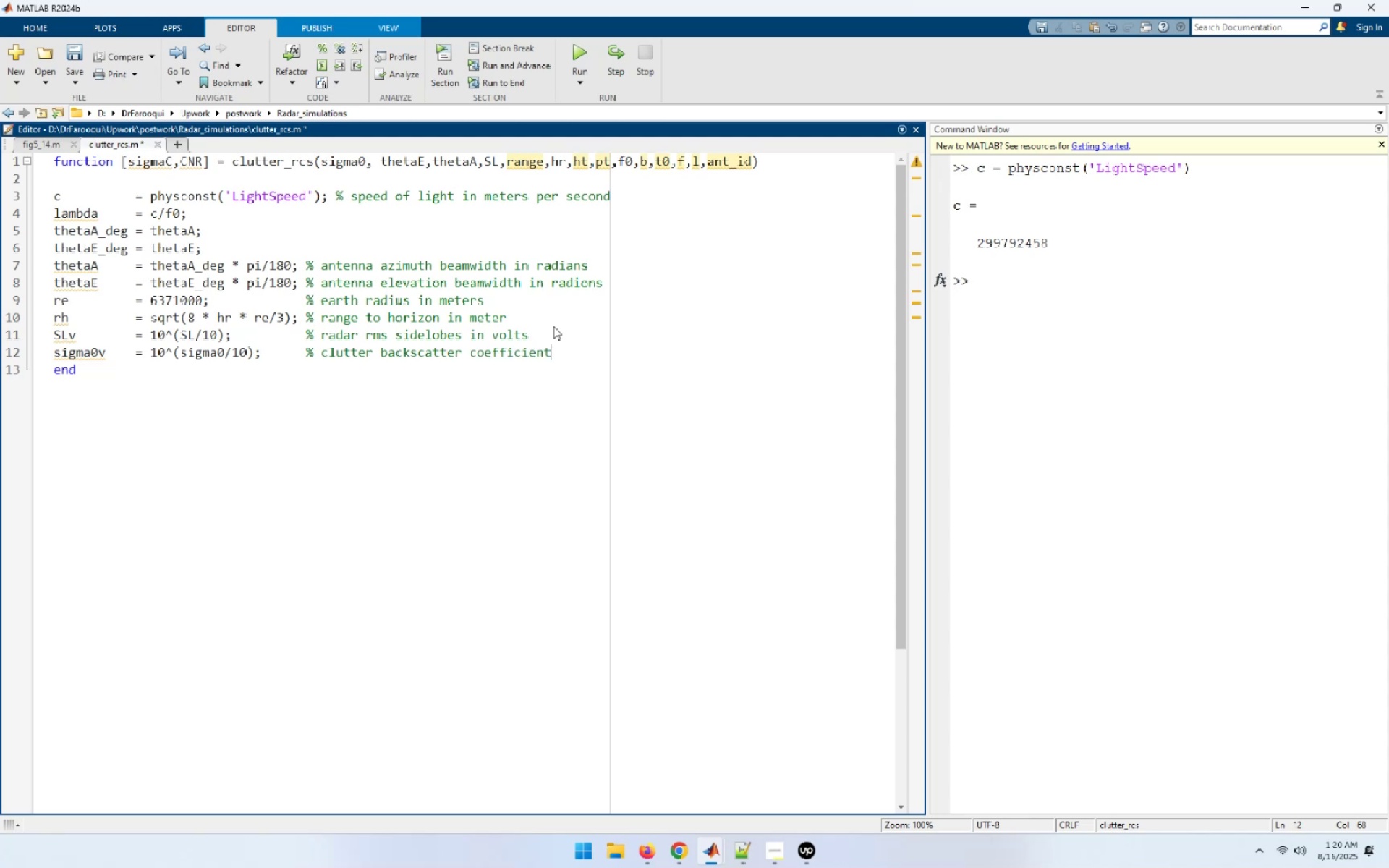 
key(Enter)
 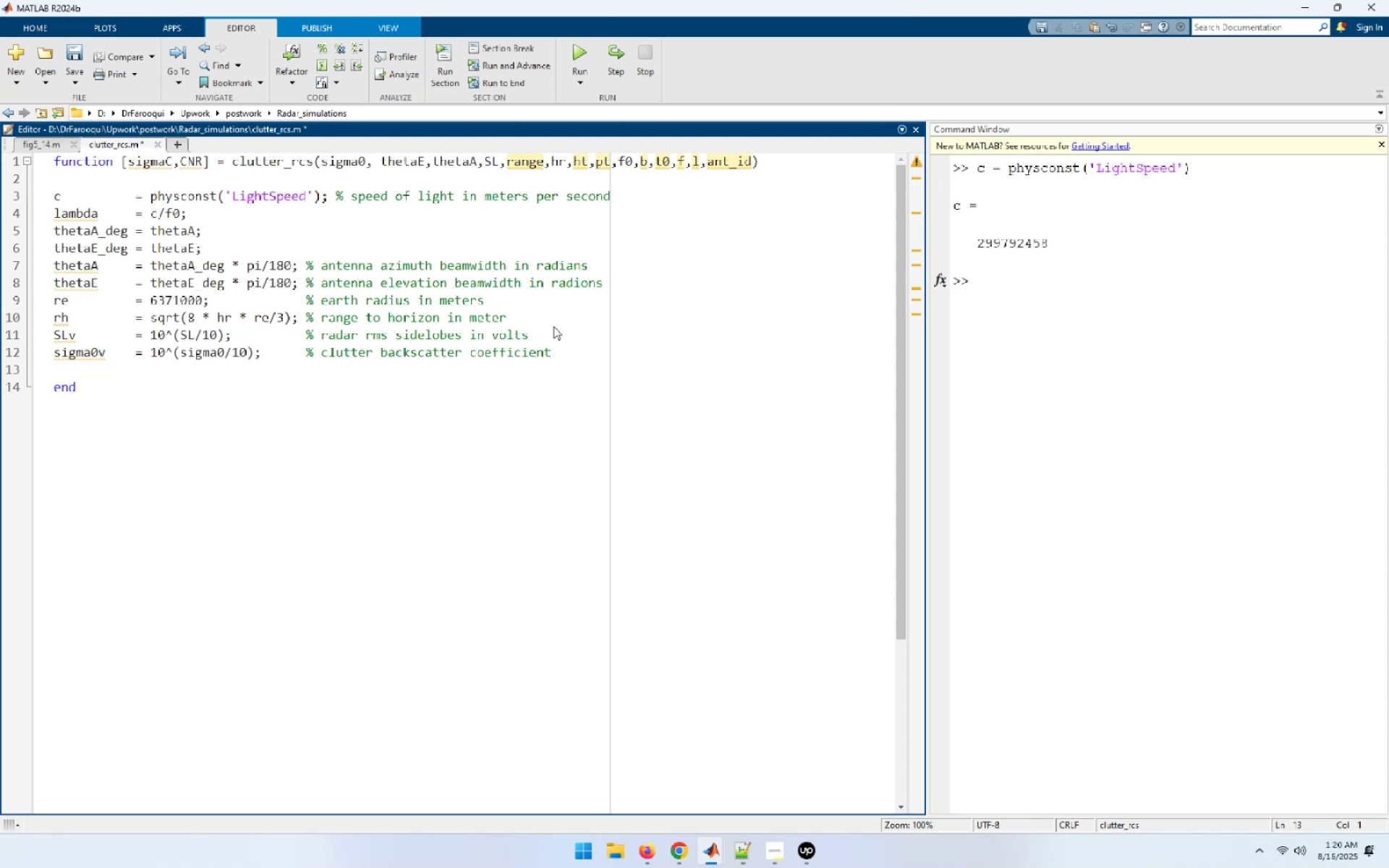 
type(tau        = 1/b;    T)
key(Backspace)
type(% pulse width)
 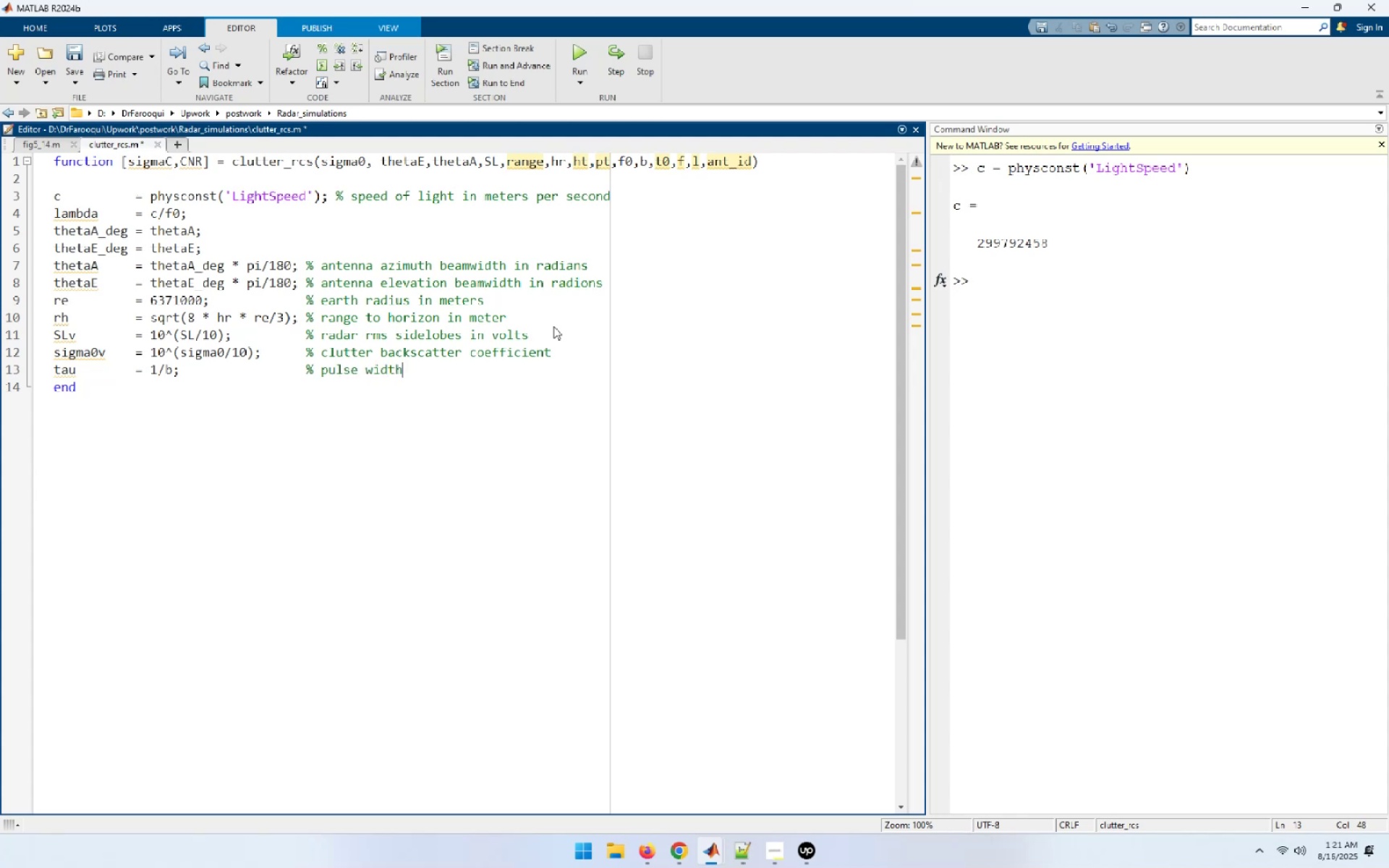 
key(Enter)
 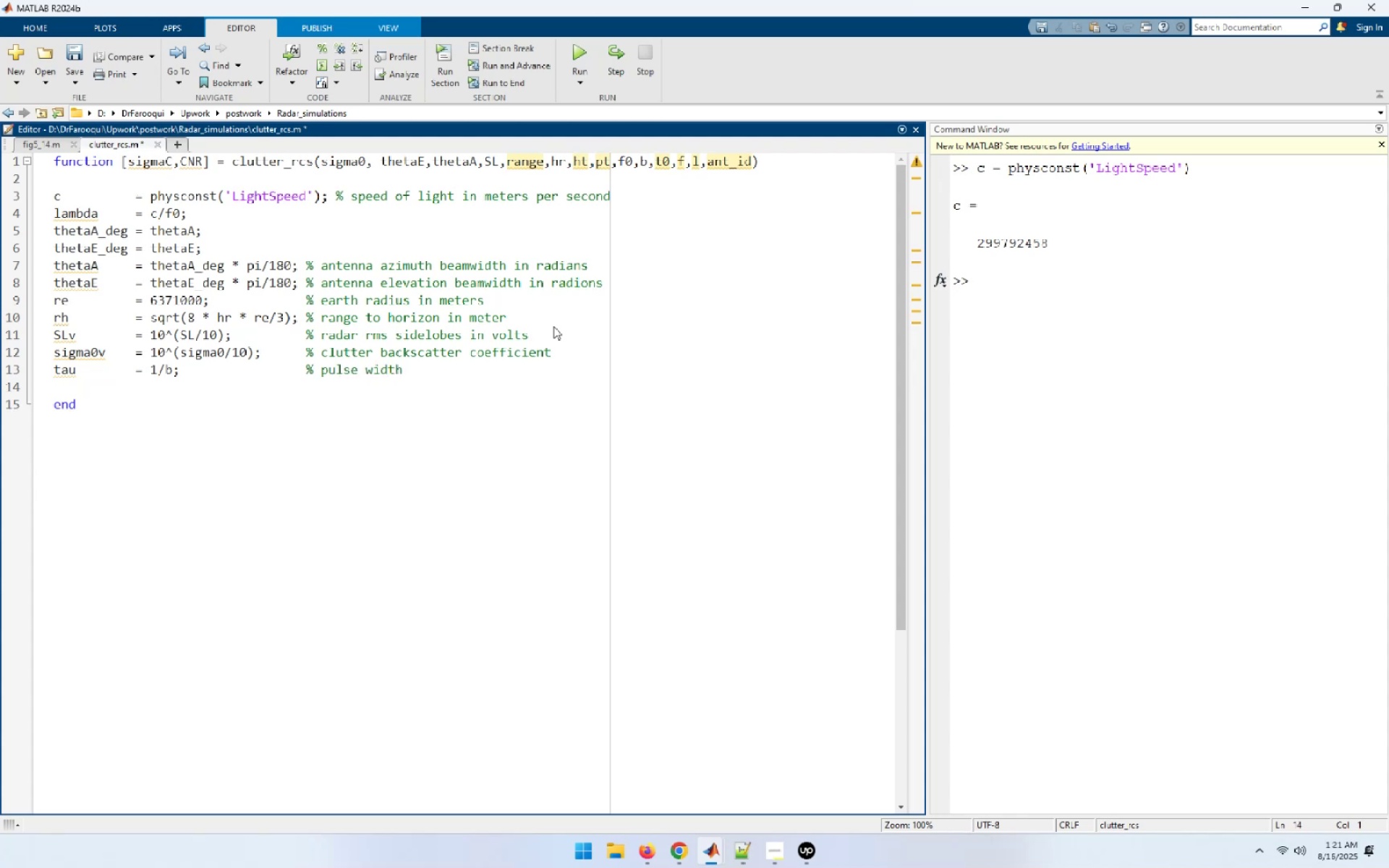 
type(delta  = c * tau/2; % range resolution for unmodulated pulse)
 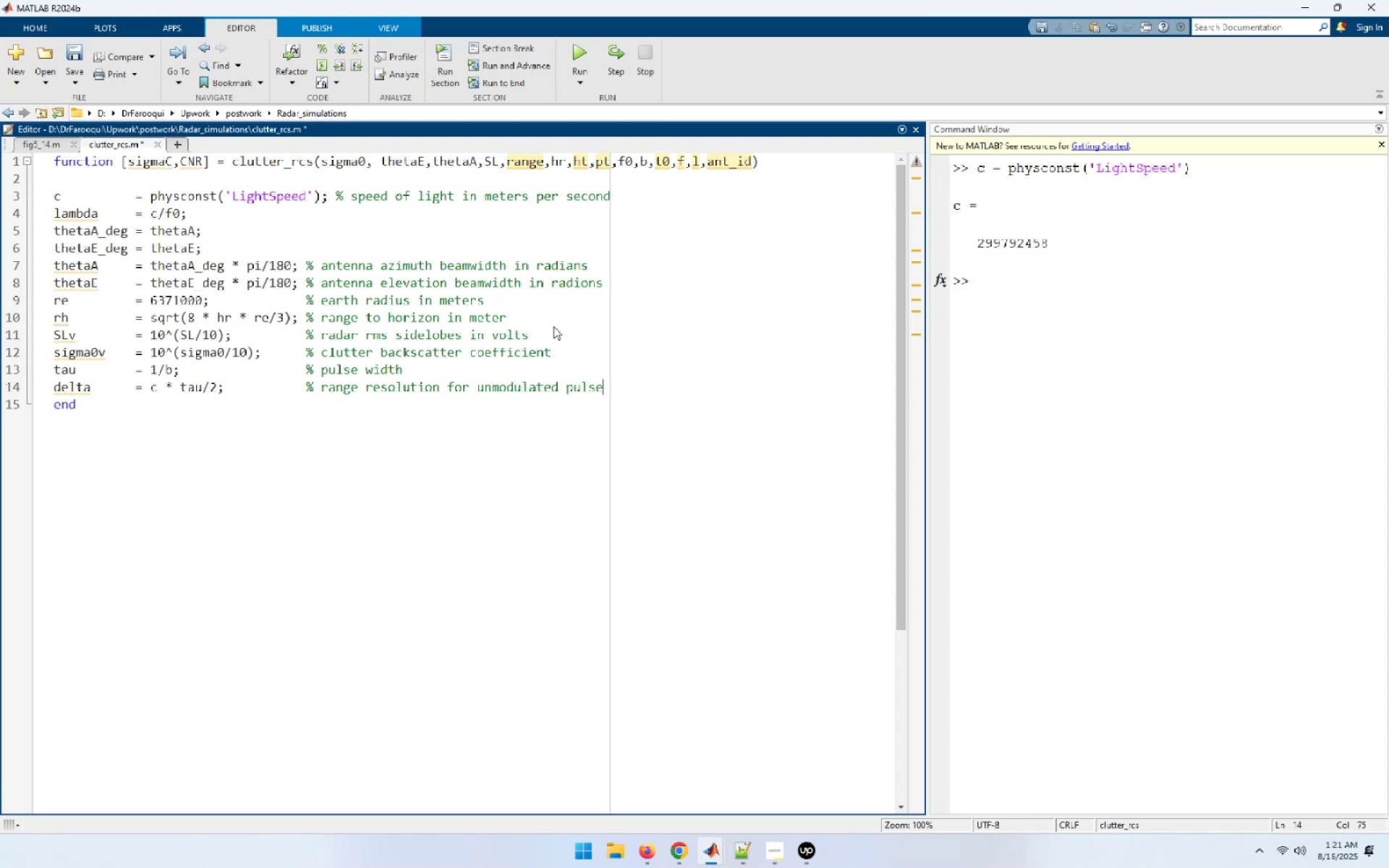 
key(Enter)
 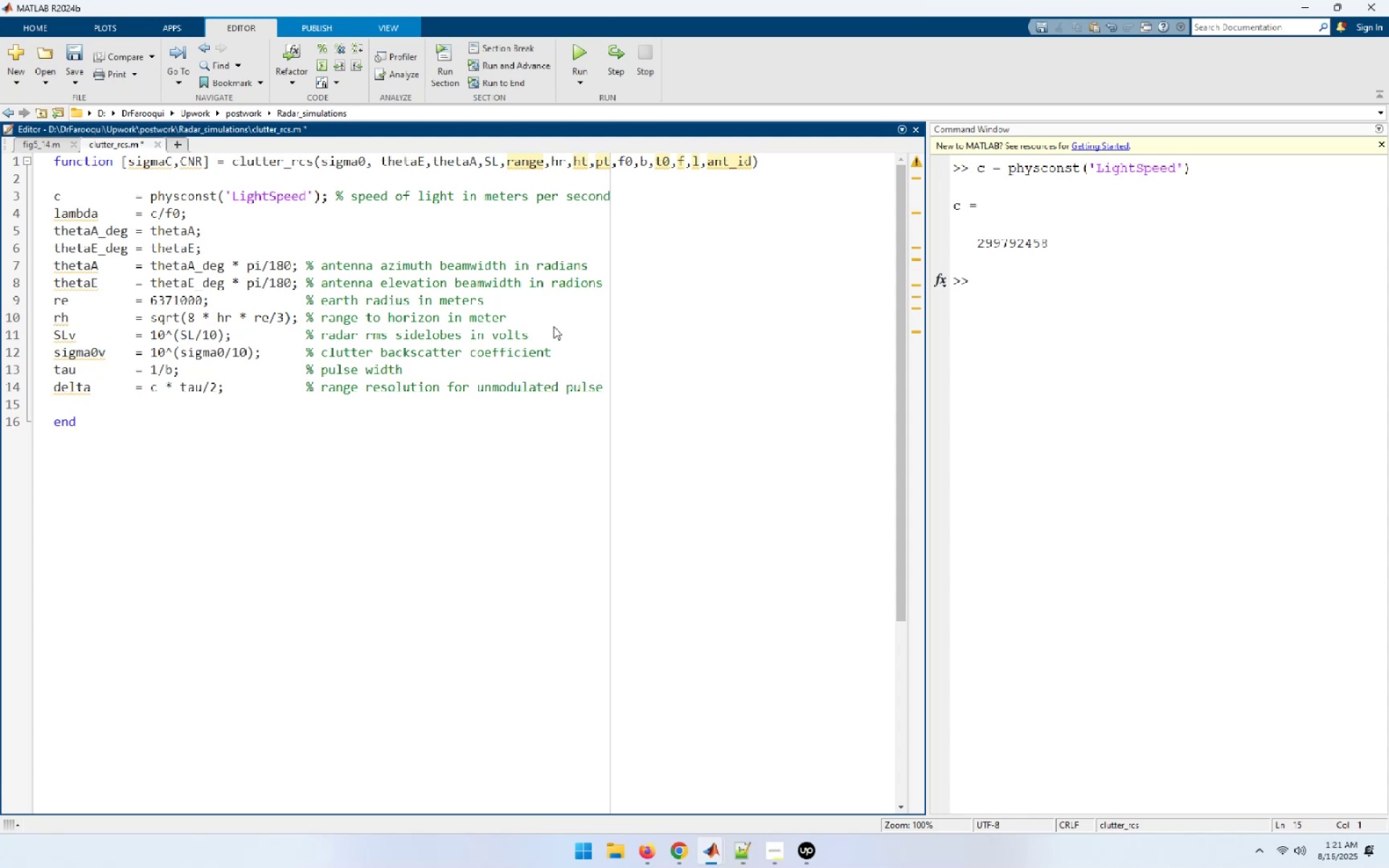 
type(range_m = 100)
 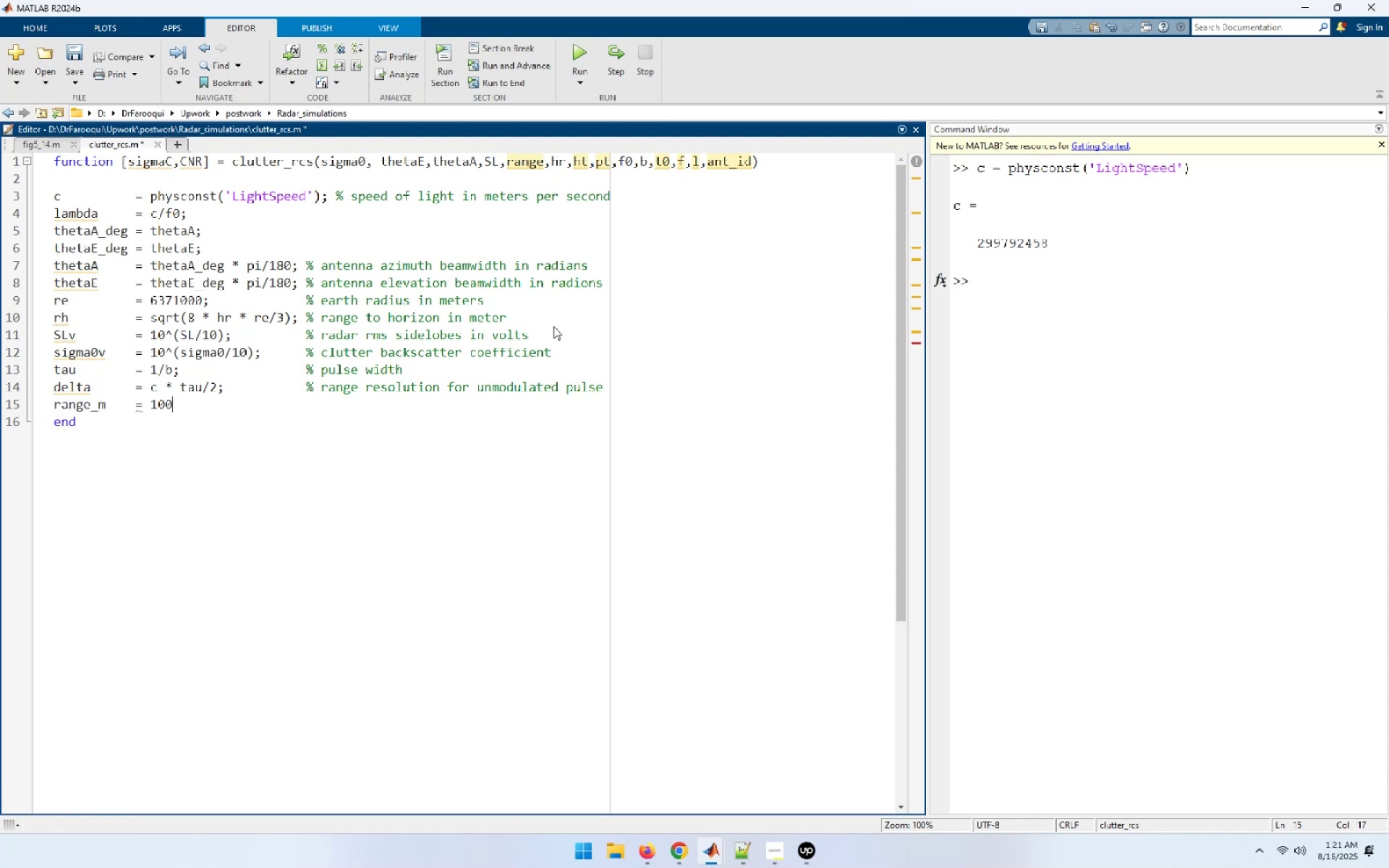 
wait(5.62)
 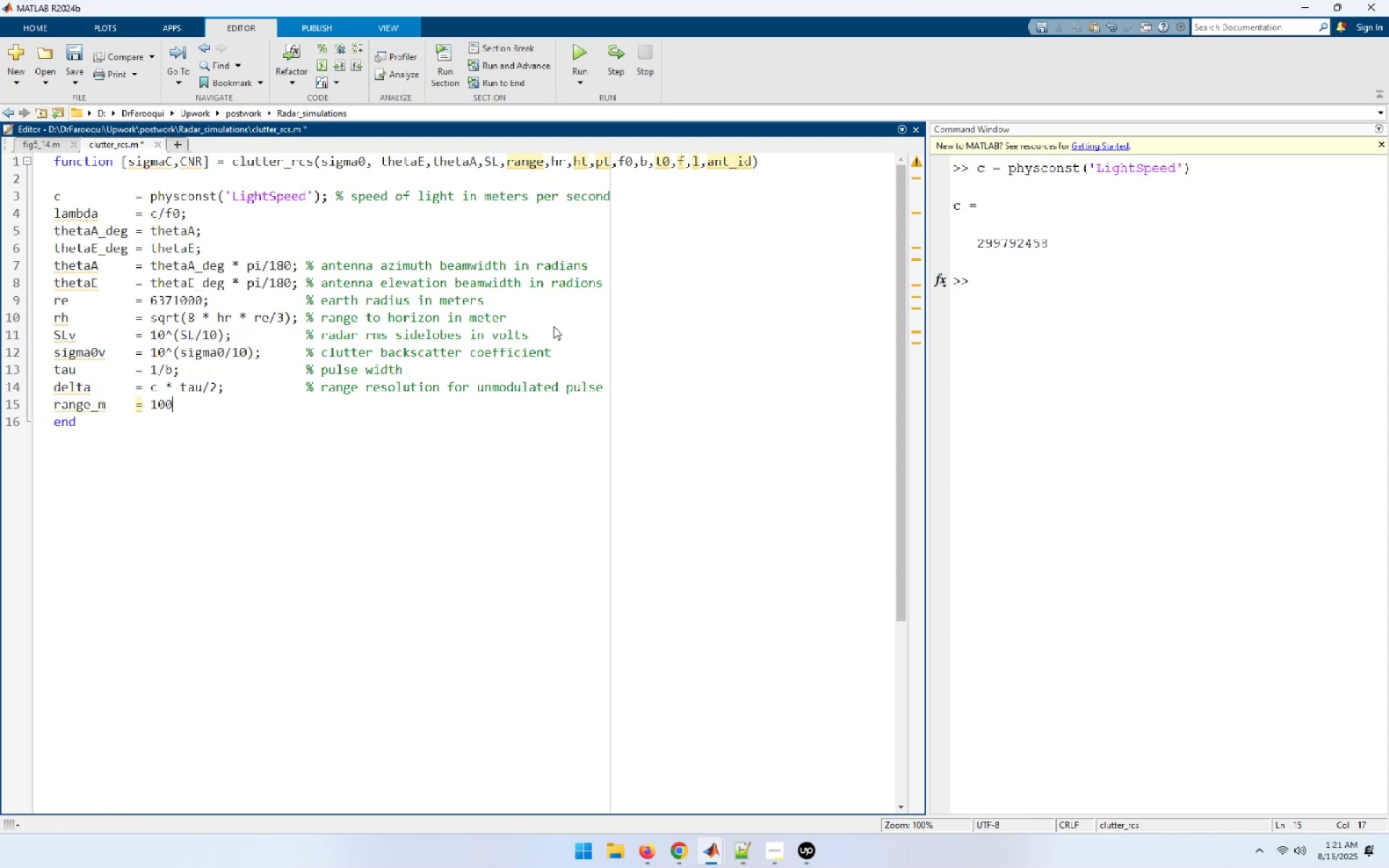 
type(-)
key(Backspace)
type(0 .* range;   % range in meter)
 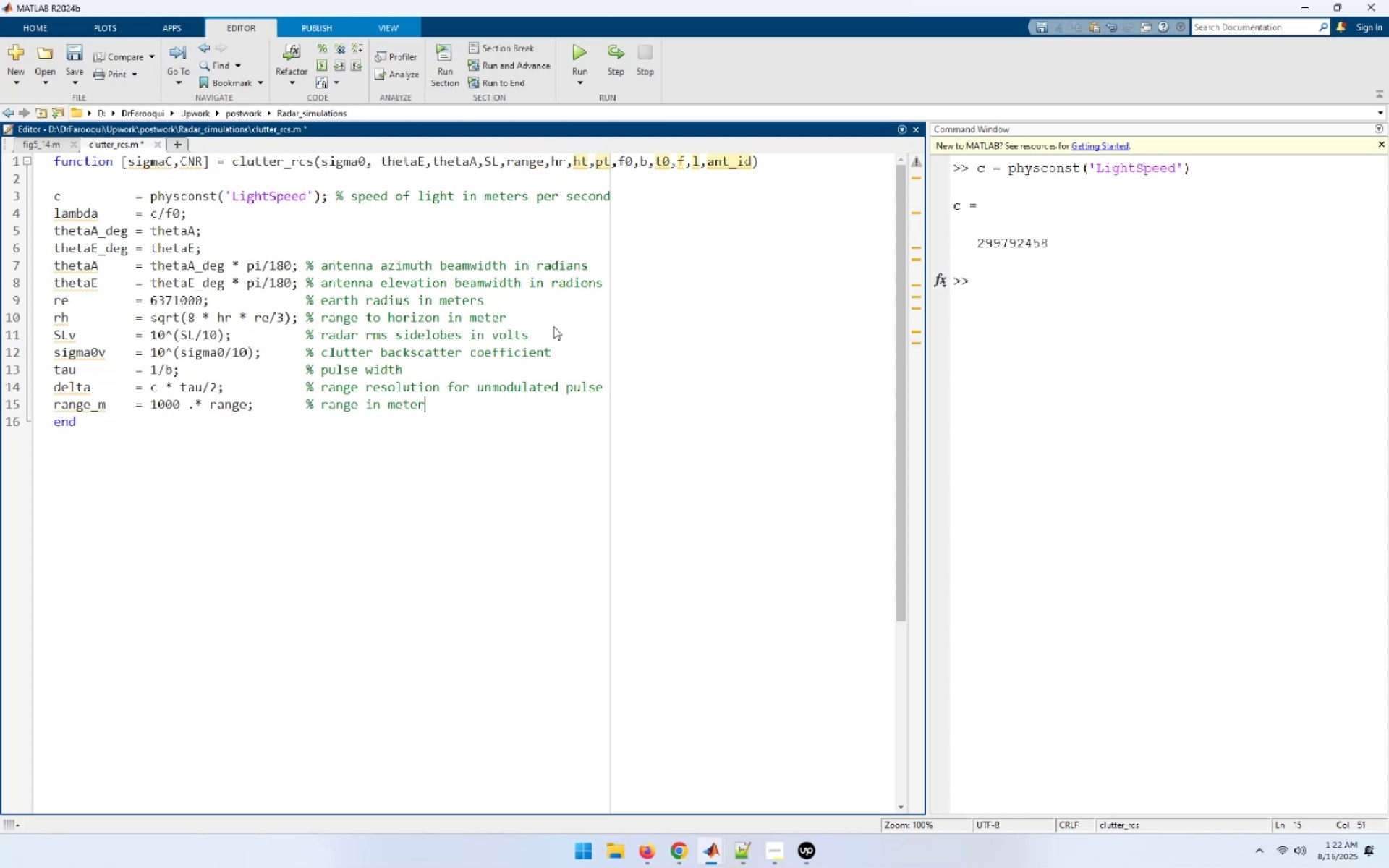 
key(Enter)
 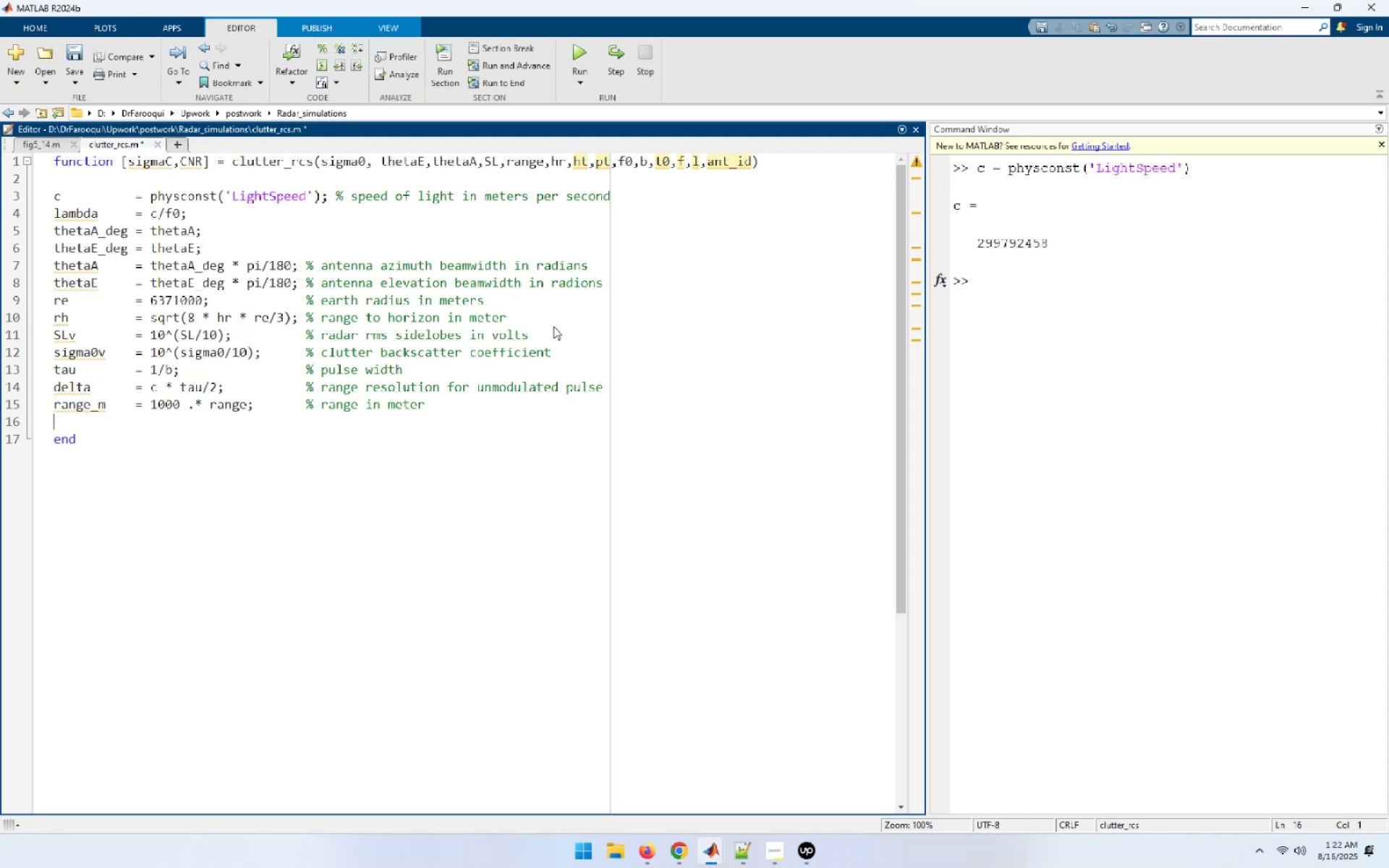 
type(thetar     = asin(hr./range_)
key(Tab)
type();)
 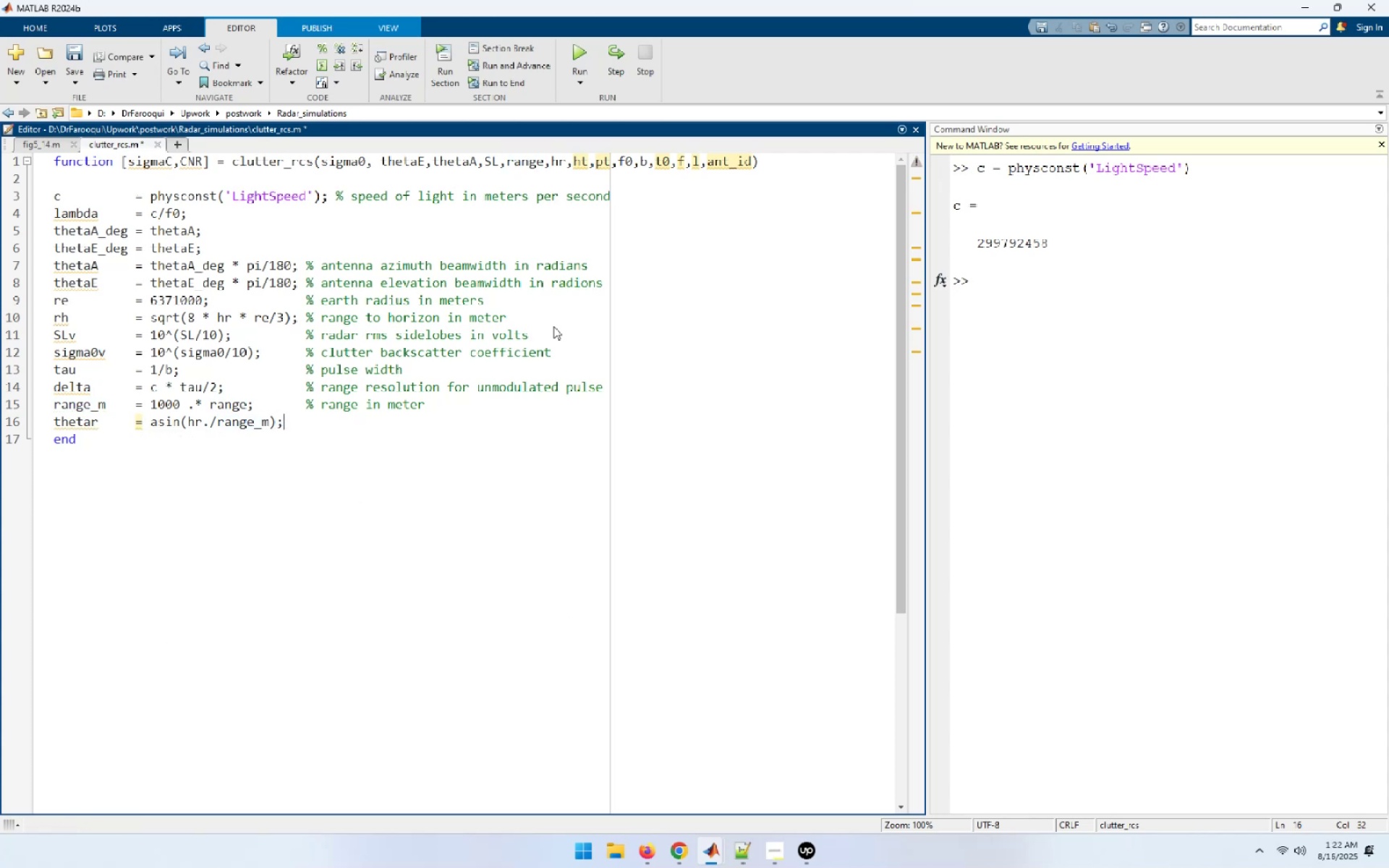 
key(Enter)
 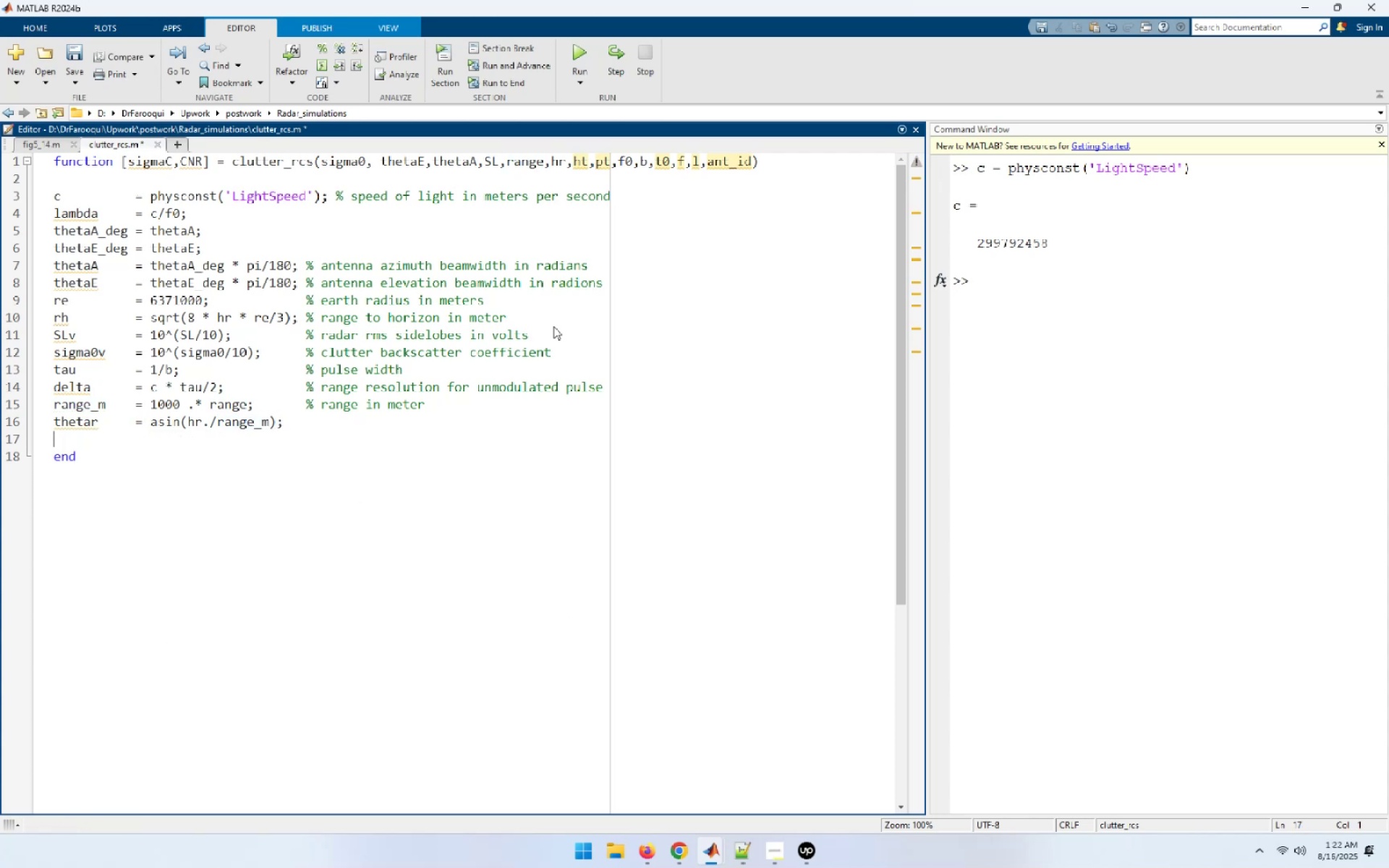 
type(thetae     = asin((ht-hr)./range_)
key(Tab)
type();)
 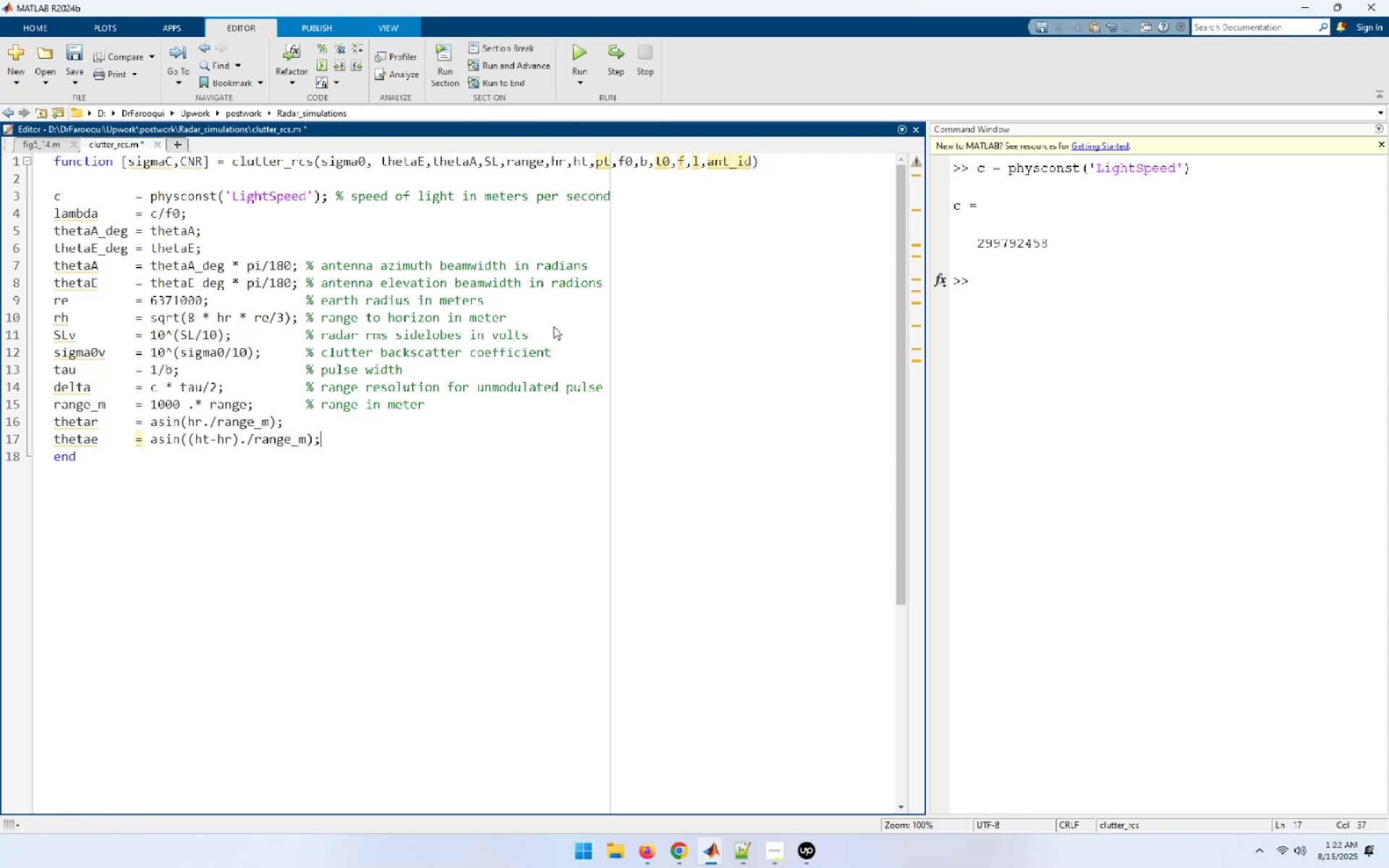 
wait(9.81)
 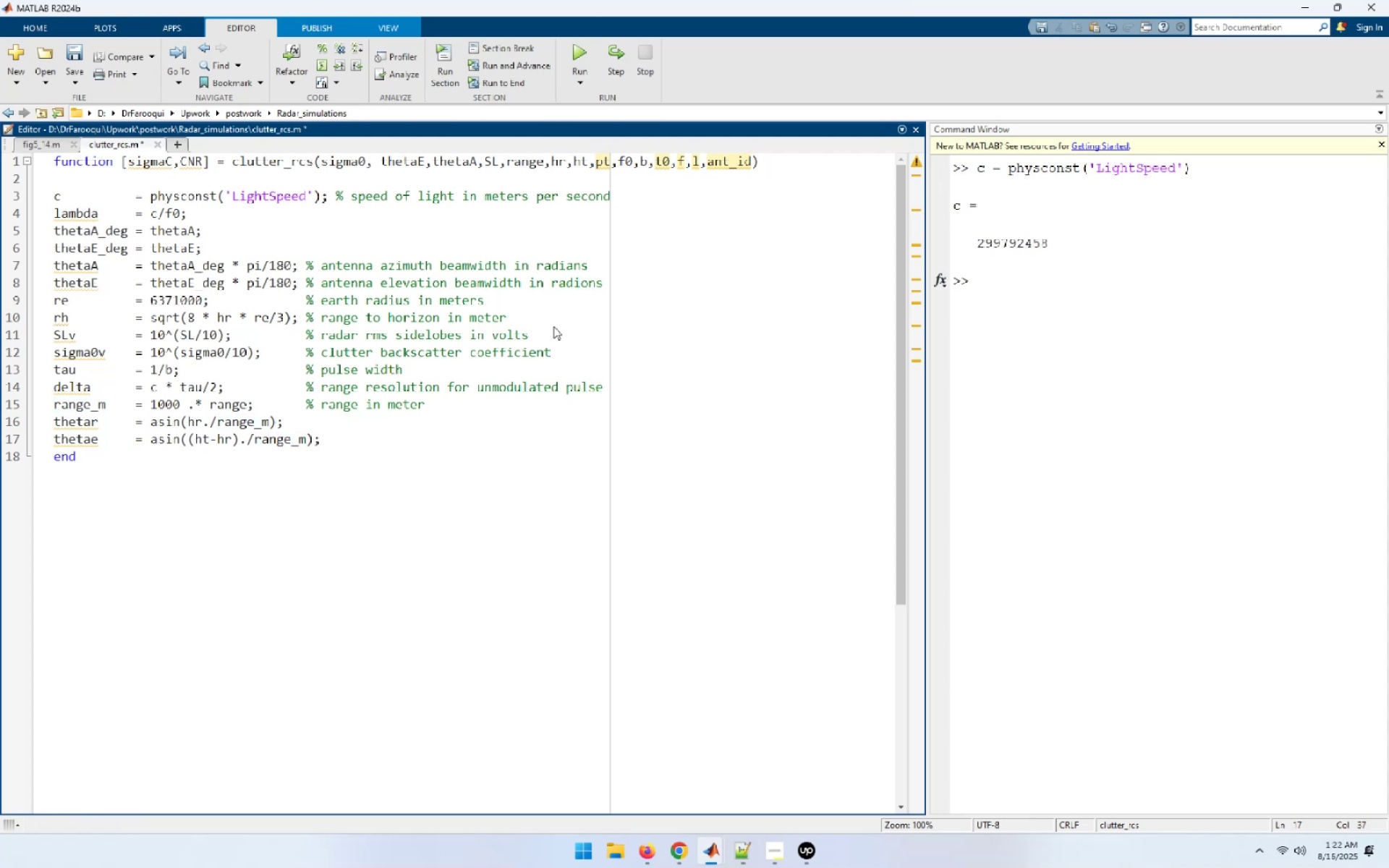 
key(Enter)
 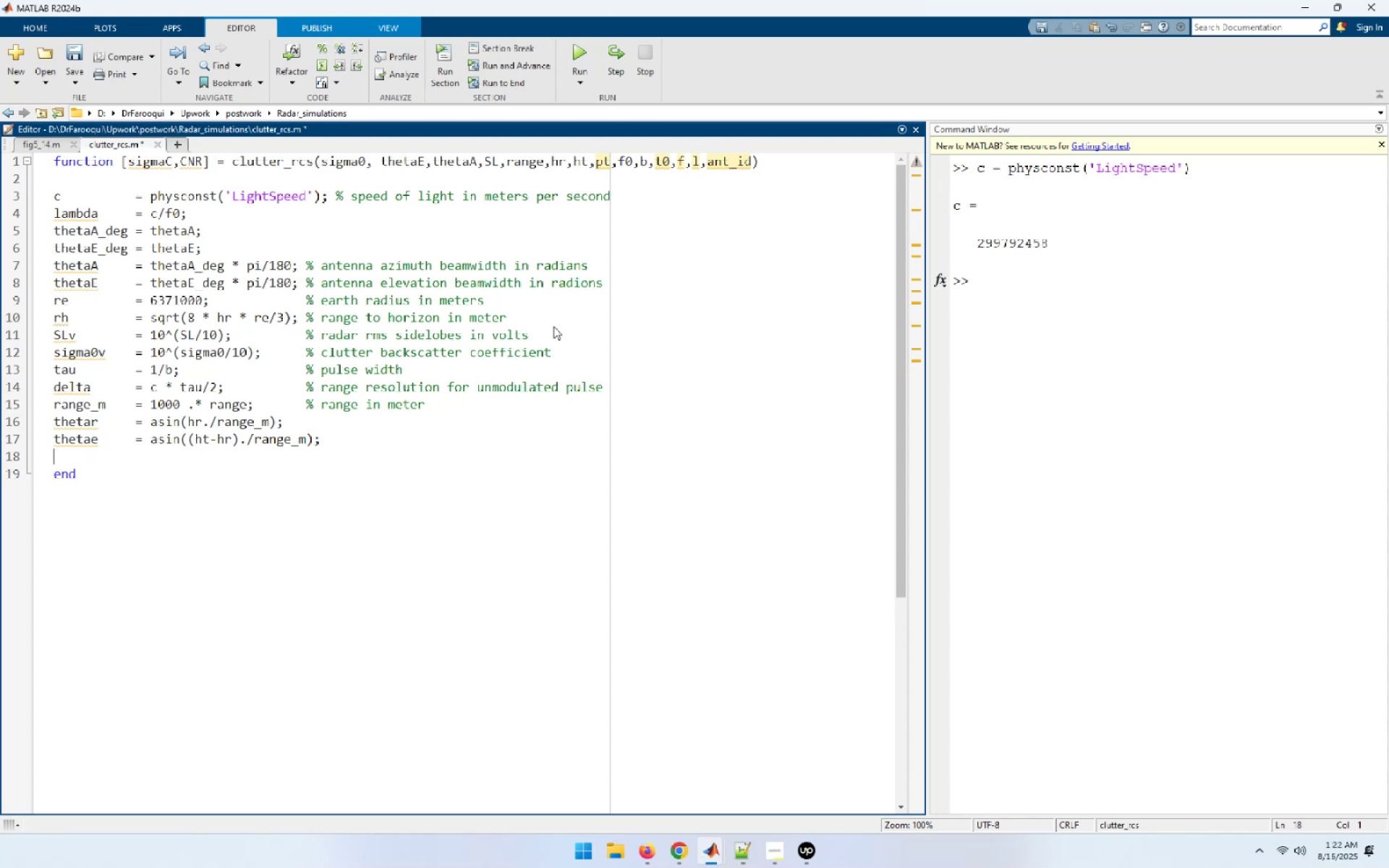 
type(pro)
 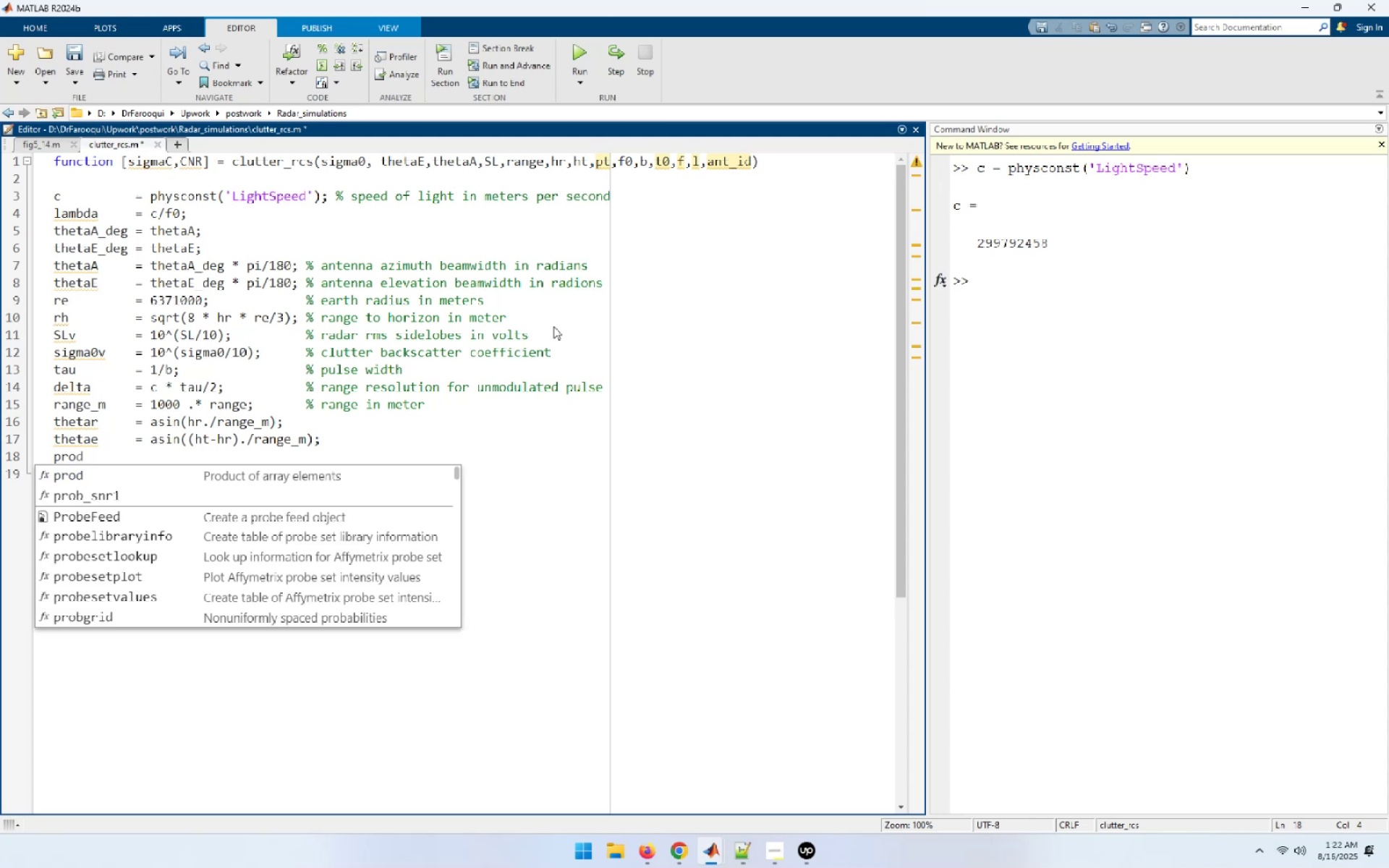 
key(P)
 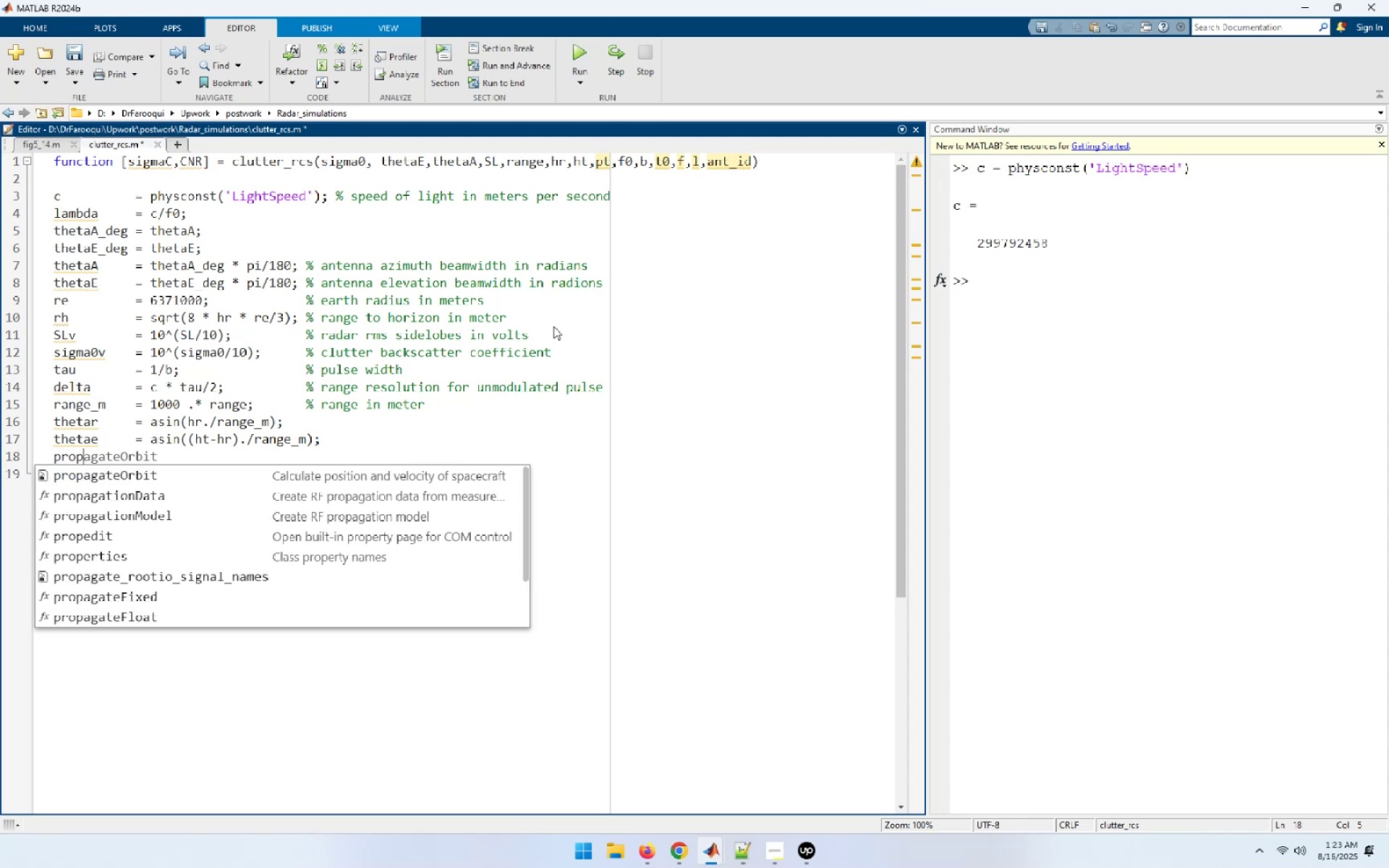 
key(A)
 